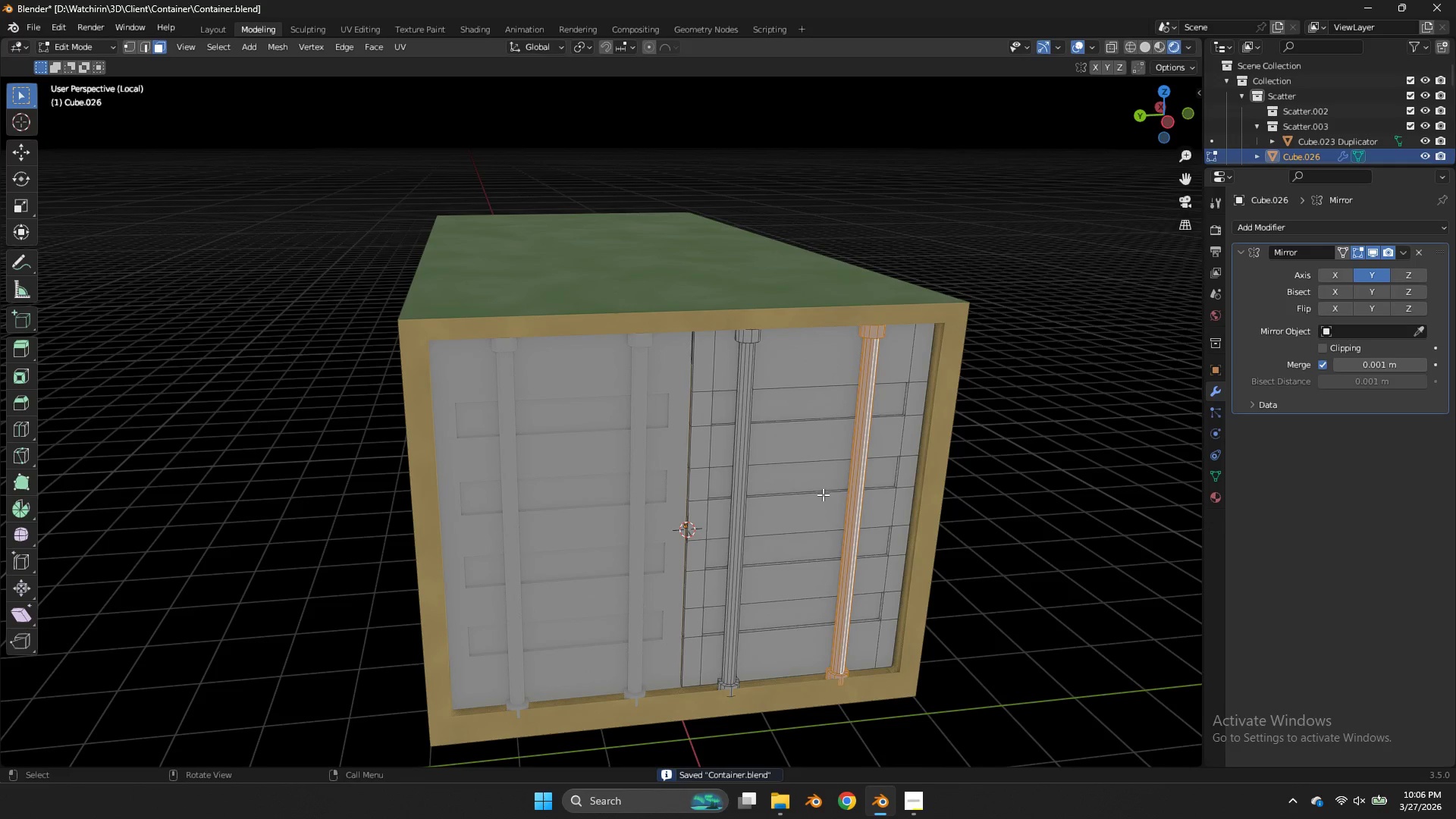 
left_click([823, 494])
 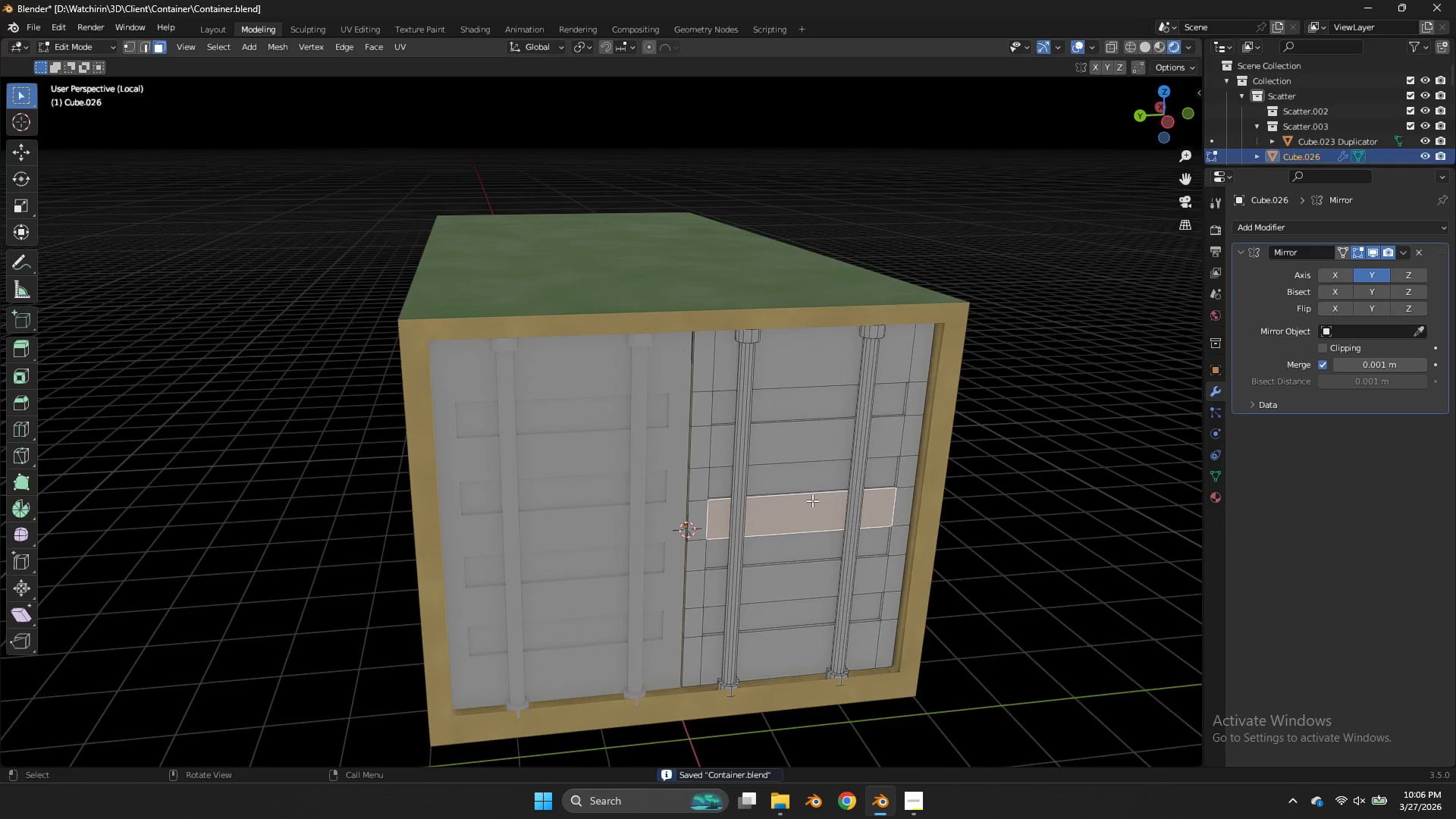 
key(Tab)
 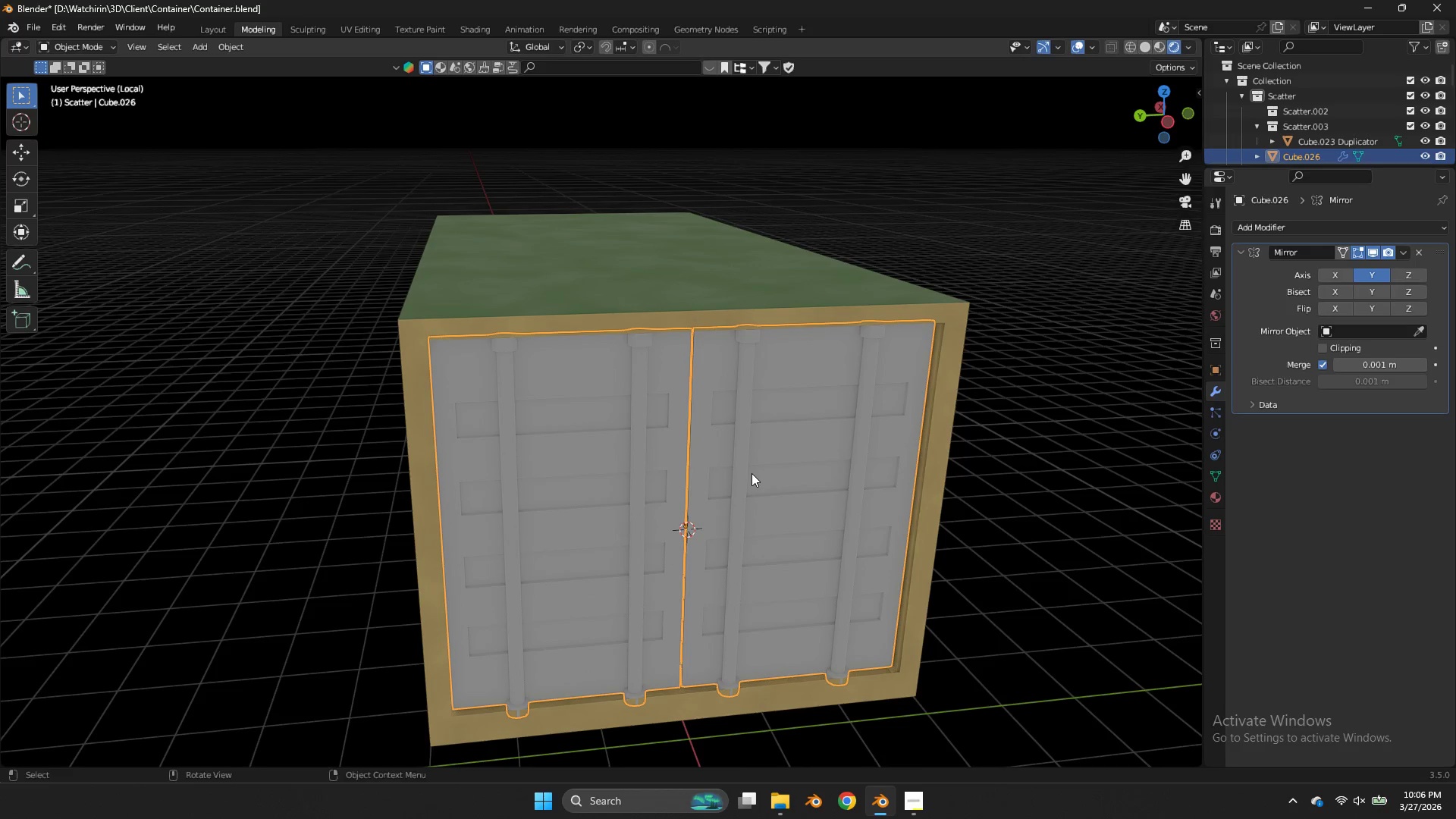 
key(Control+S)
 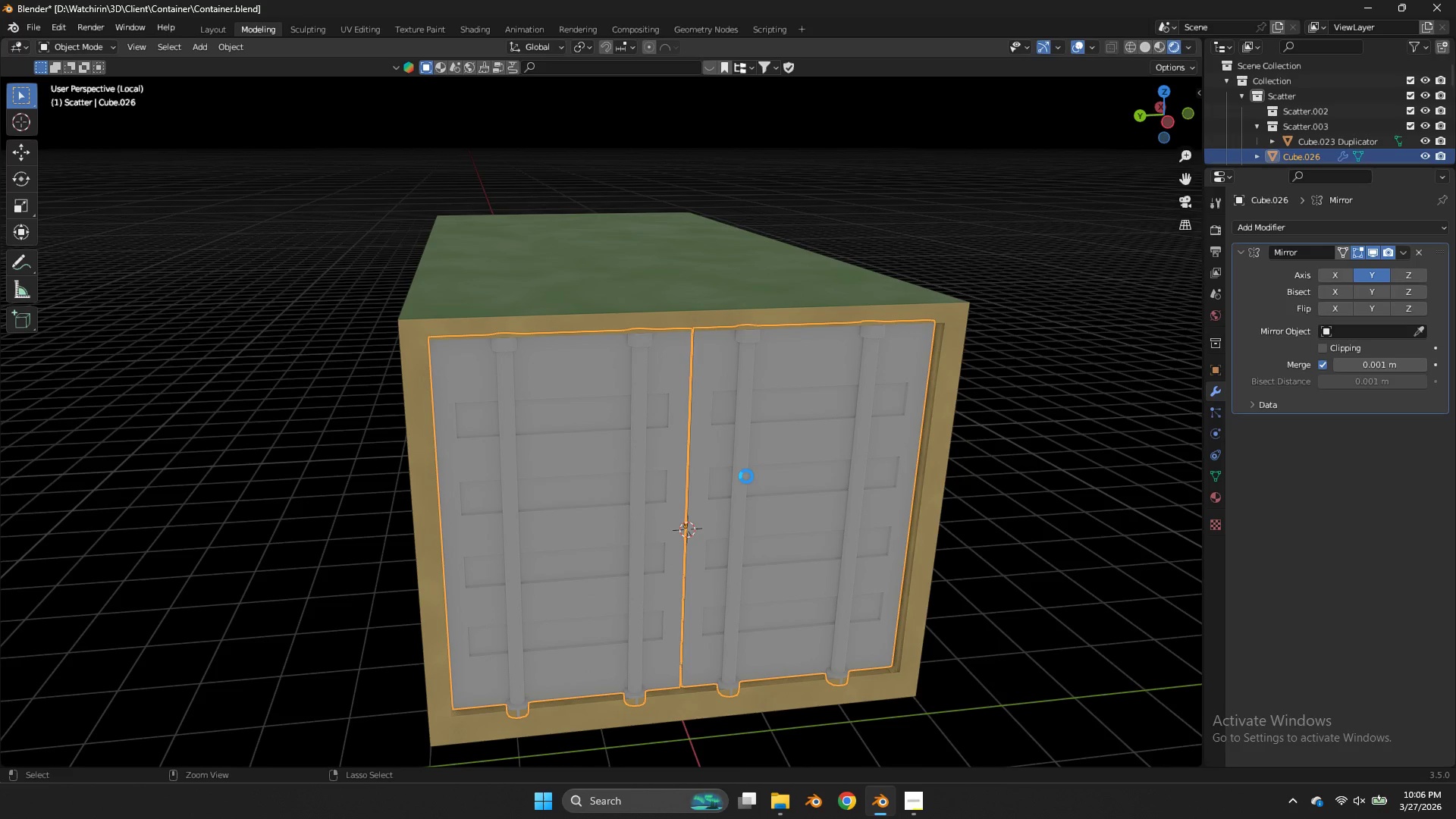 
left_click([746, 476])
 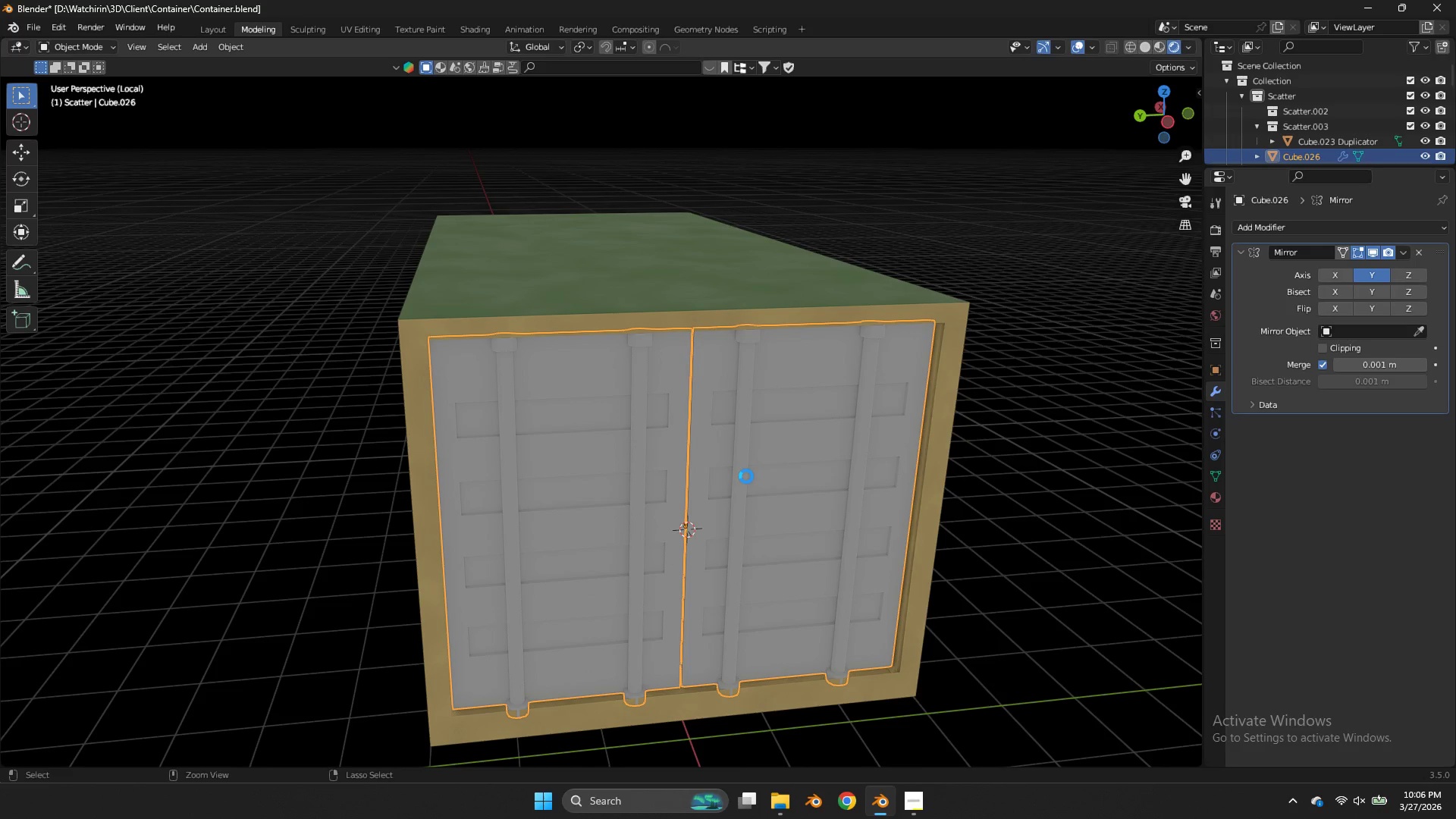 
key(Tab)
 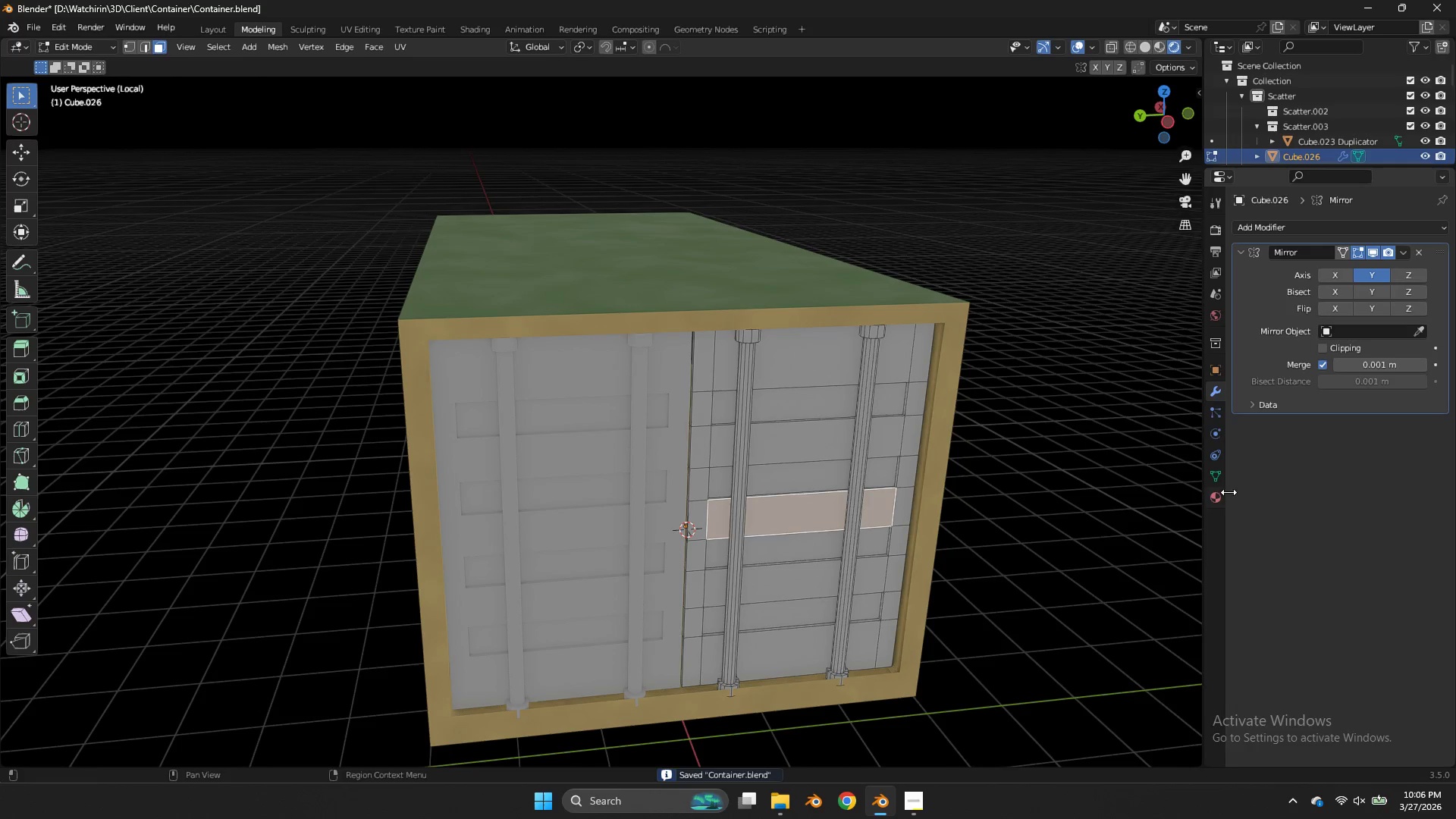 
left_click([1218, 499])
 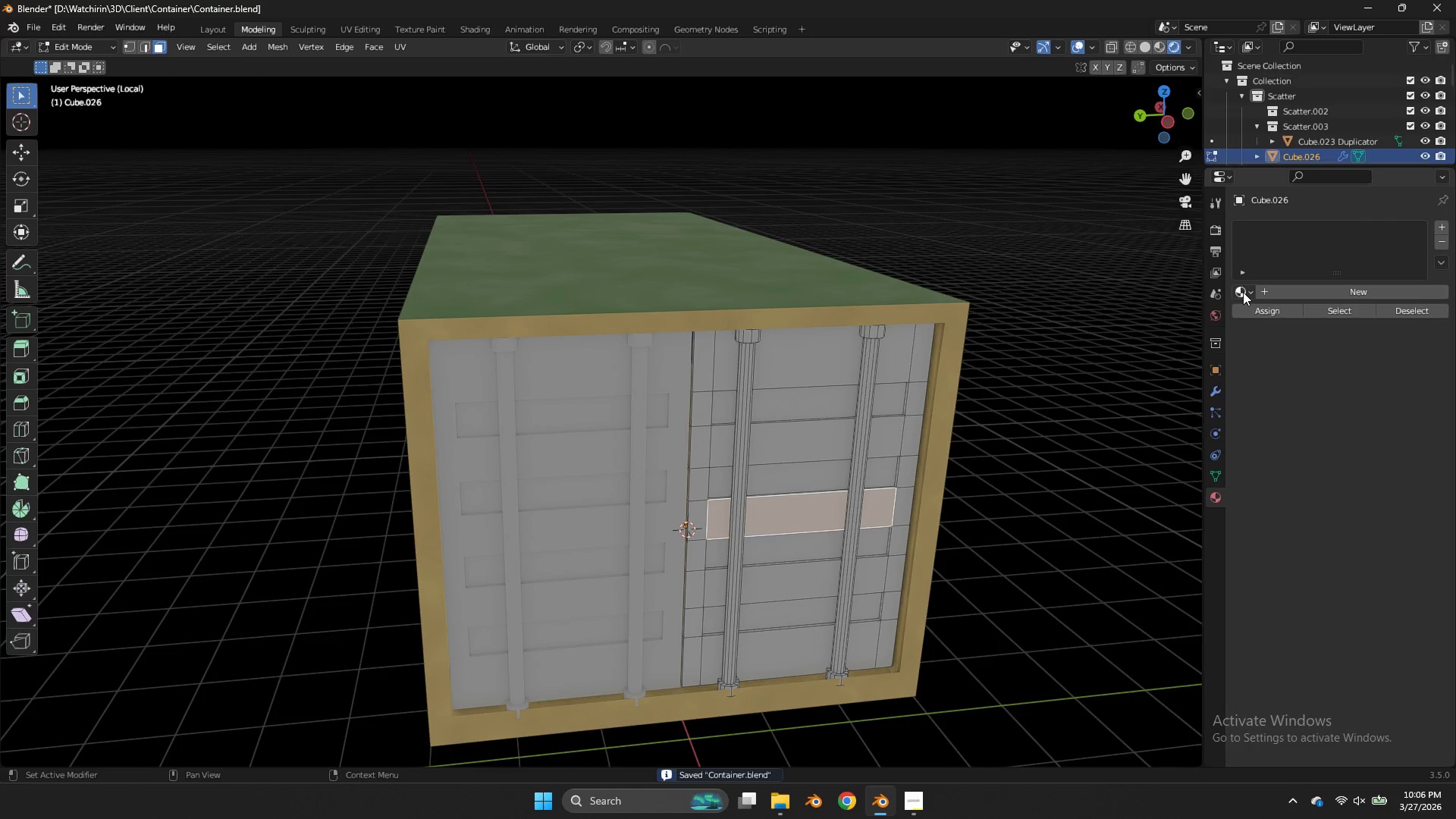 
left_click([1243, 292])
 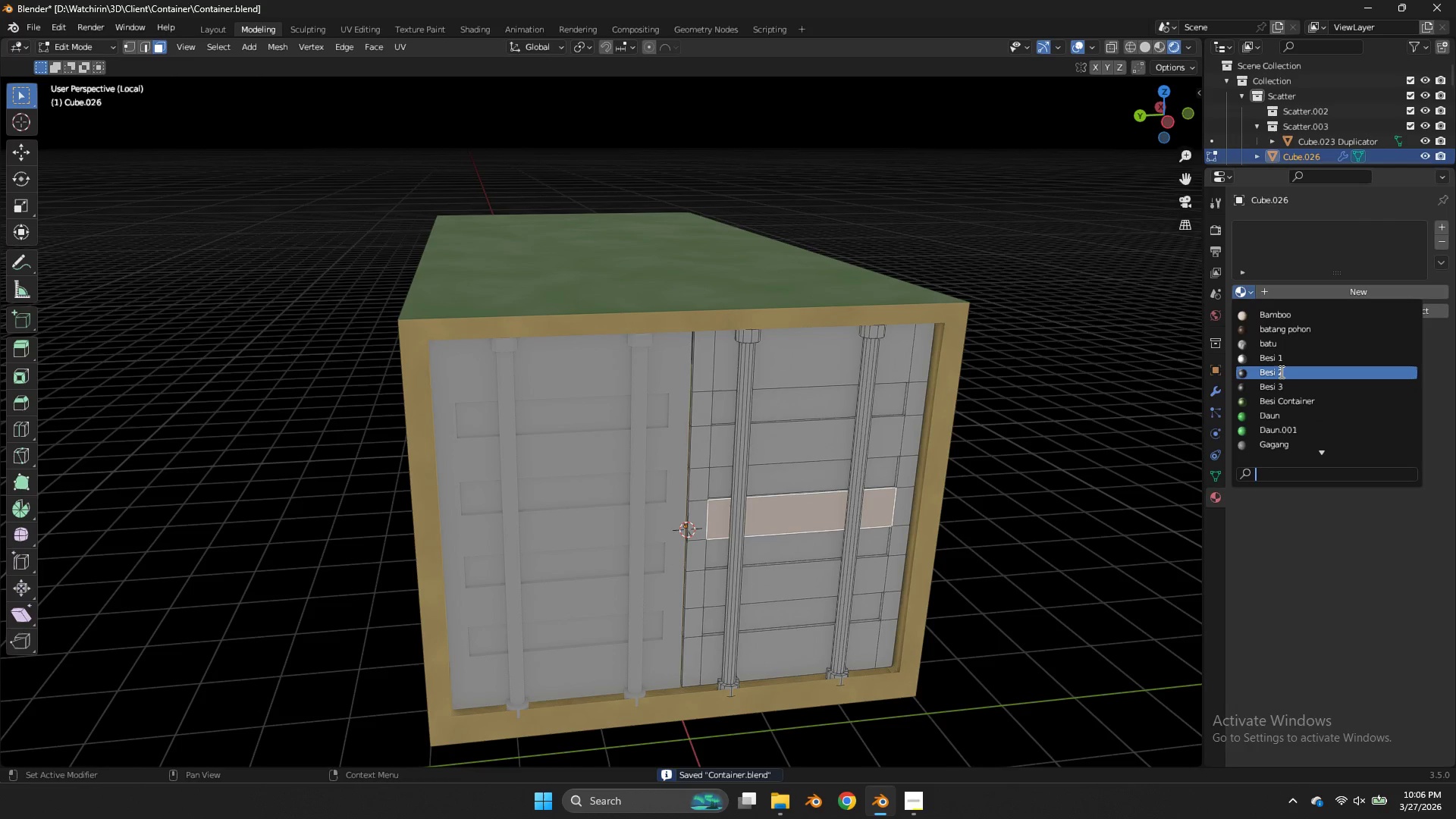 
left_click([1037, 271])
 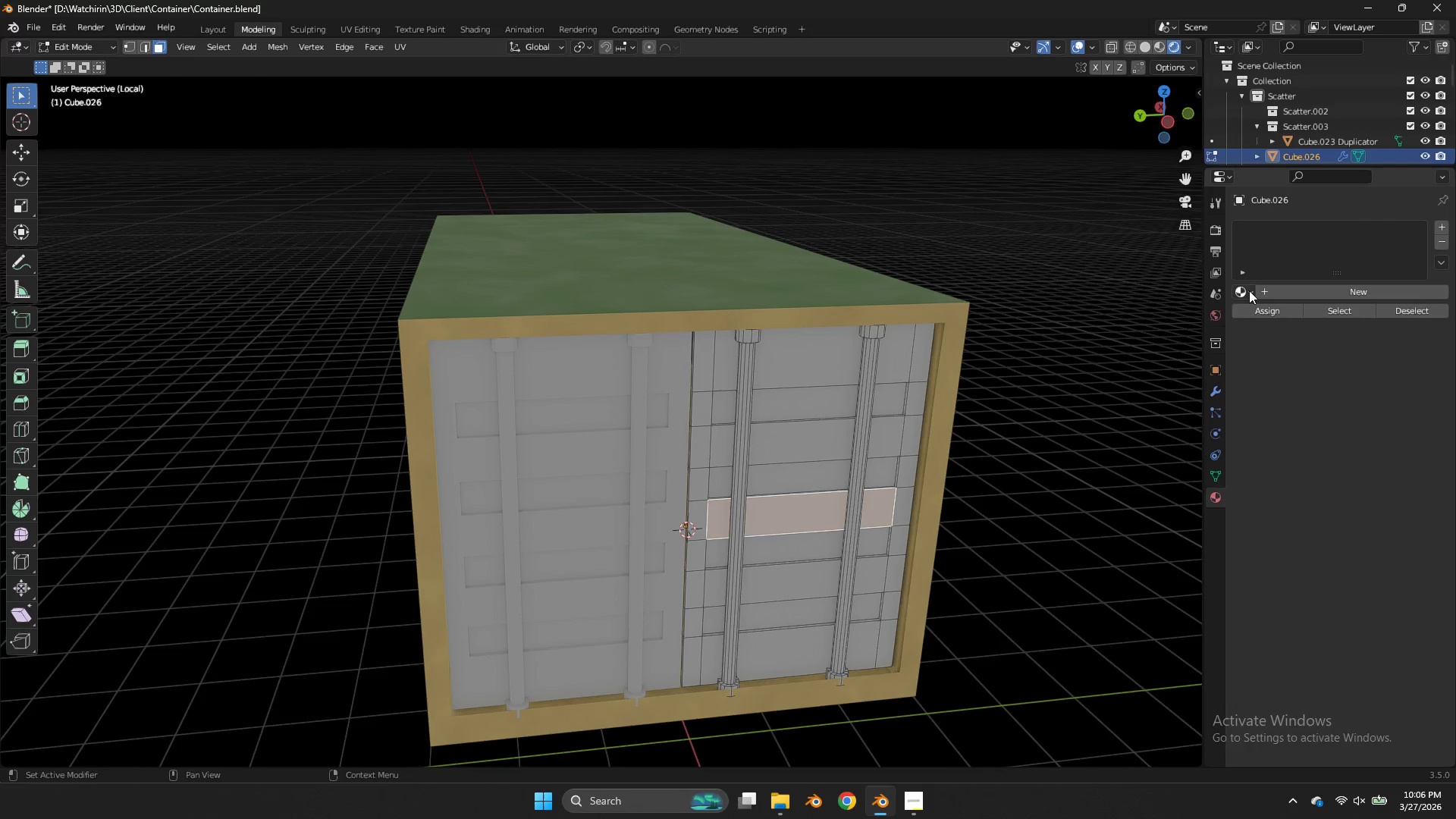 
left_click([1241, 287])
 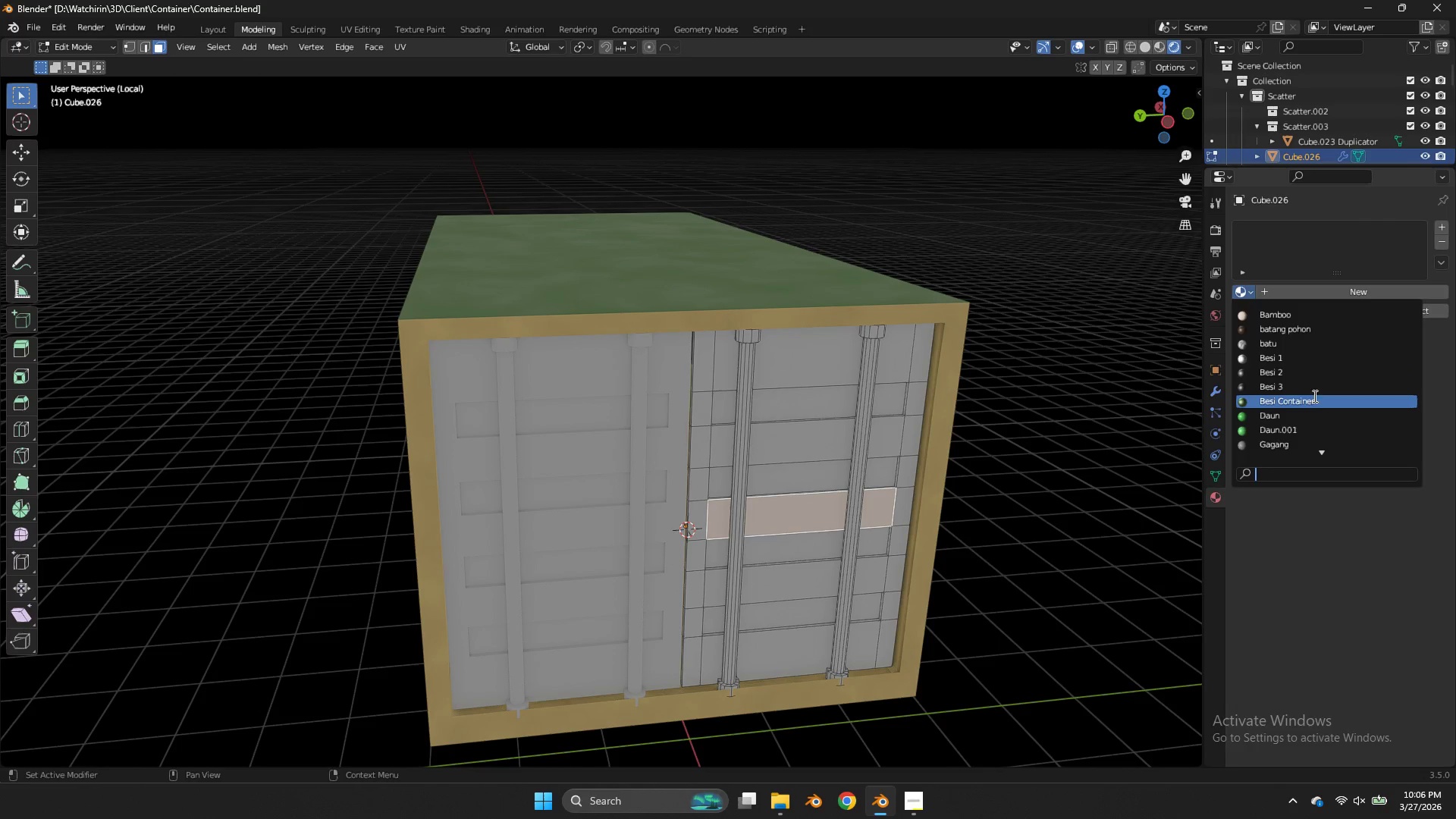 
left_click([1311, 400])
 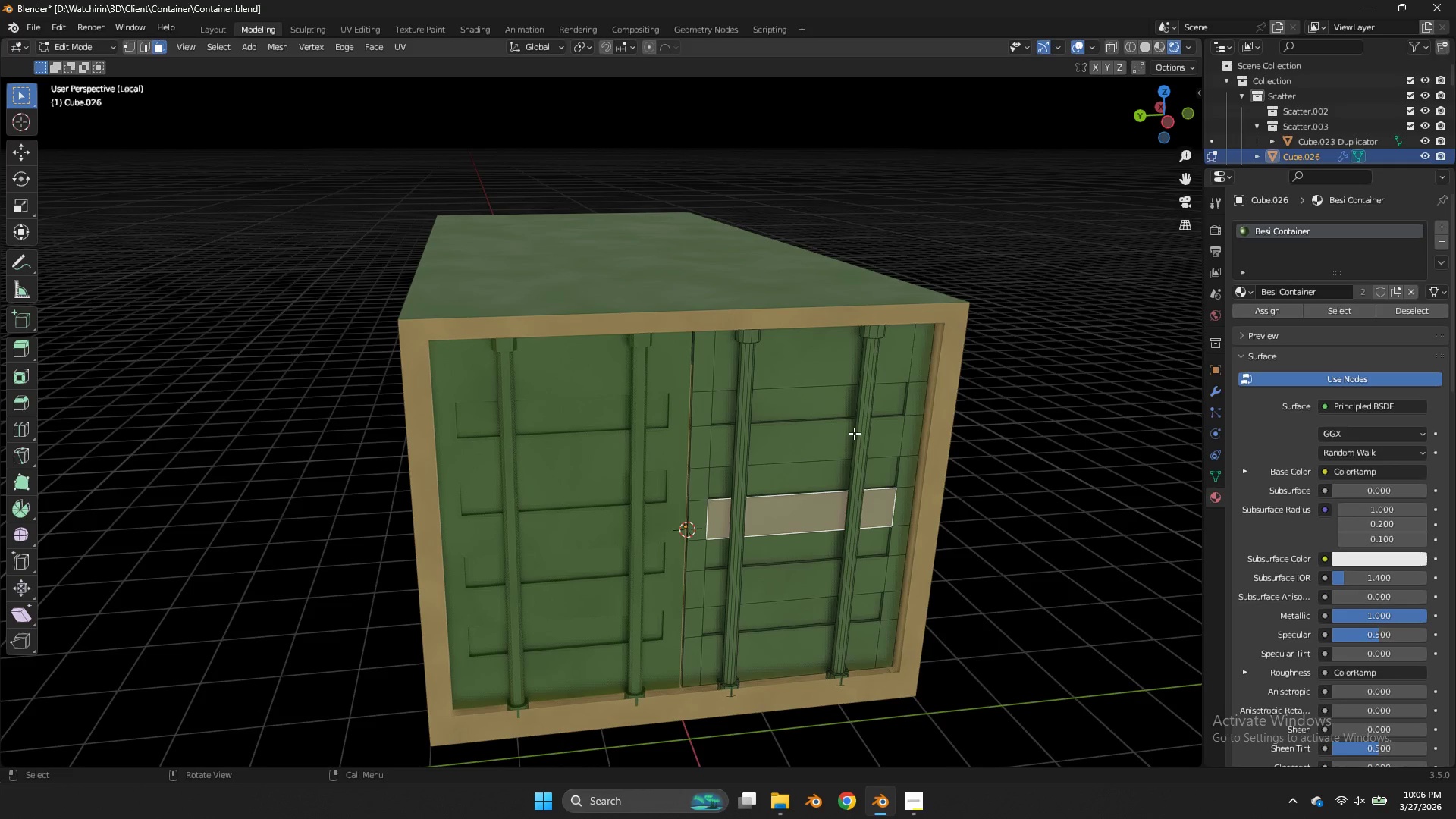 
key(Tab)
 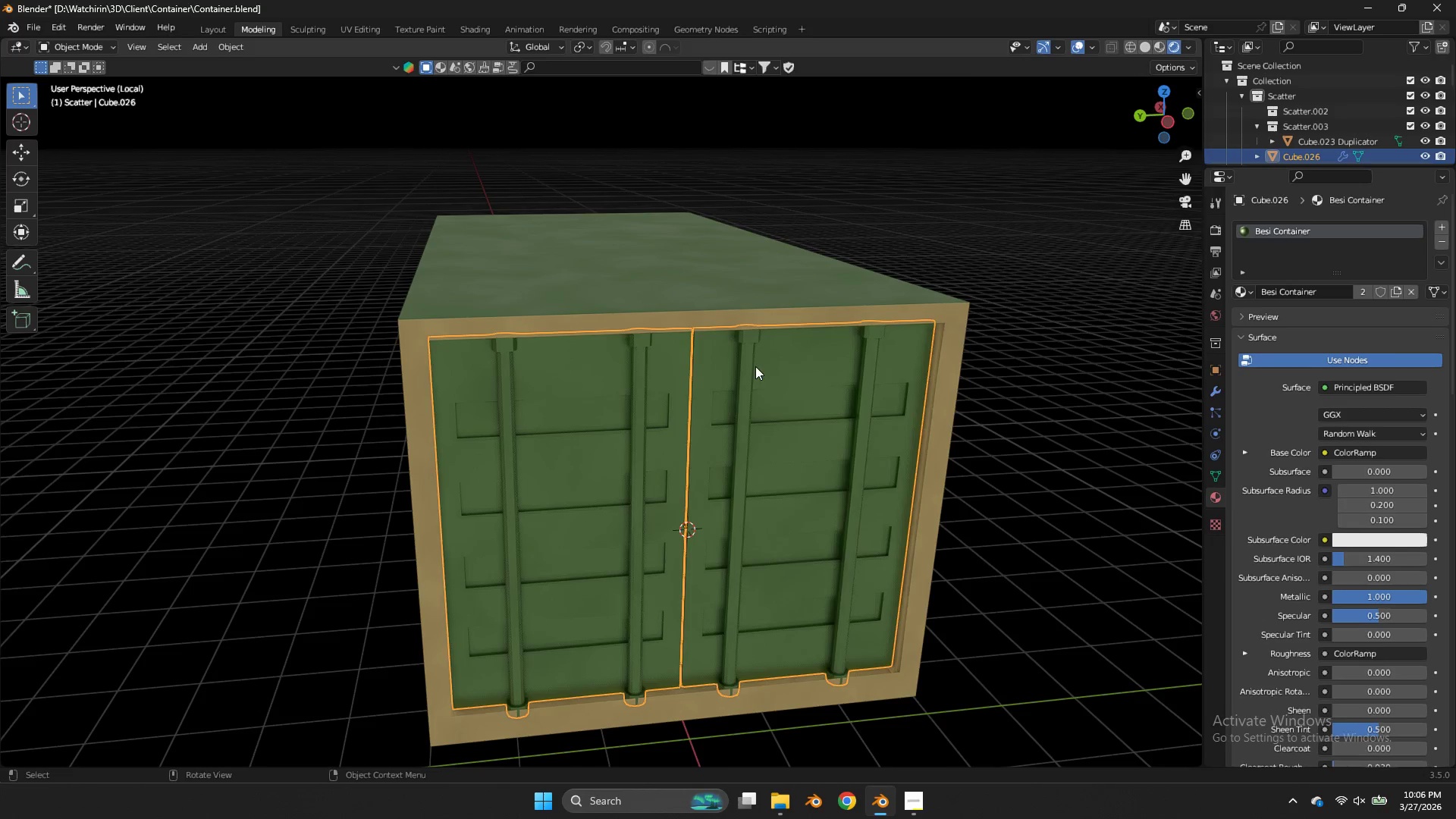 
key(Tab)
 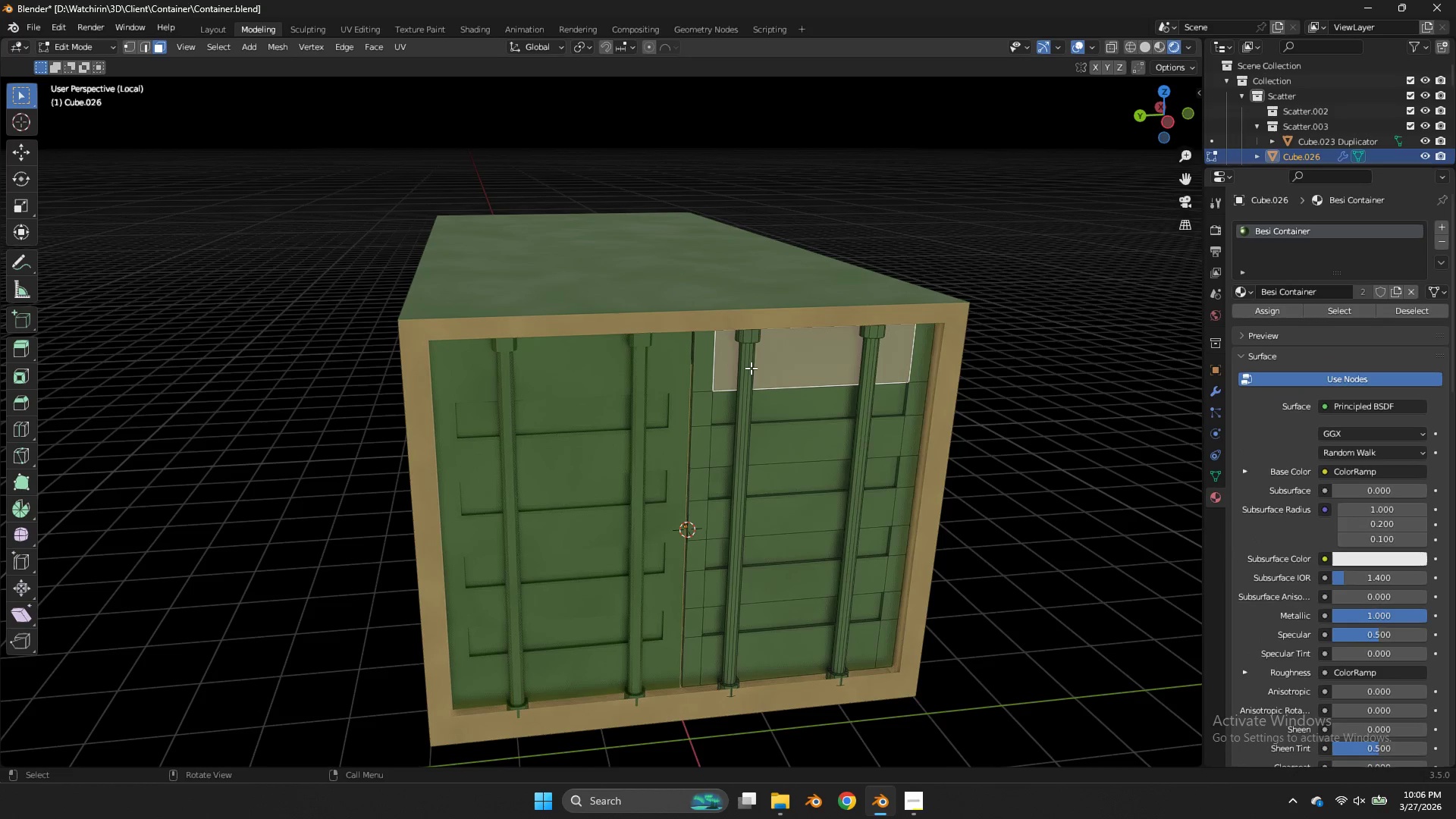 
left_click([747, 369])
 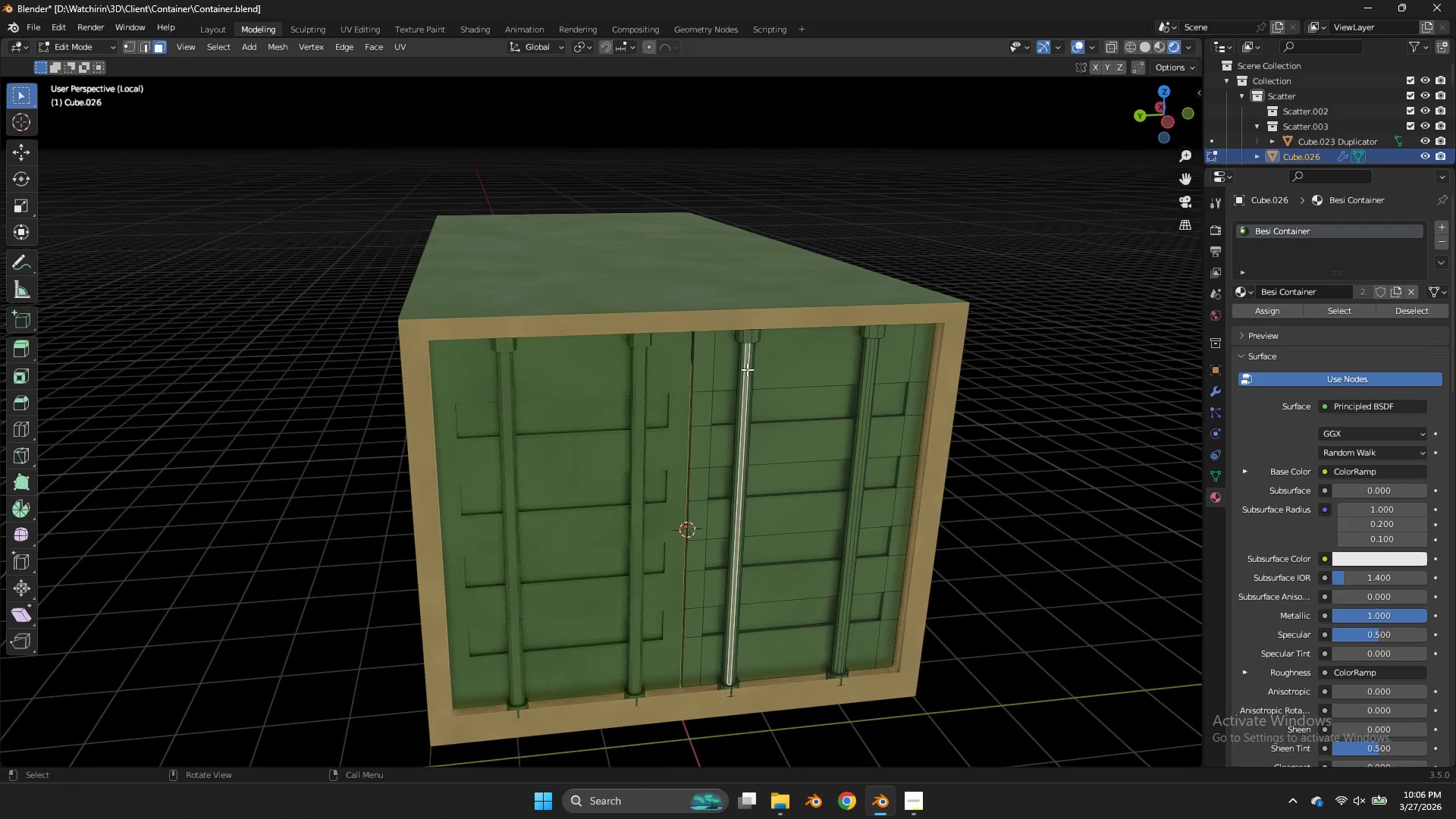 
type(ll)
 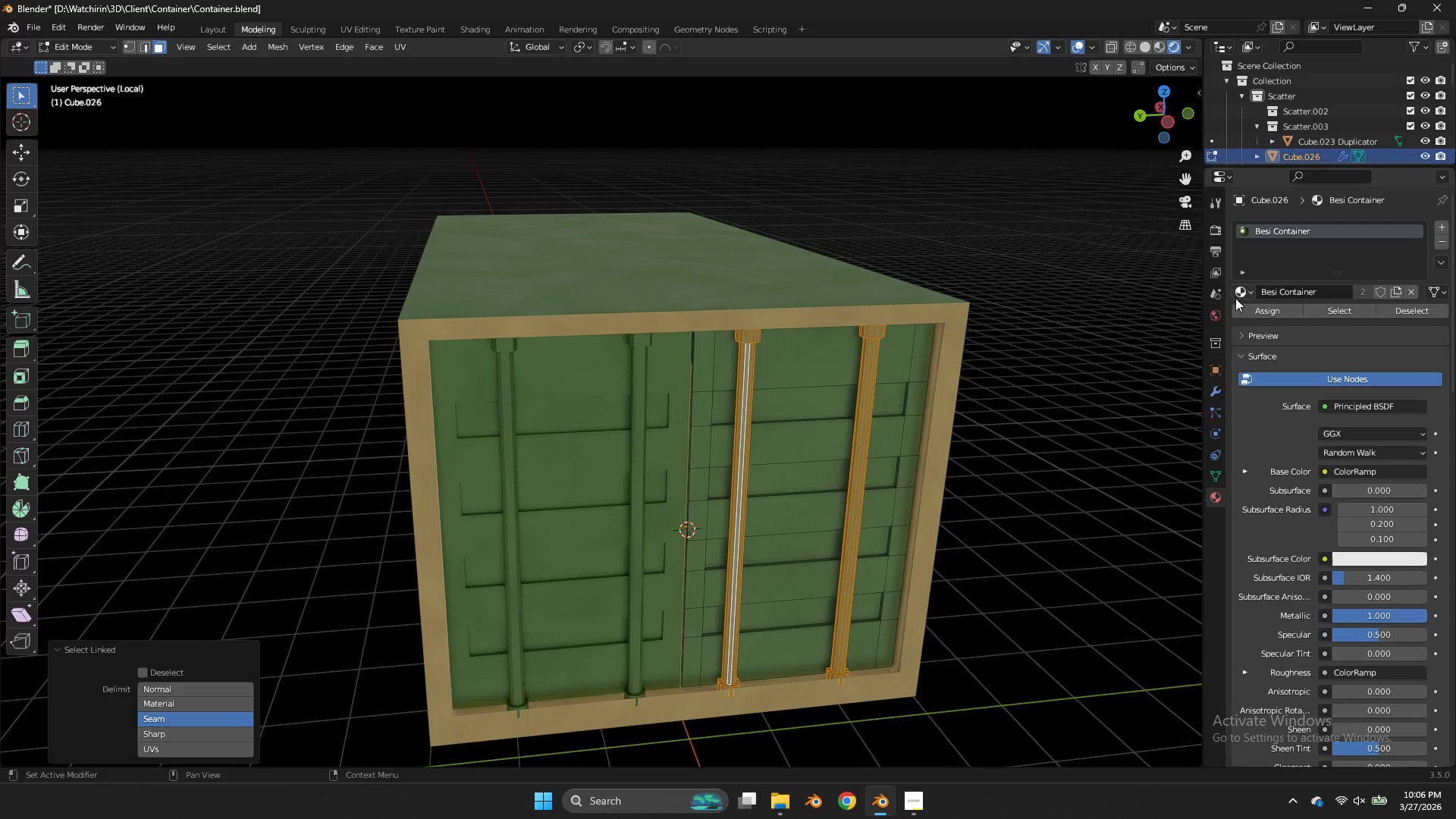 
left_click([1235, 293])
 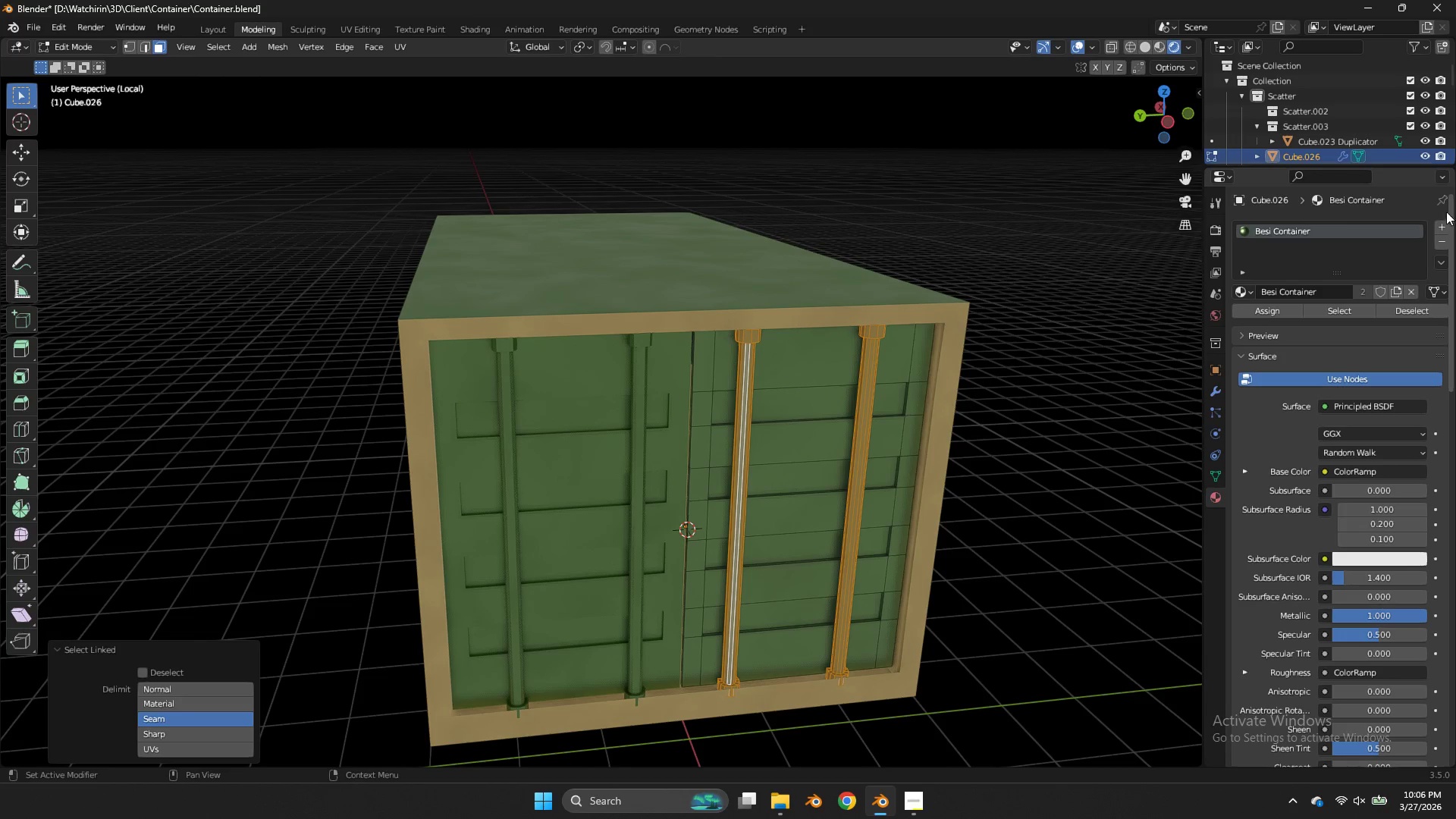 
left_click([1443, 224])
 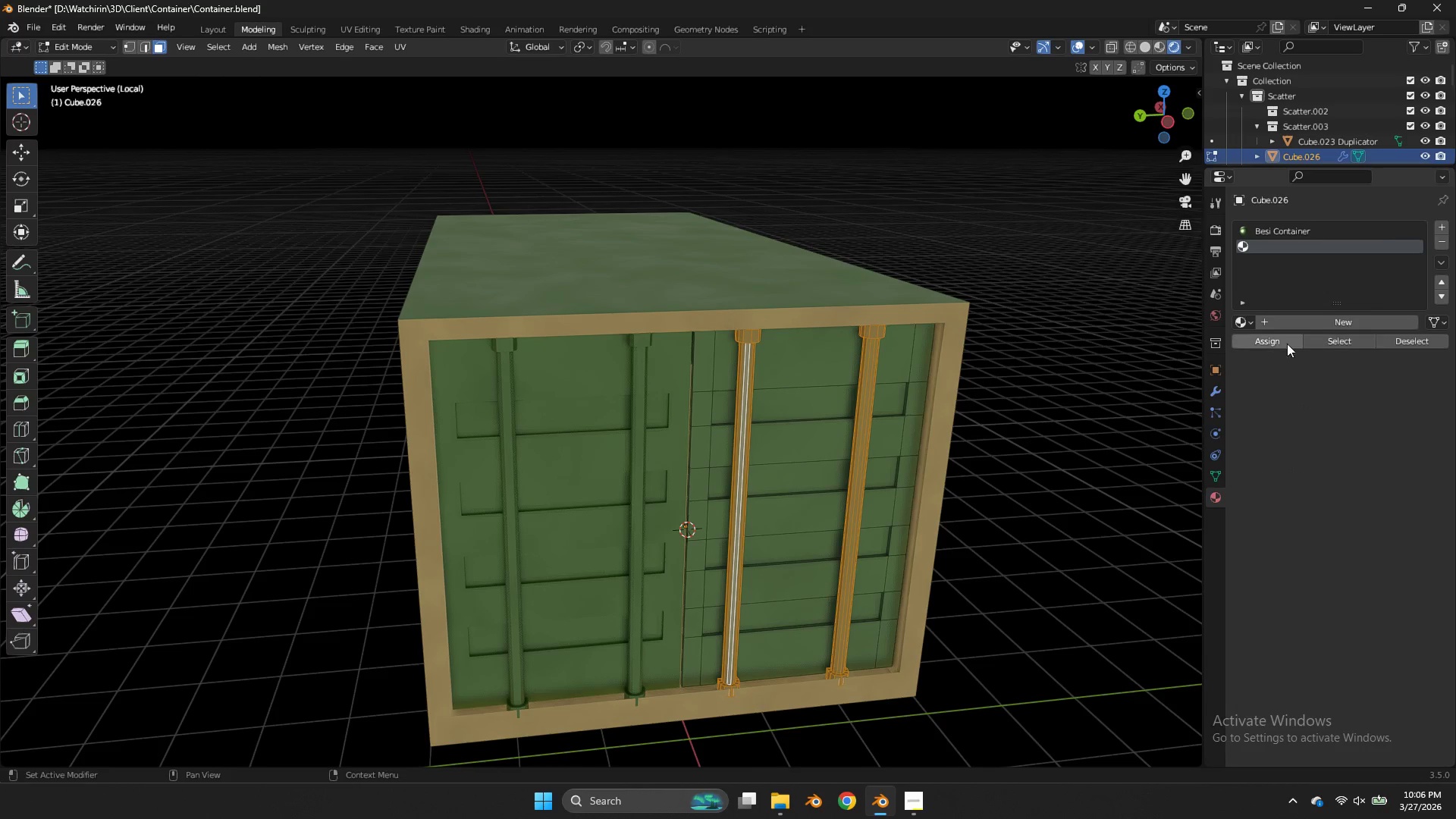 
left_click([1283, 344])
 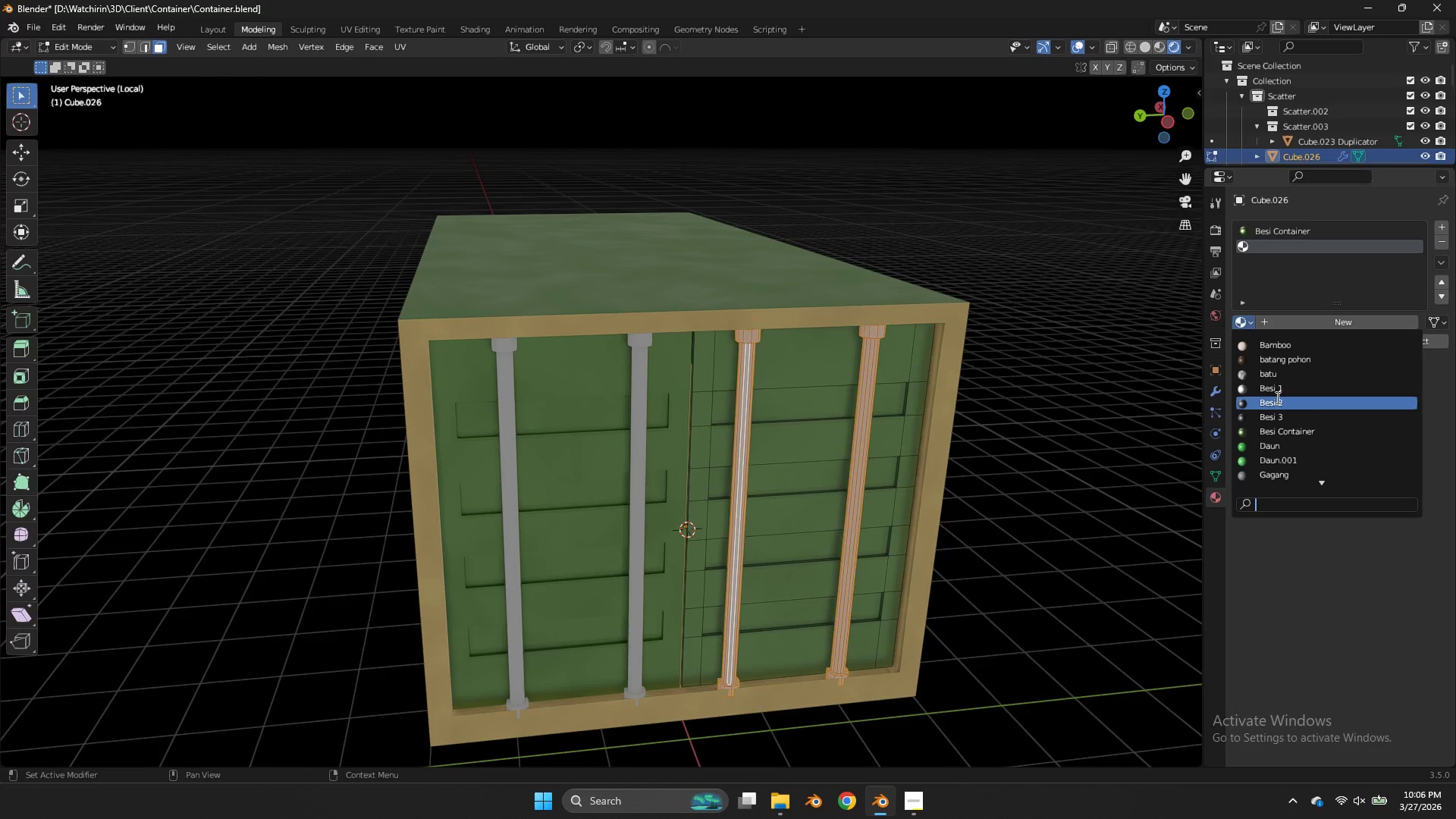 
double_click([1099, 364])
 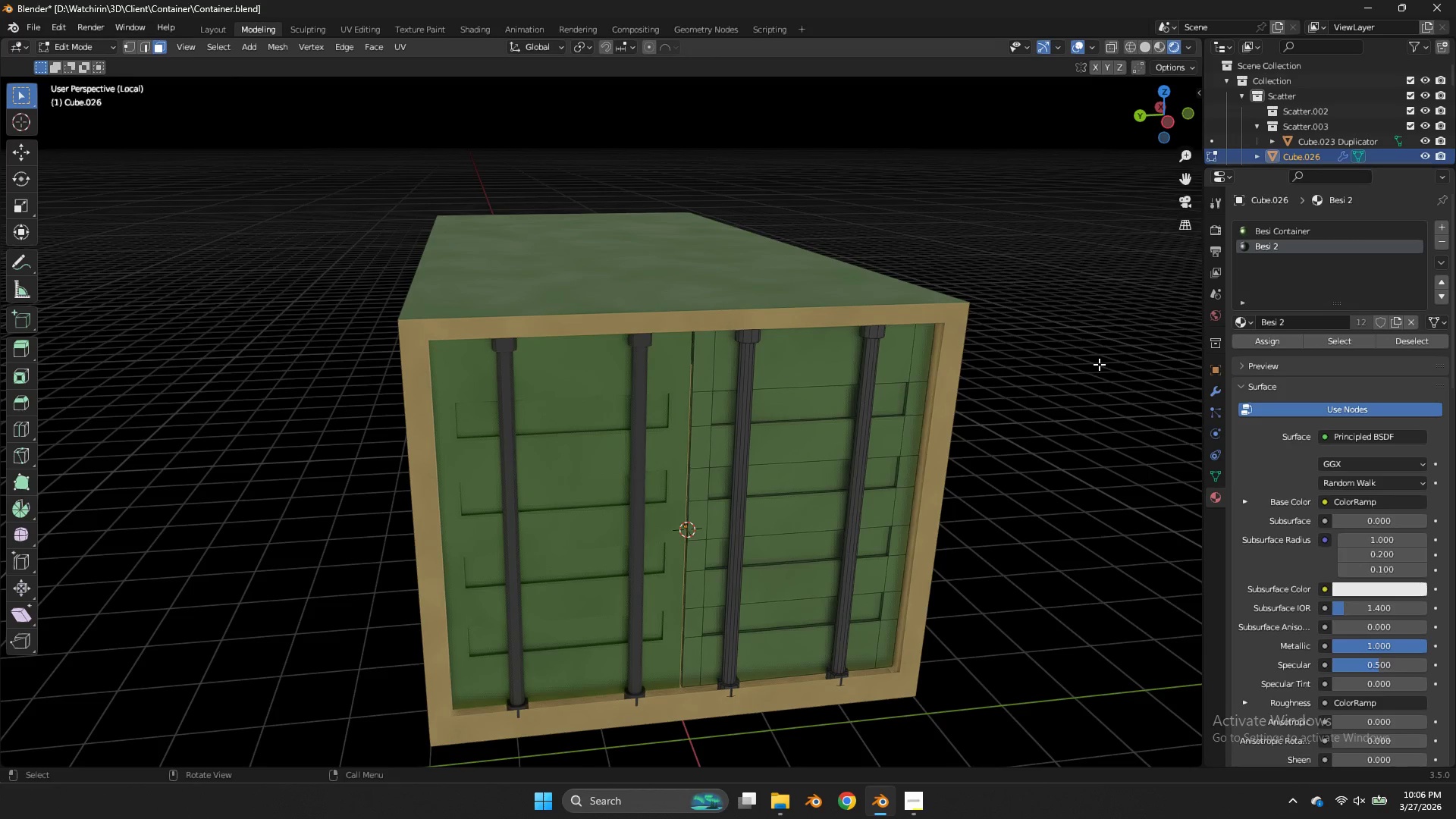 
key(Control+ControlLeft)
 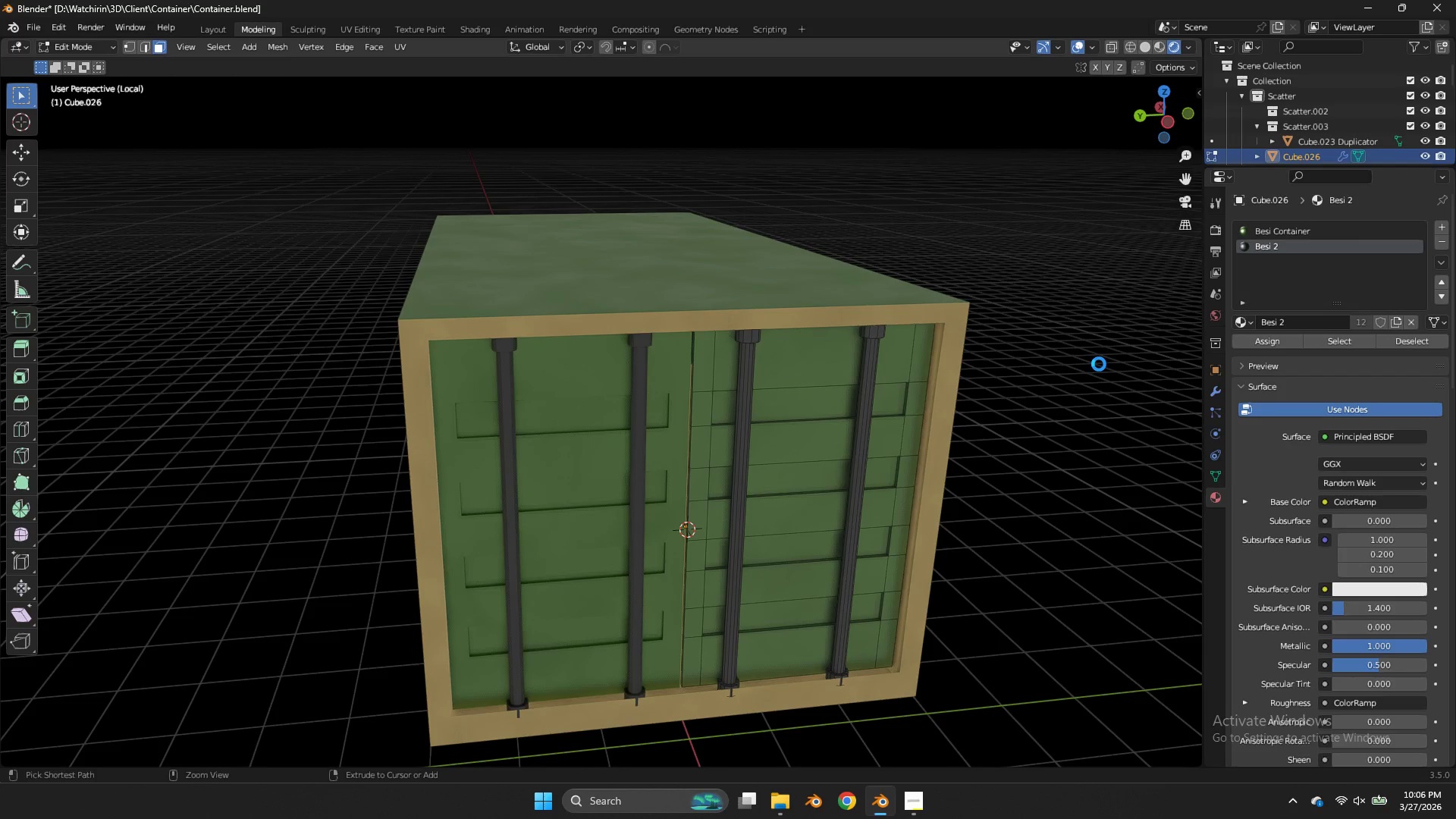 
key(Control+S)
 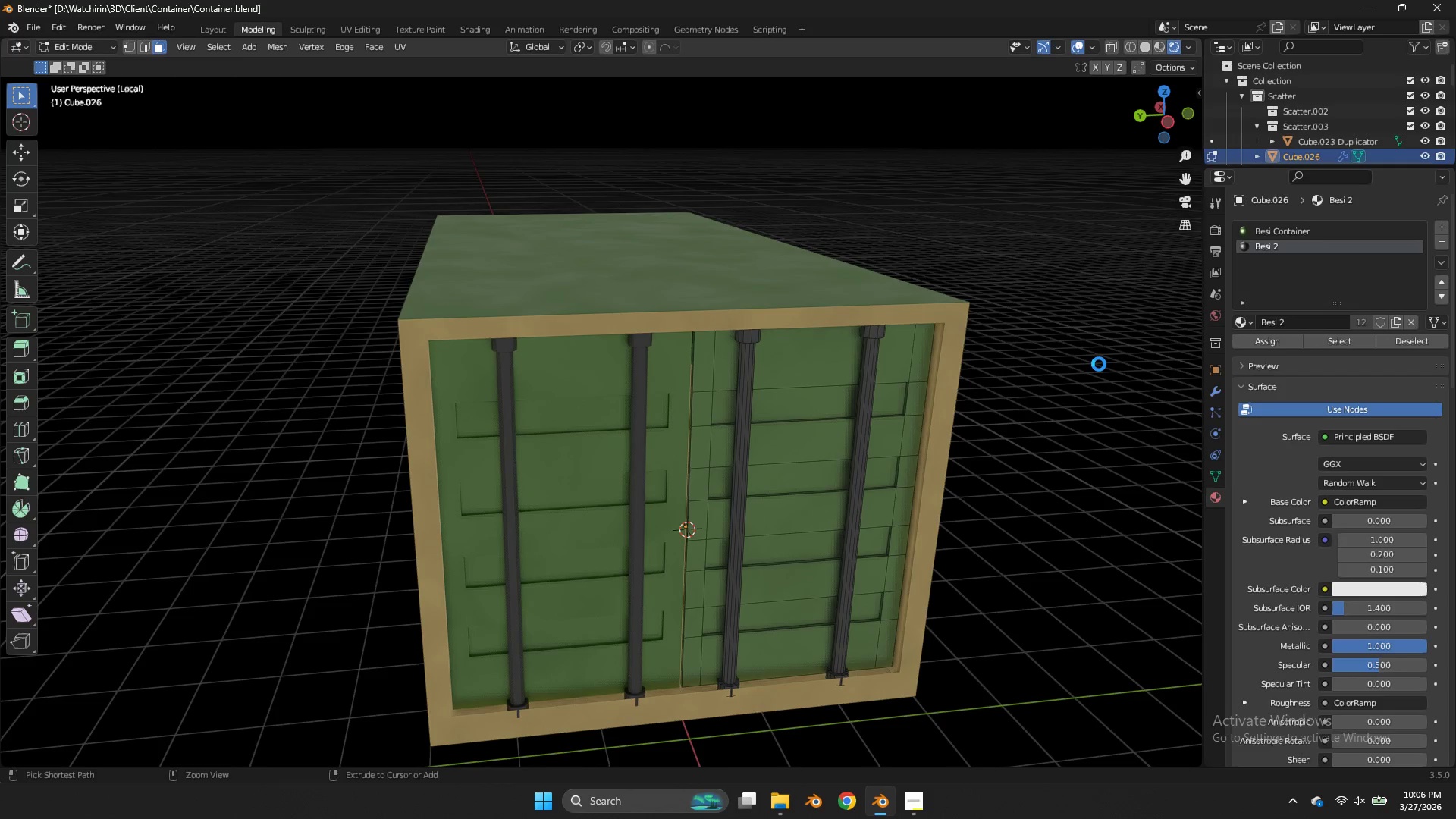 
key(Tab)
 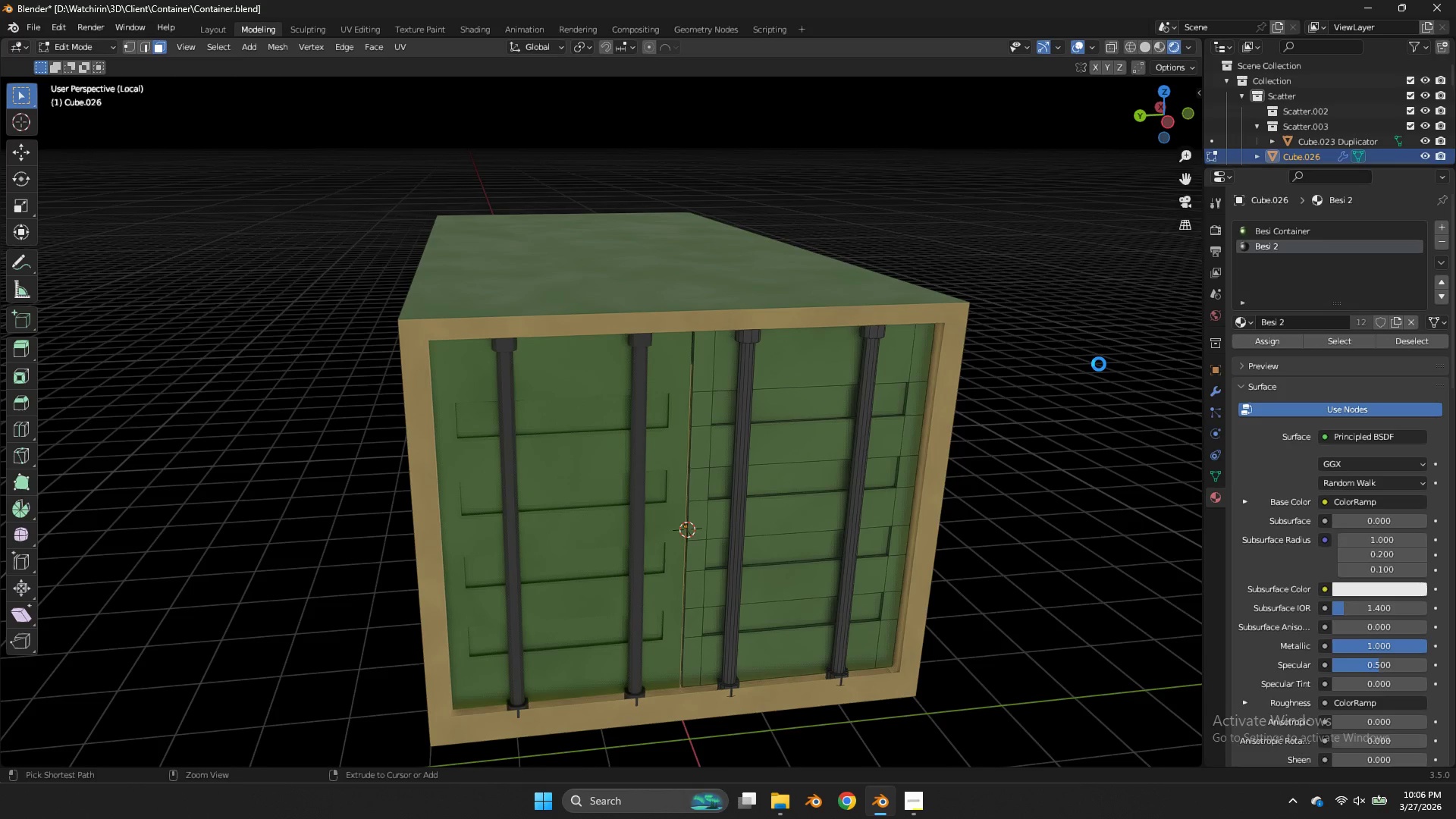 
left_click([1099, 364])
 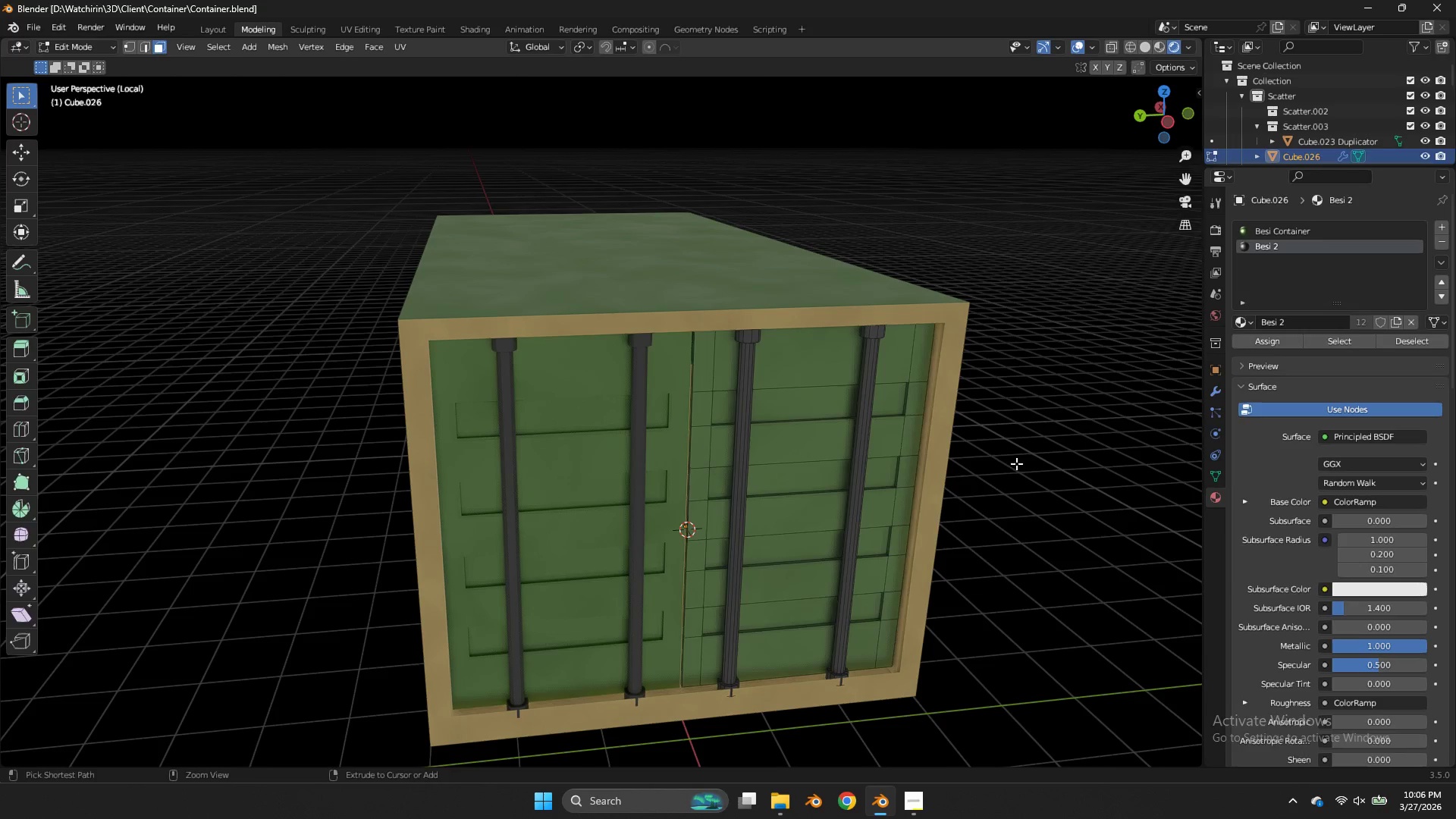 
left_click([1002, 468])
 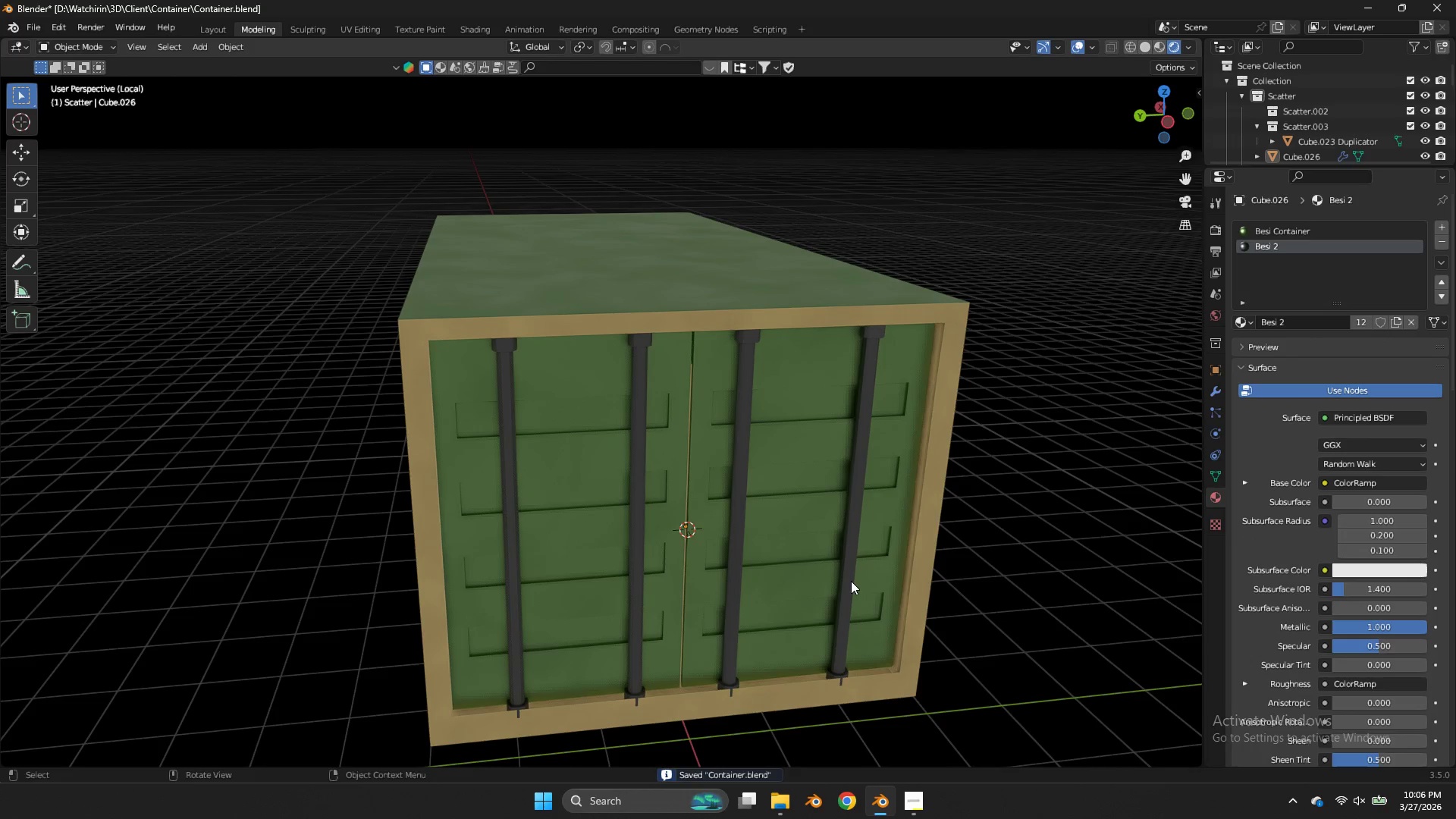 
left_click([851, 581])
 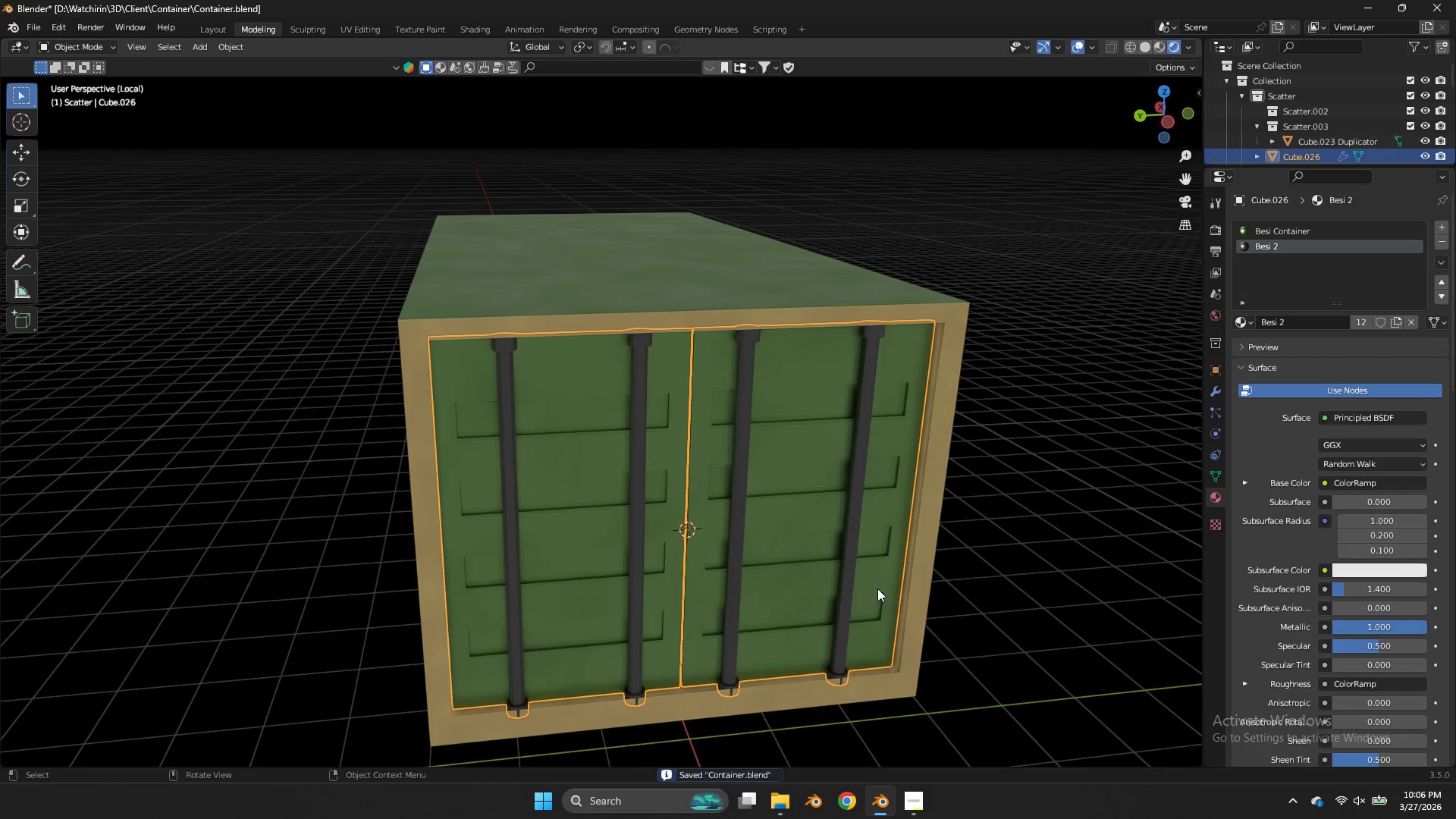 
key(Tab)
 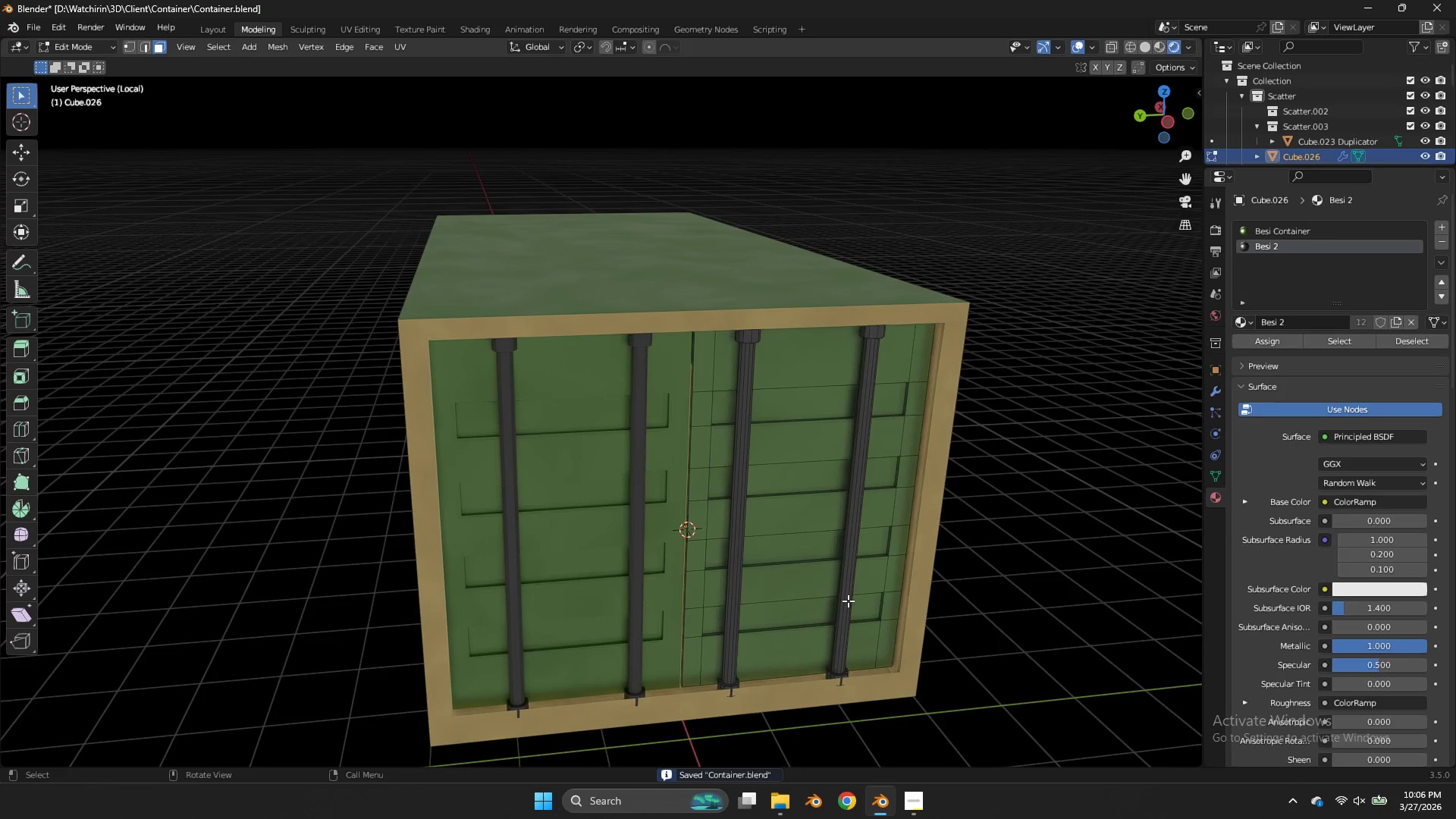 
key(L)
 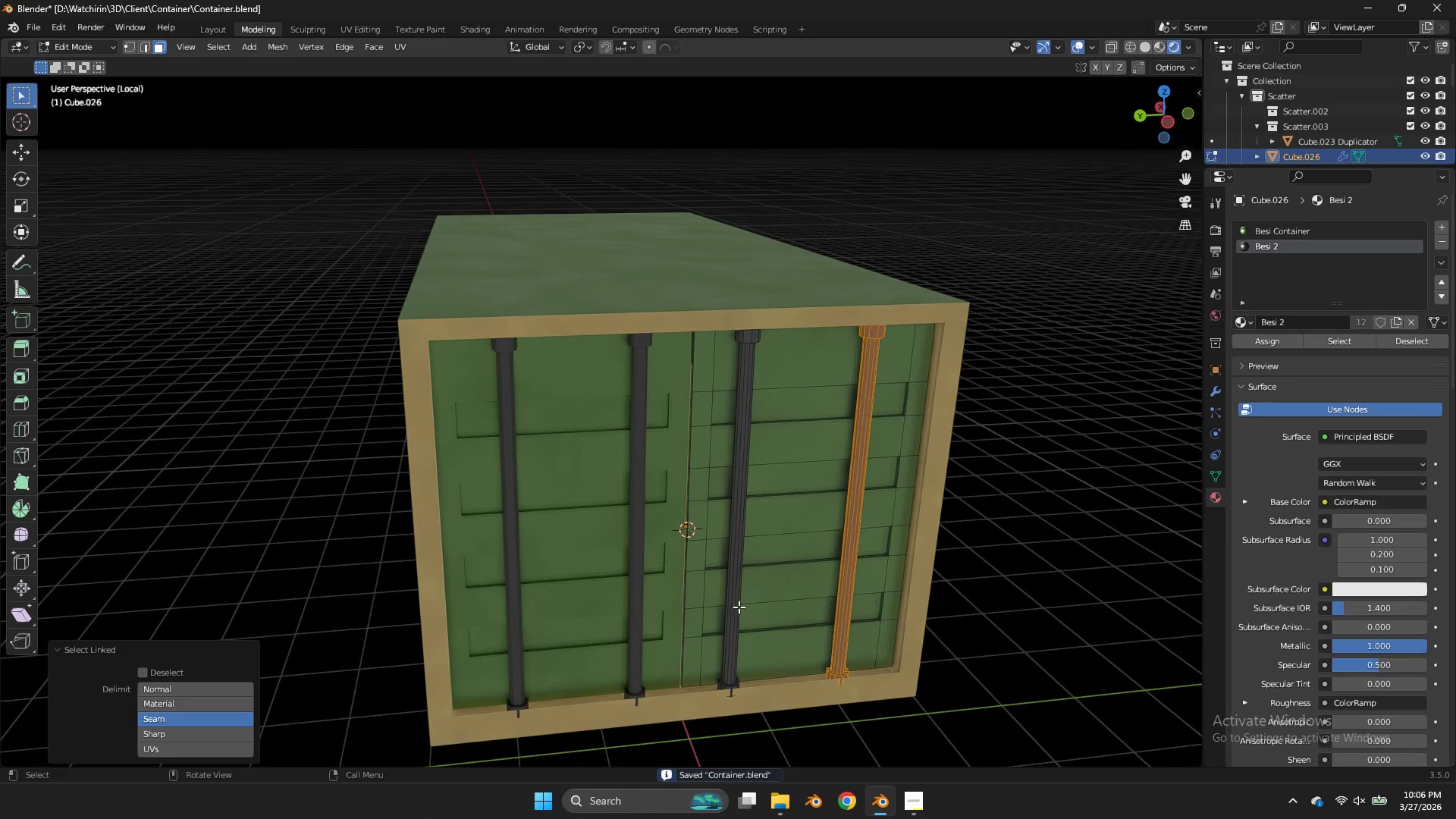 
type(lgx)
 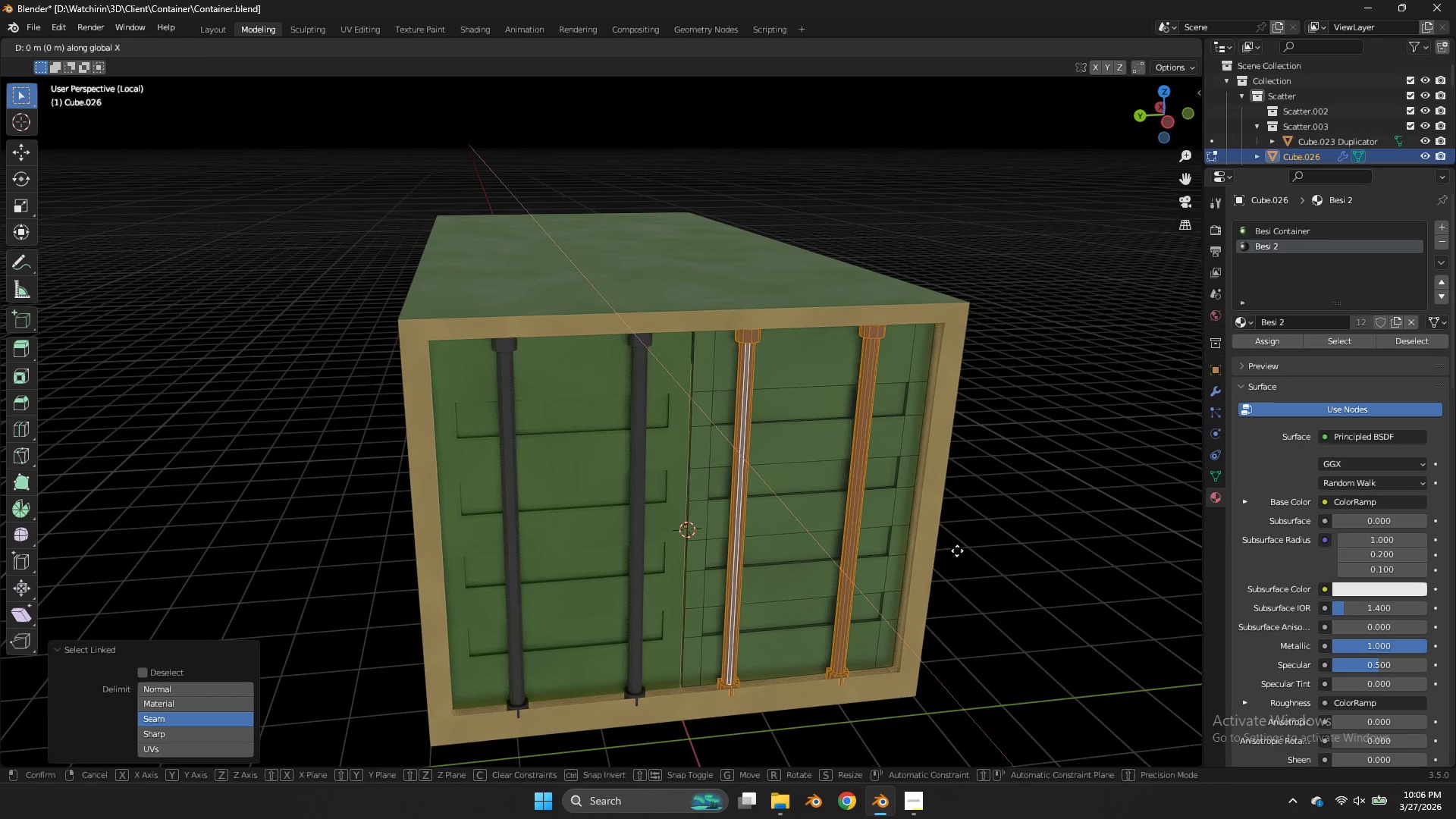 
hold_key(key=ShiftLeft, duration=0.89)
left_click([953, 539])
 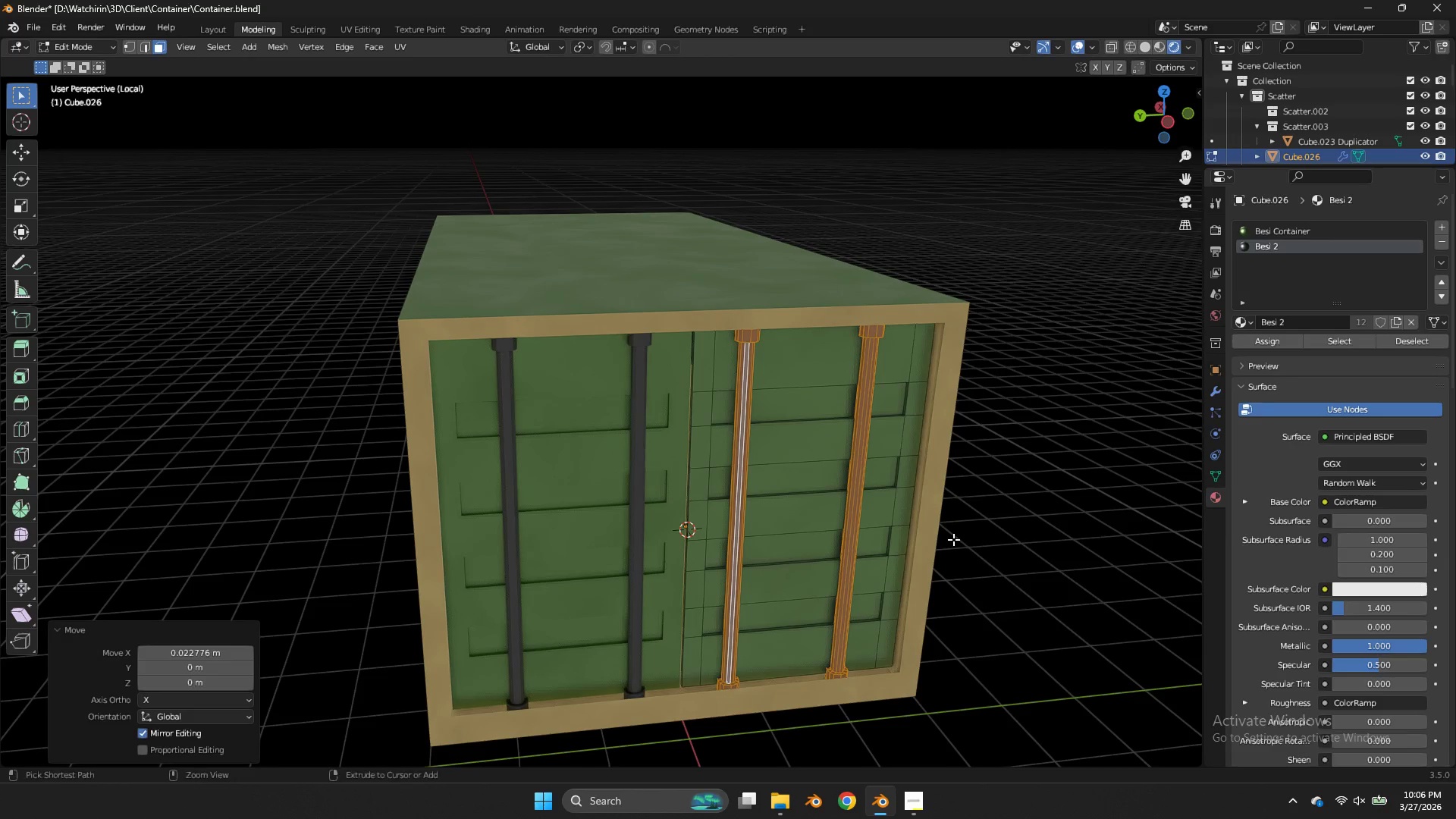 
key(Control+ControlLeft)
 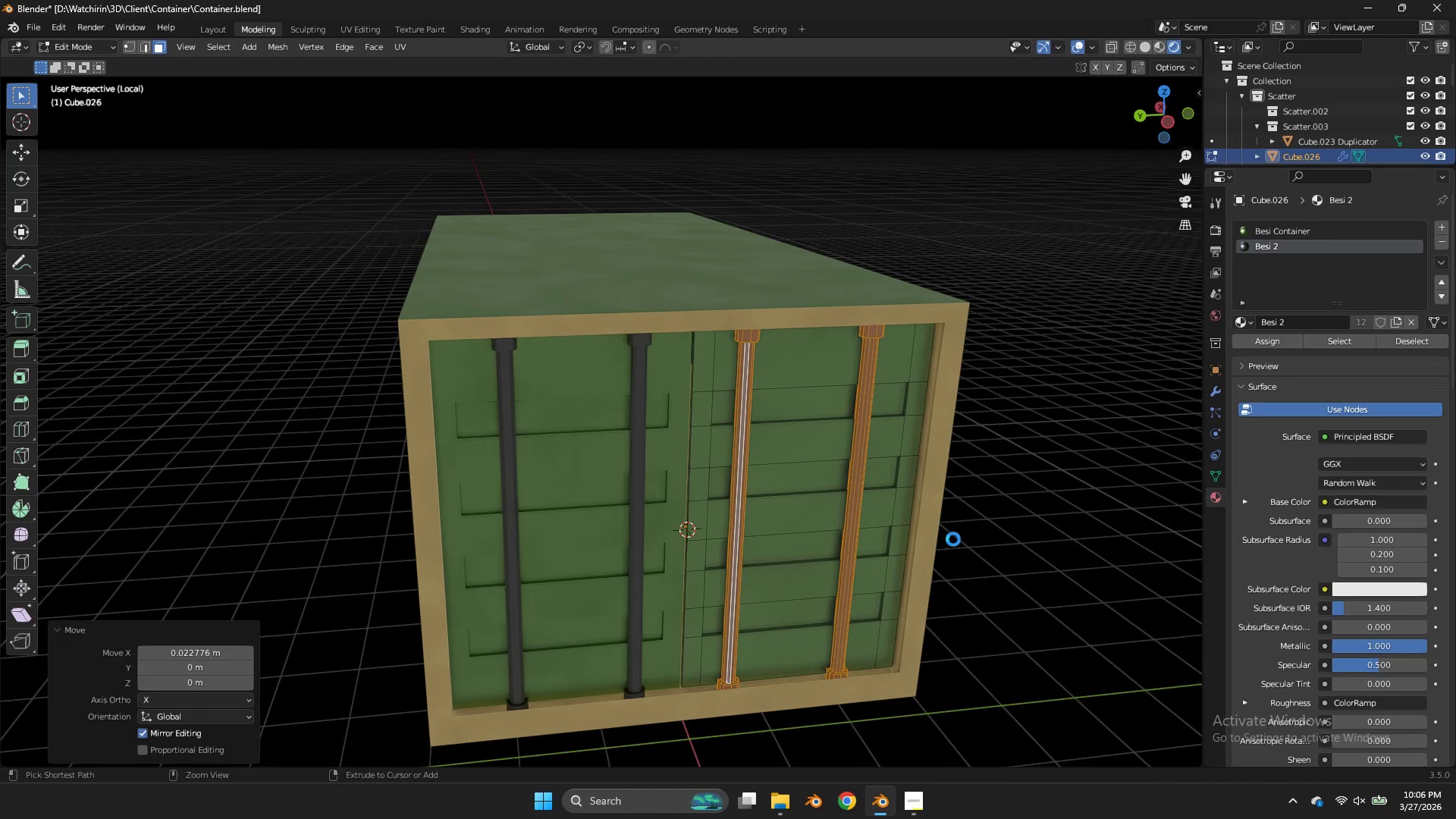 
key(Control+S)
 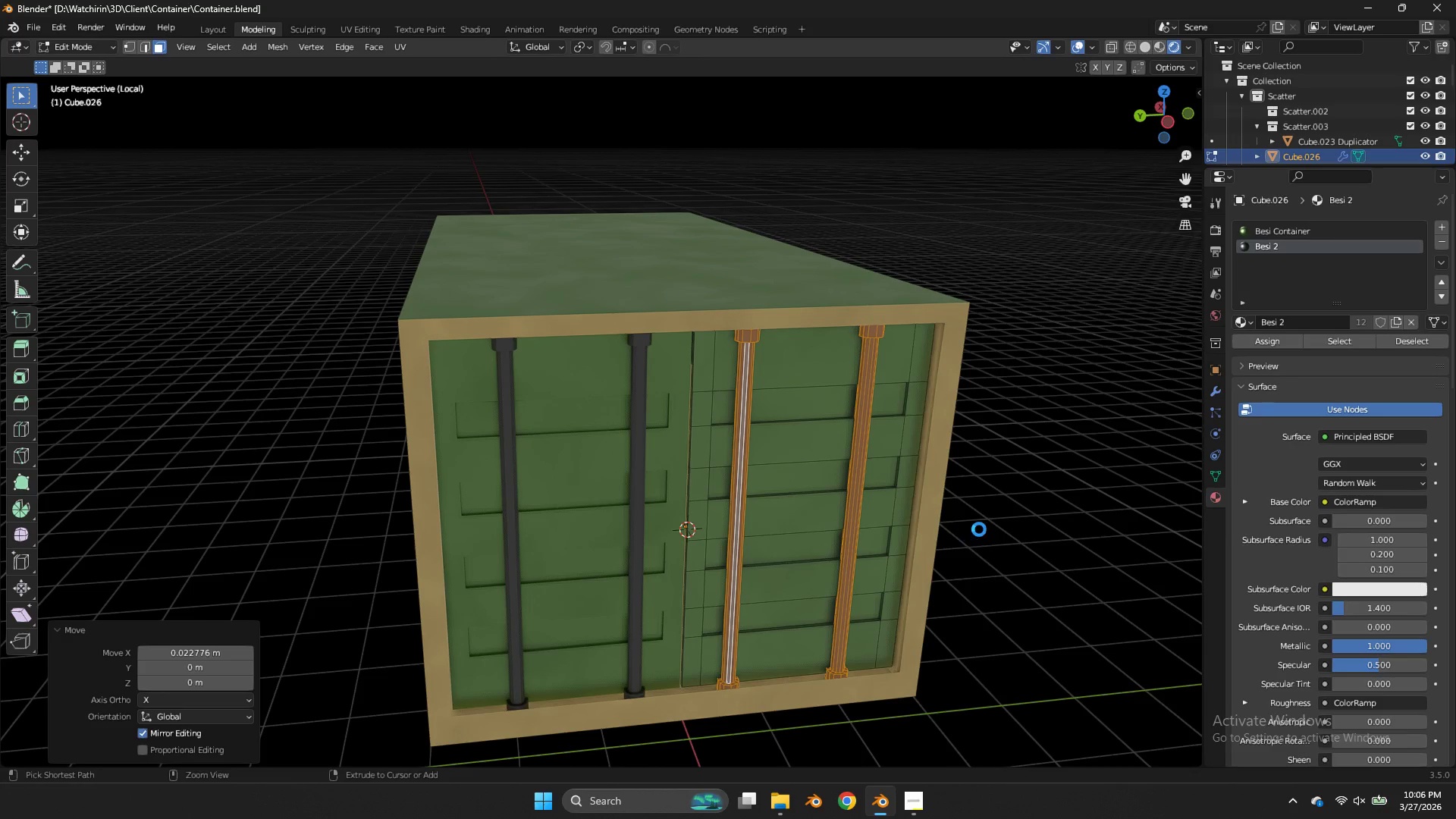 
key(Tab)
 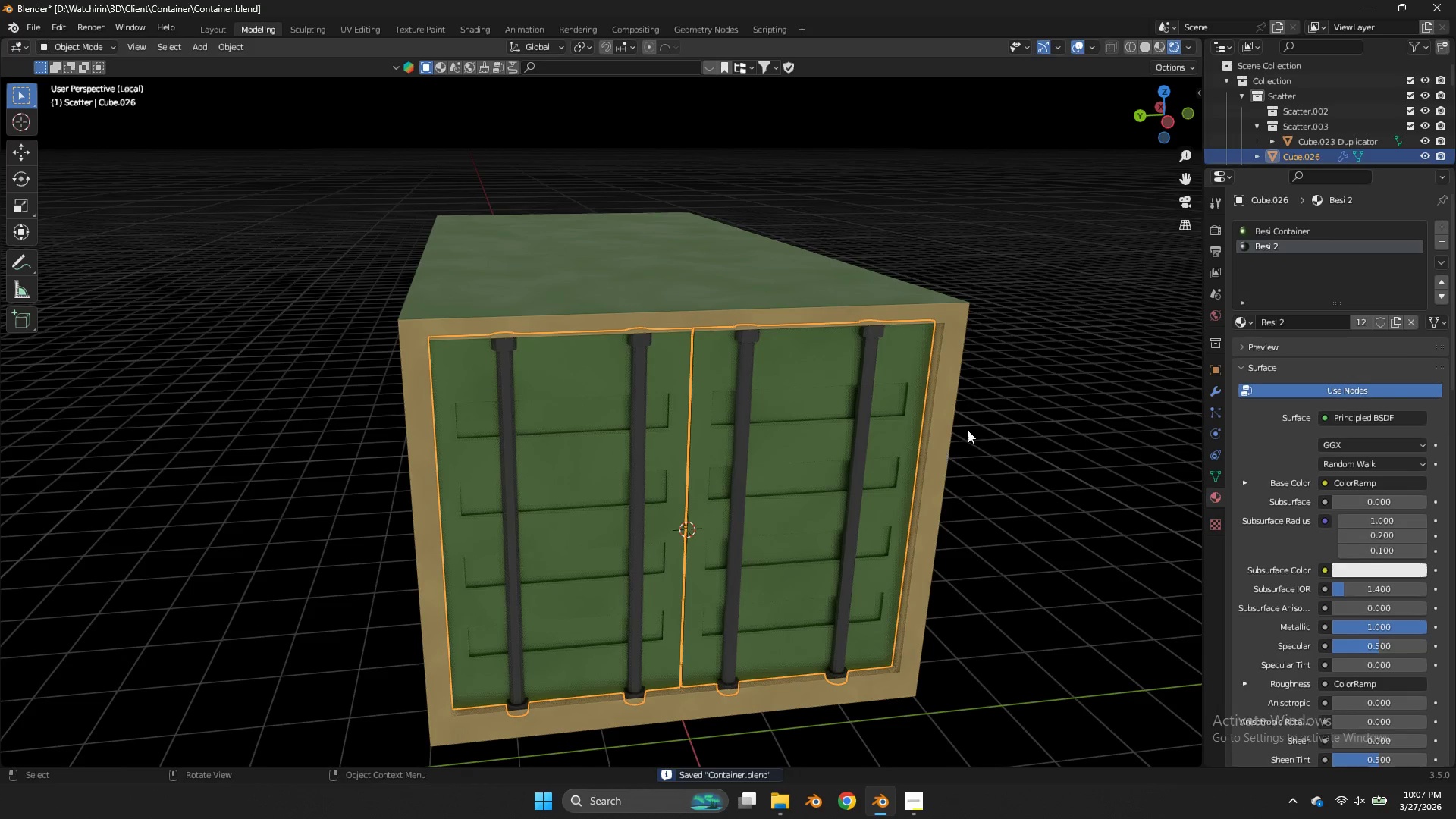 
key(Control+ControlLeft)
 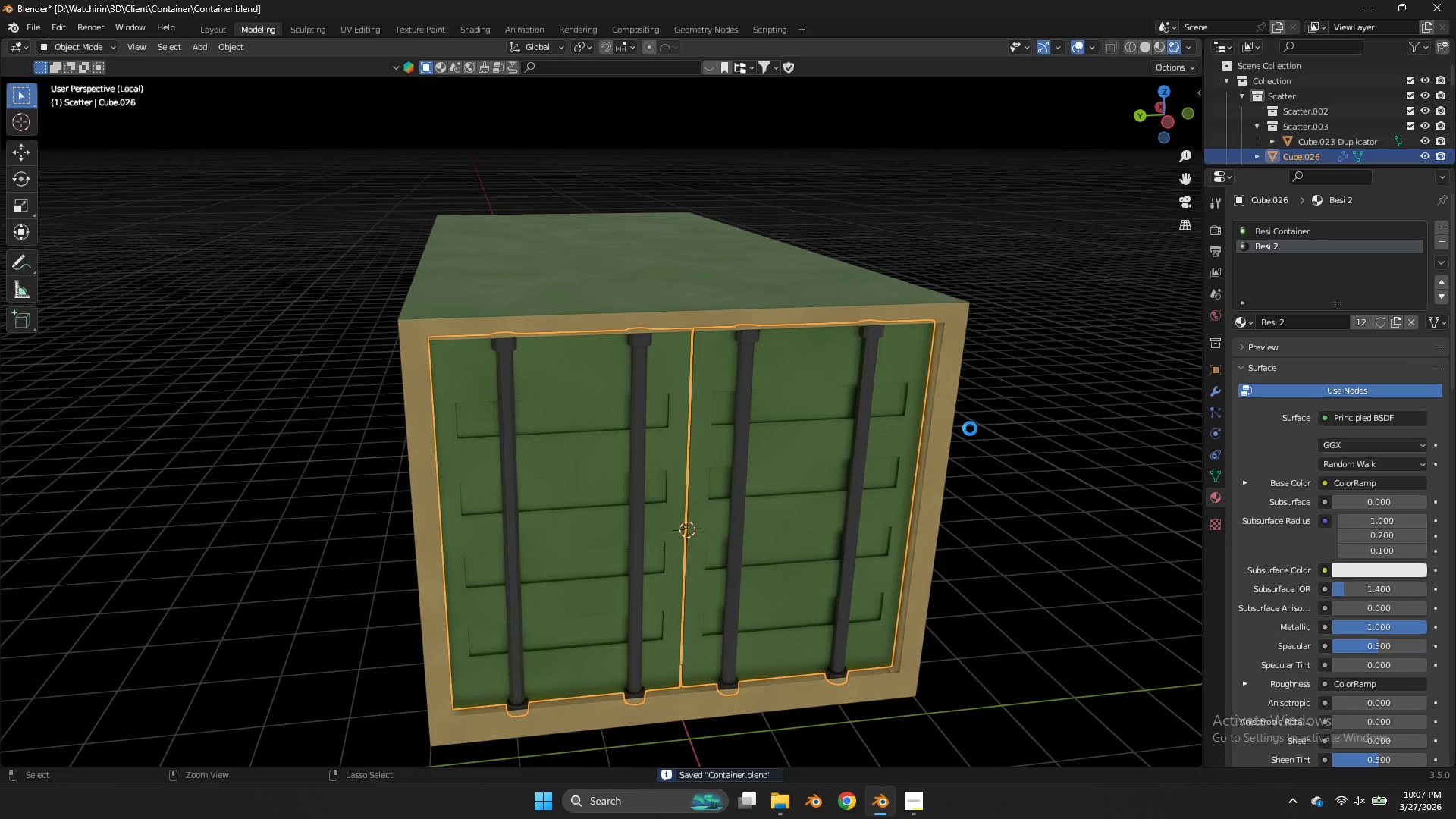 
key(Control+S)
 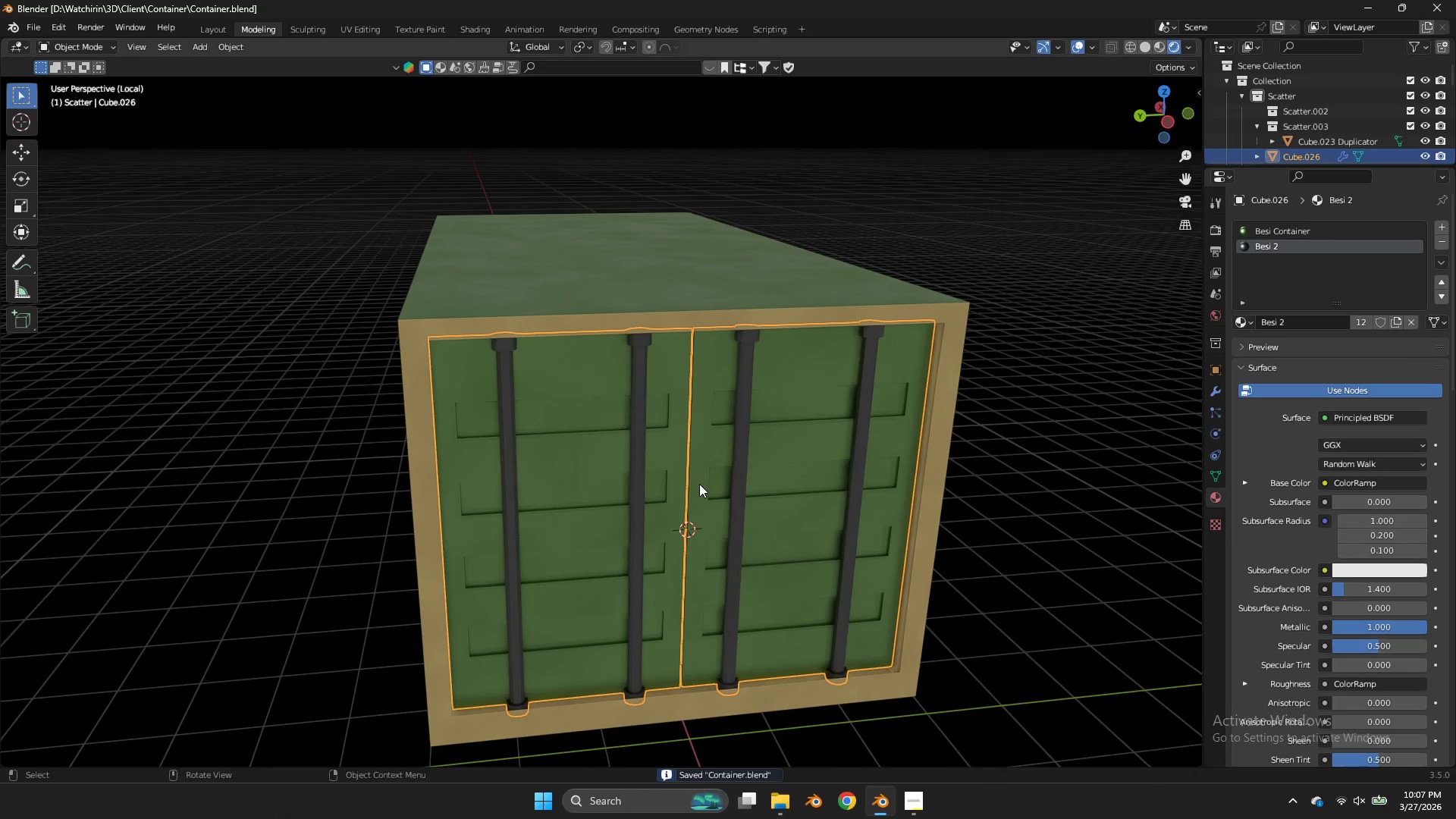 
left_click([699, 484])
 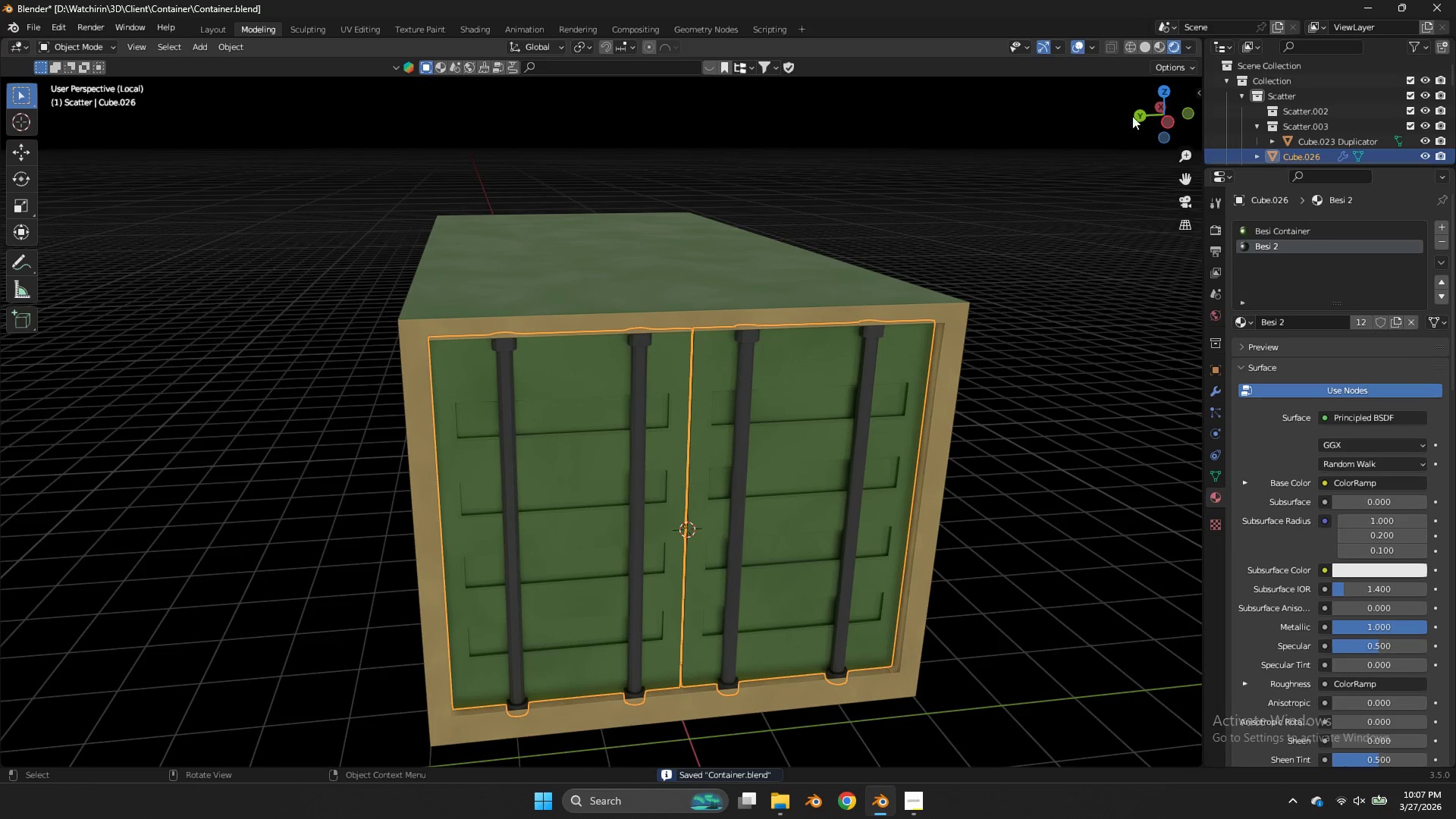 
left_click_drag(start_coordinate=[1175, 99], to_coordinate=[1146, 100])
 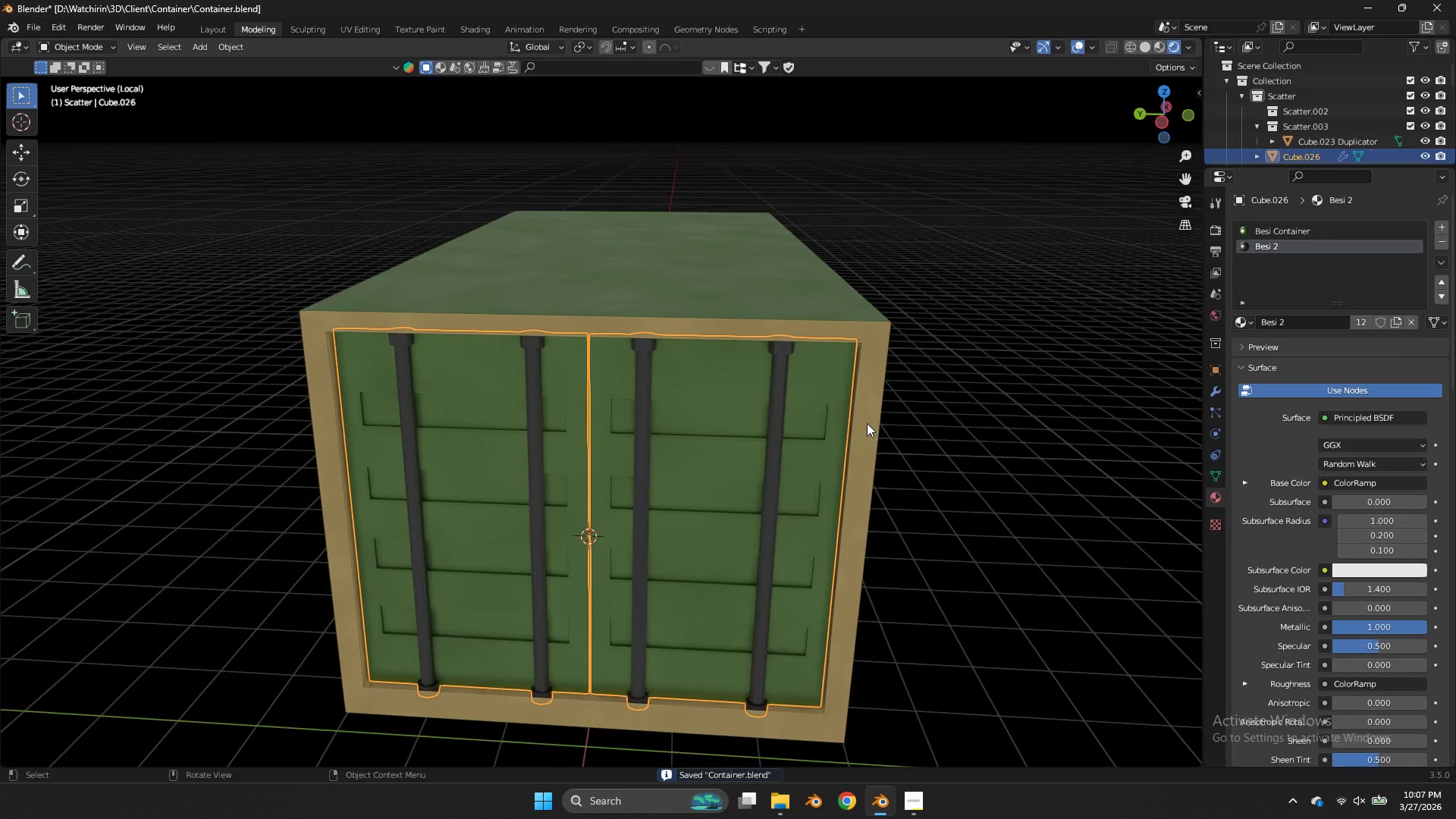 
key(Shift+ShiftLeft)
 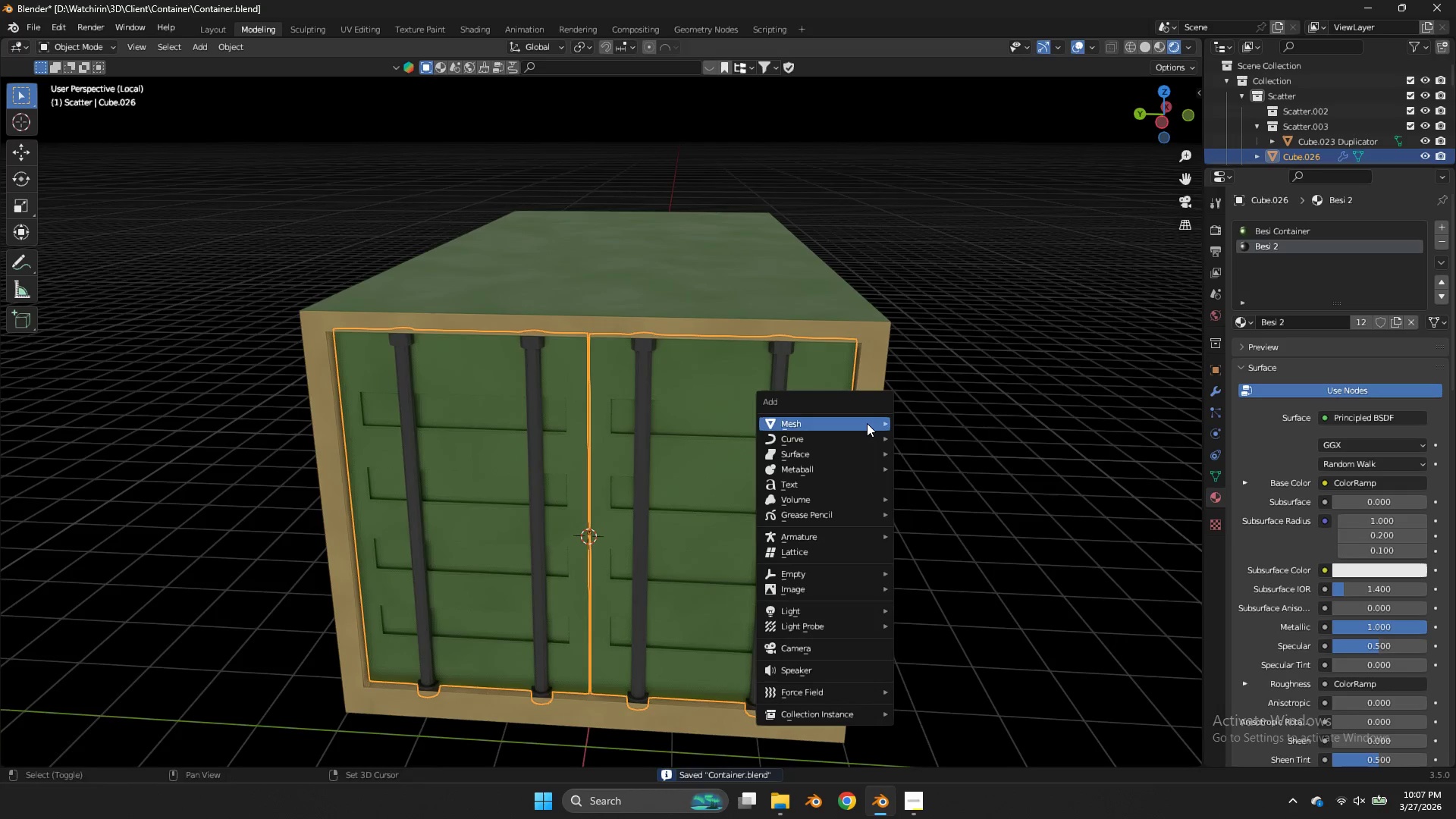 
key(Shift+A)
 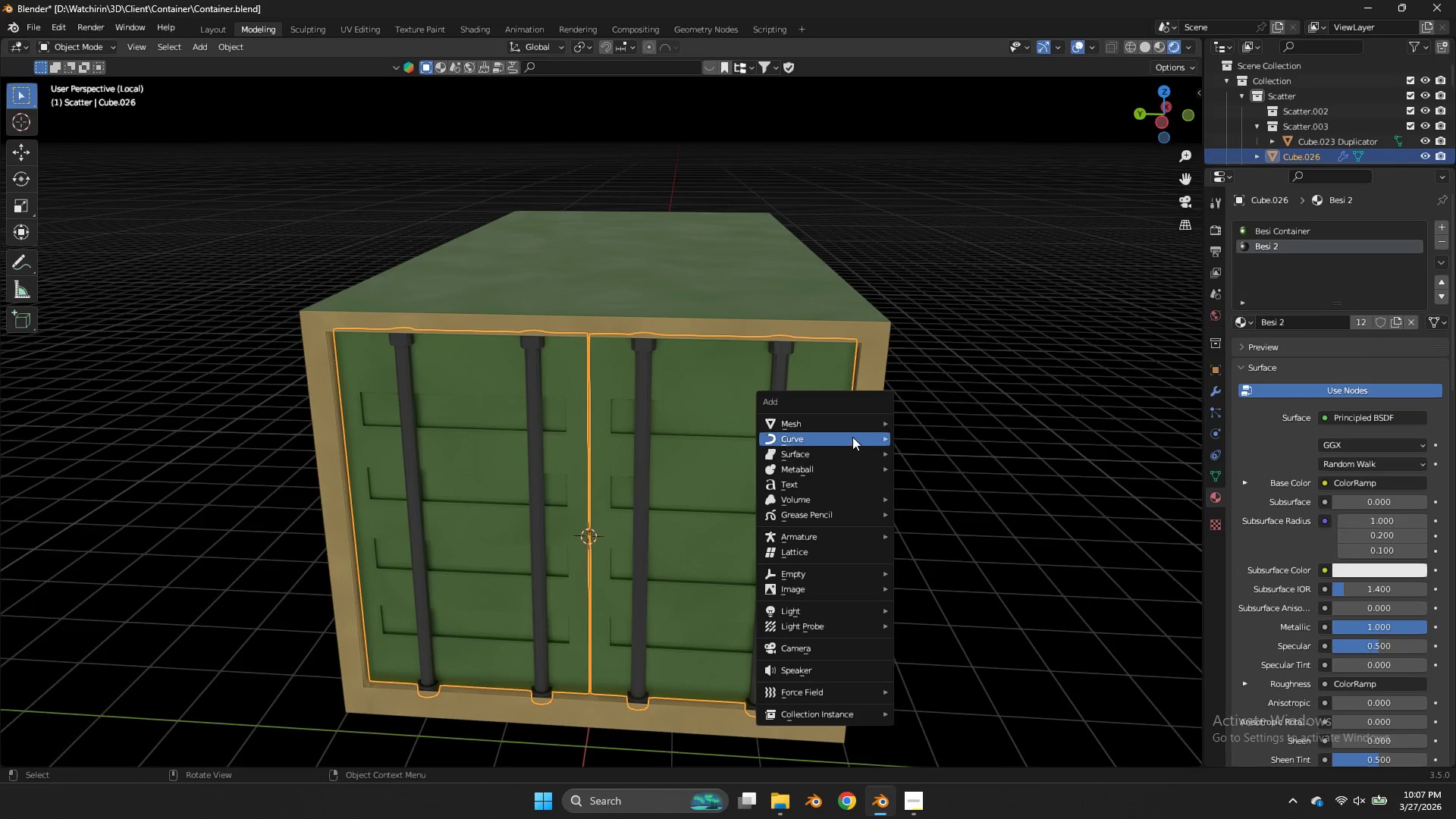 
wait(5.16)
 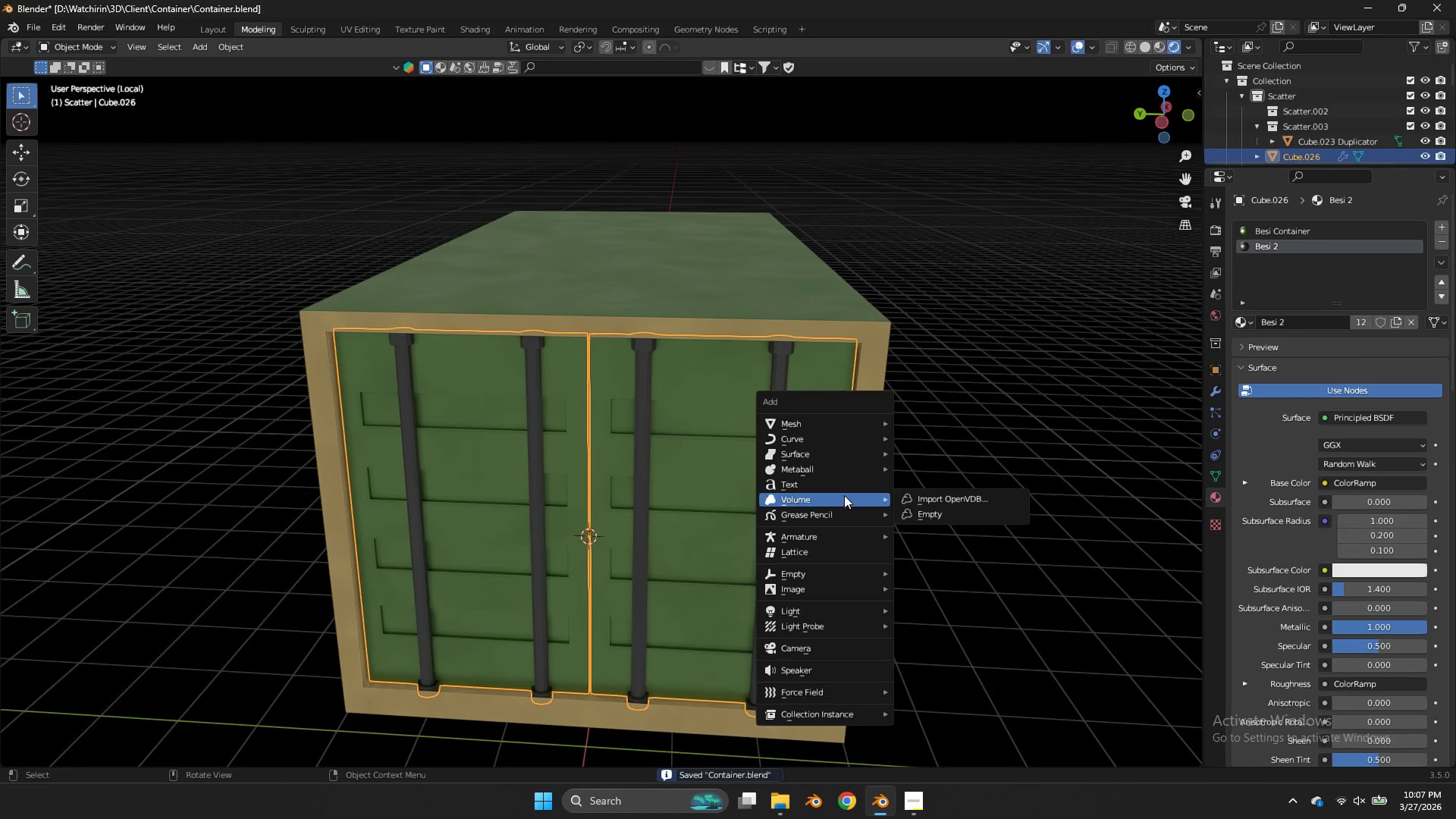 
left_click([823, 538])
 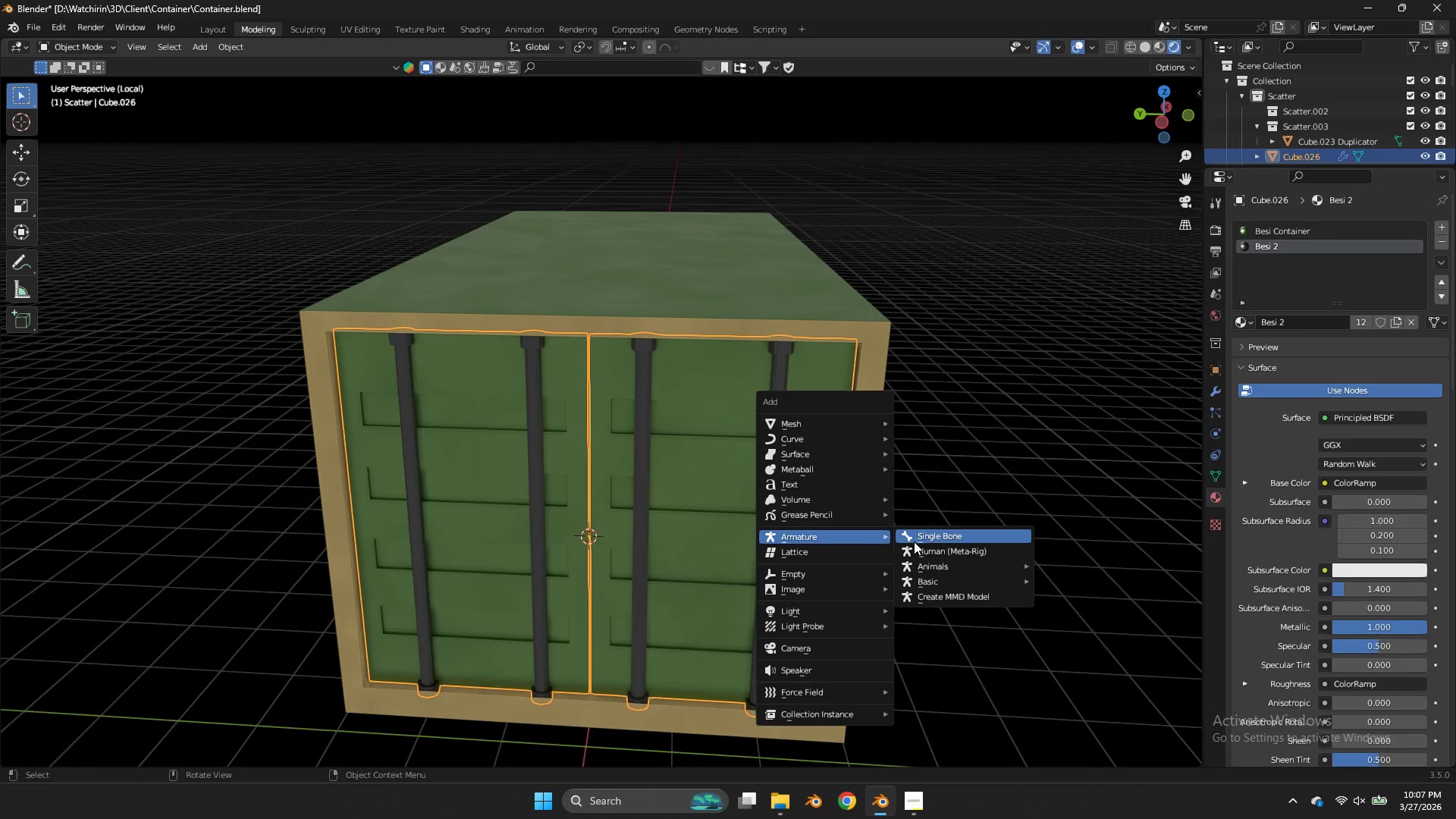 
left_click([914, 541])
 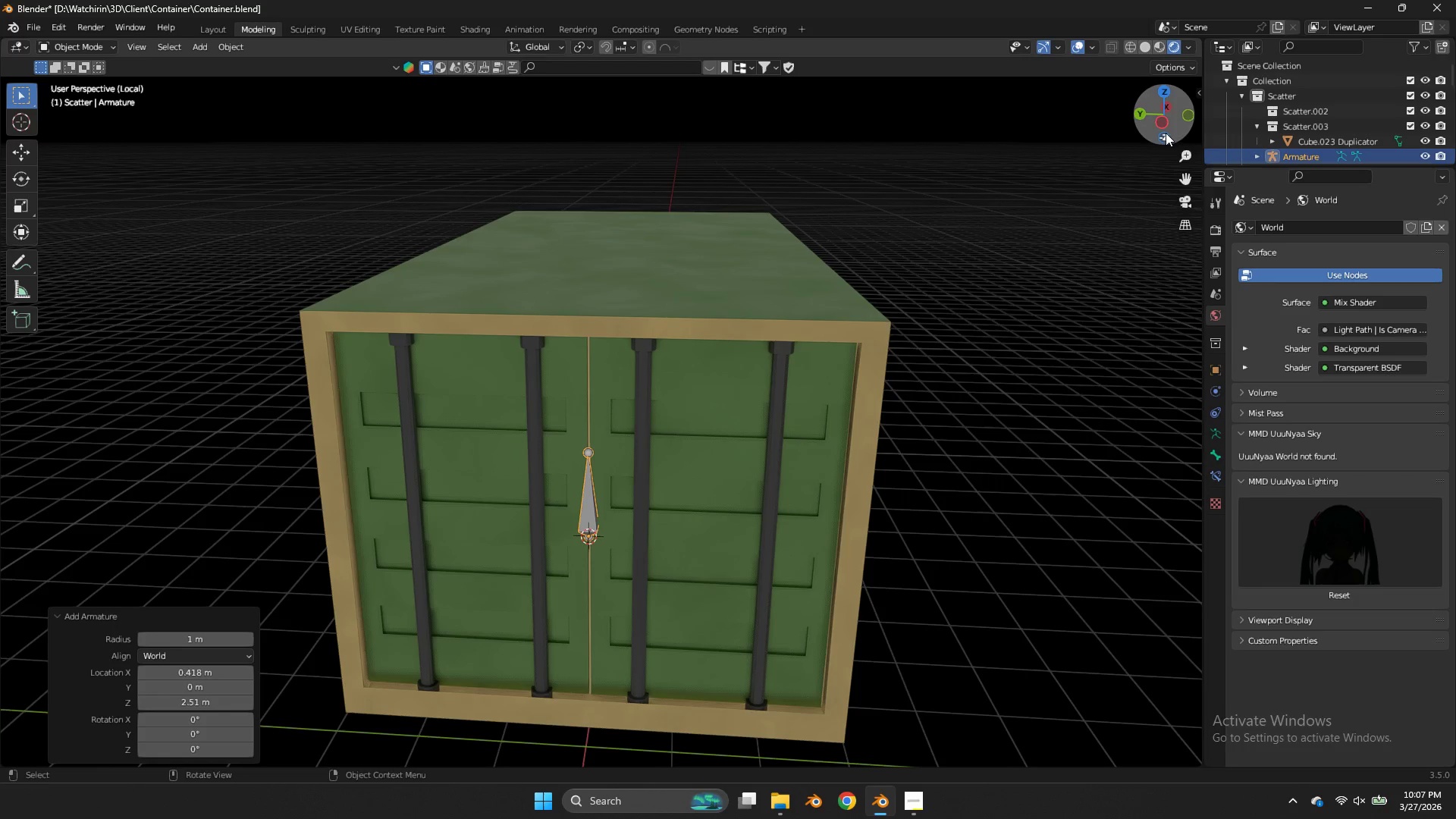 
left_click([1165, 118])
 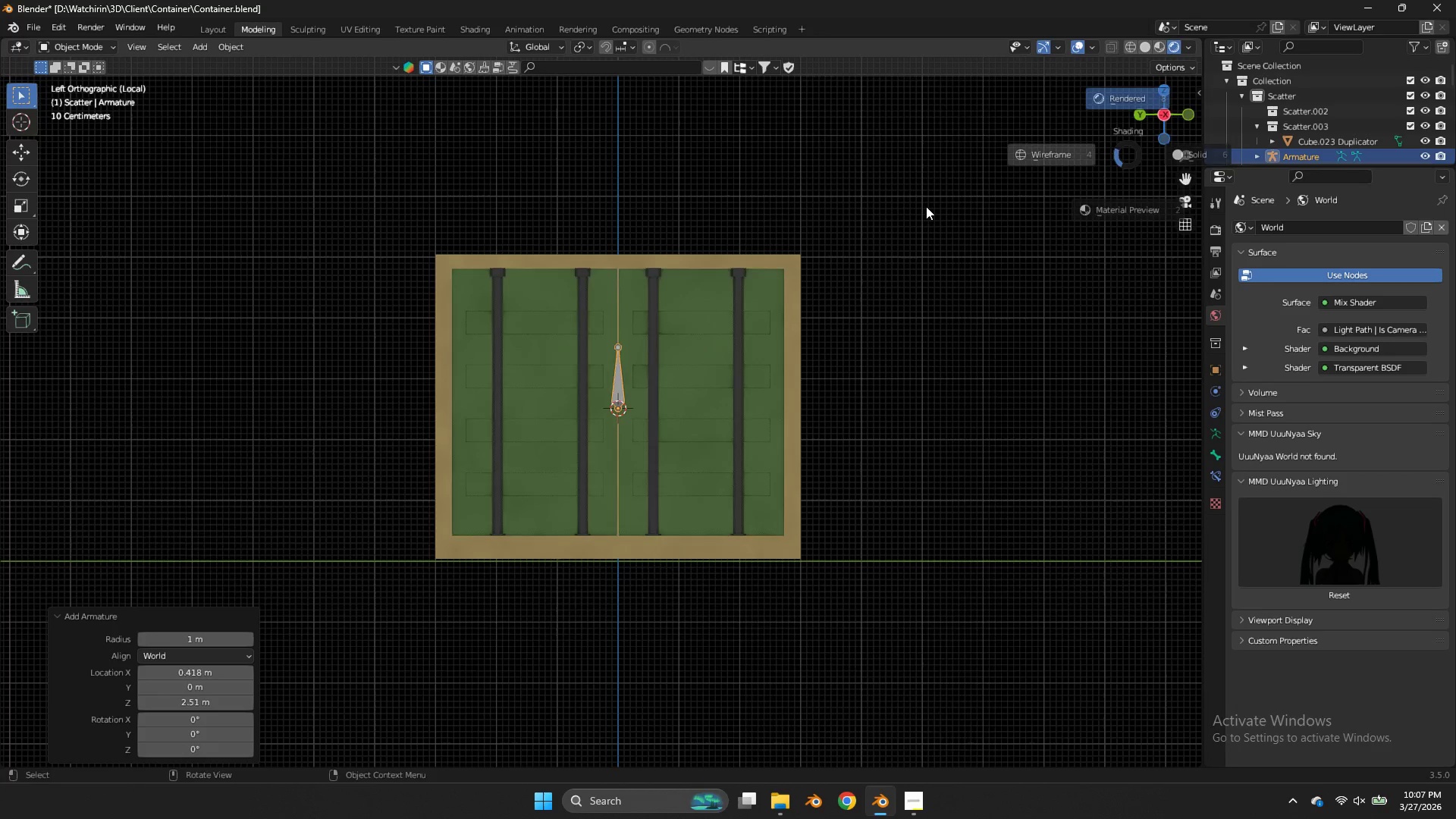 
type(z)
key(Tab)
type(agg)
 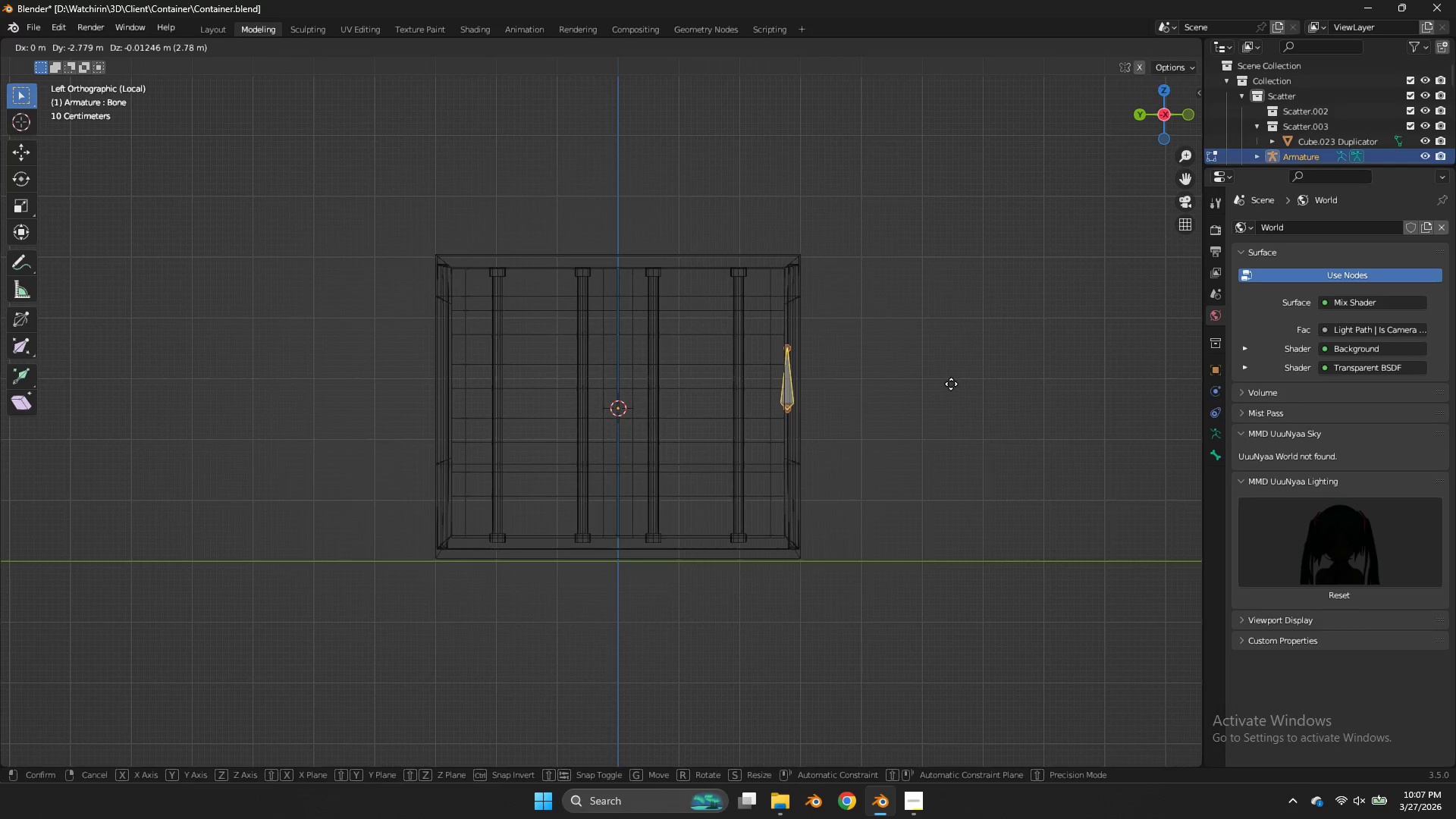 
left_click([951, 384])
 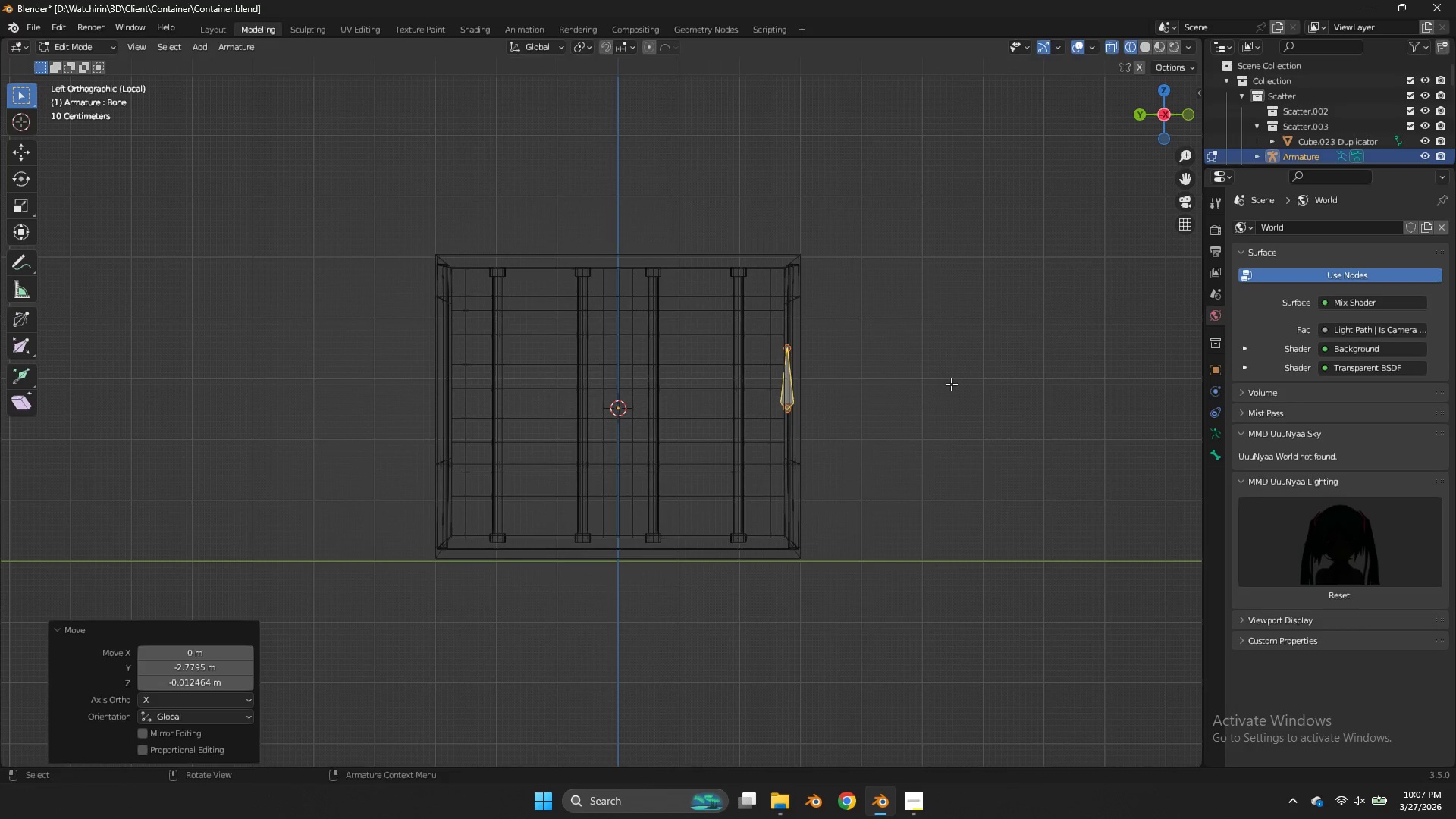 
key(R)
 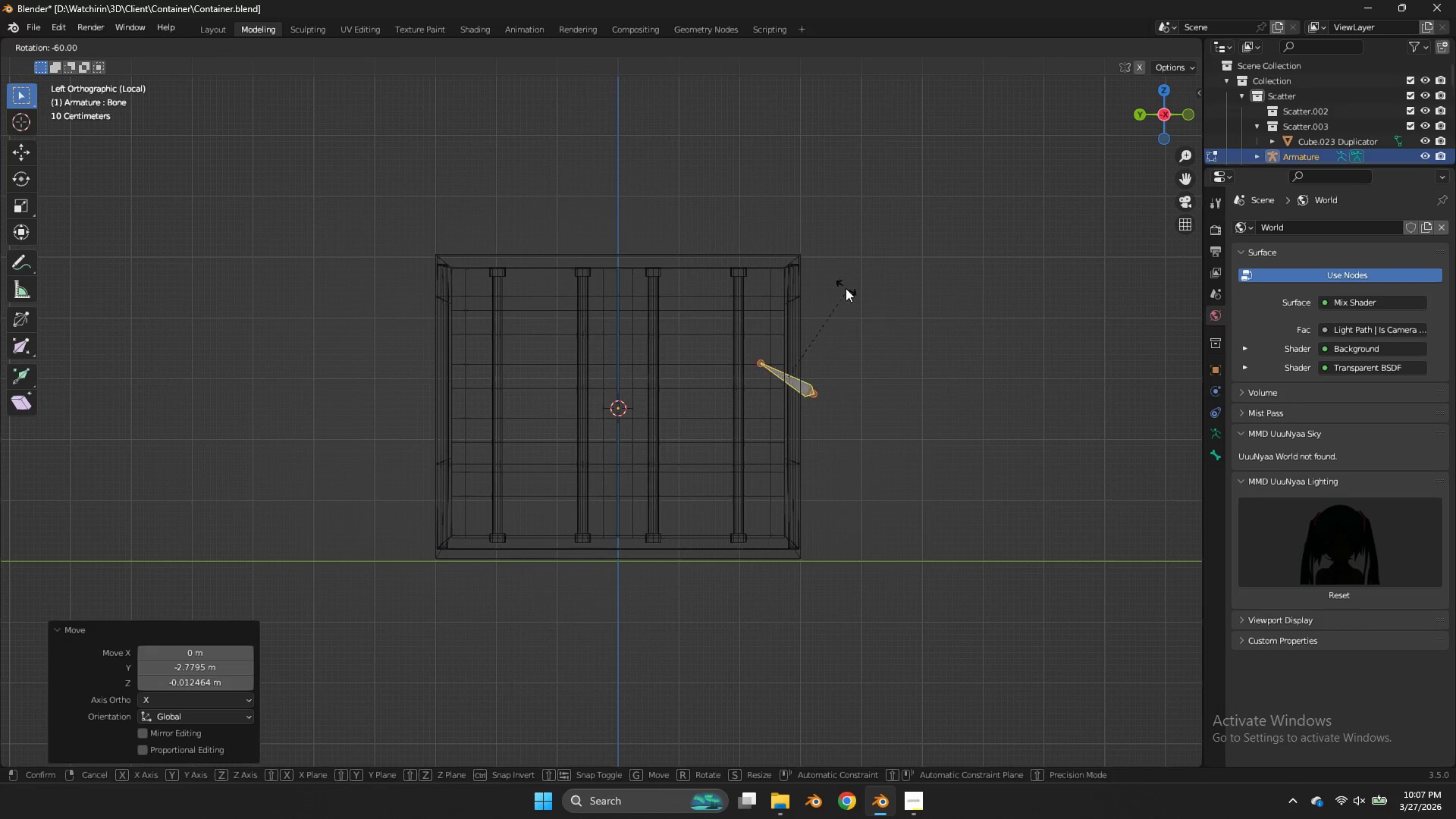 
hold_key(key=ControlLeft, duration=1.92)
right_click([788, 281])
 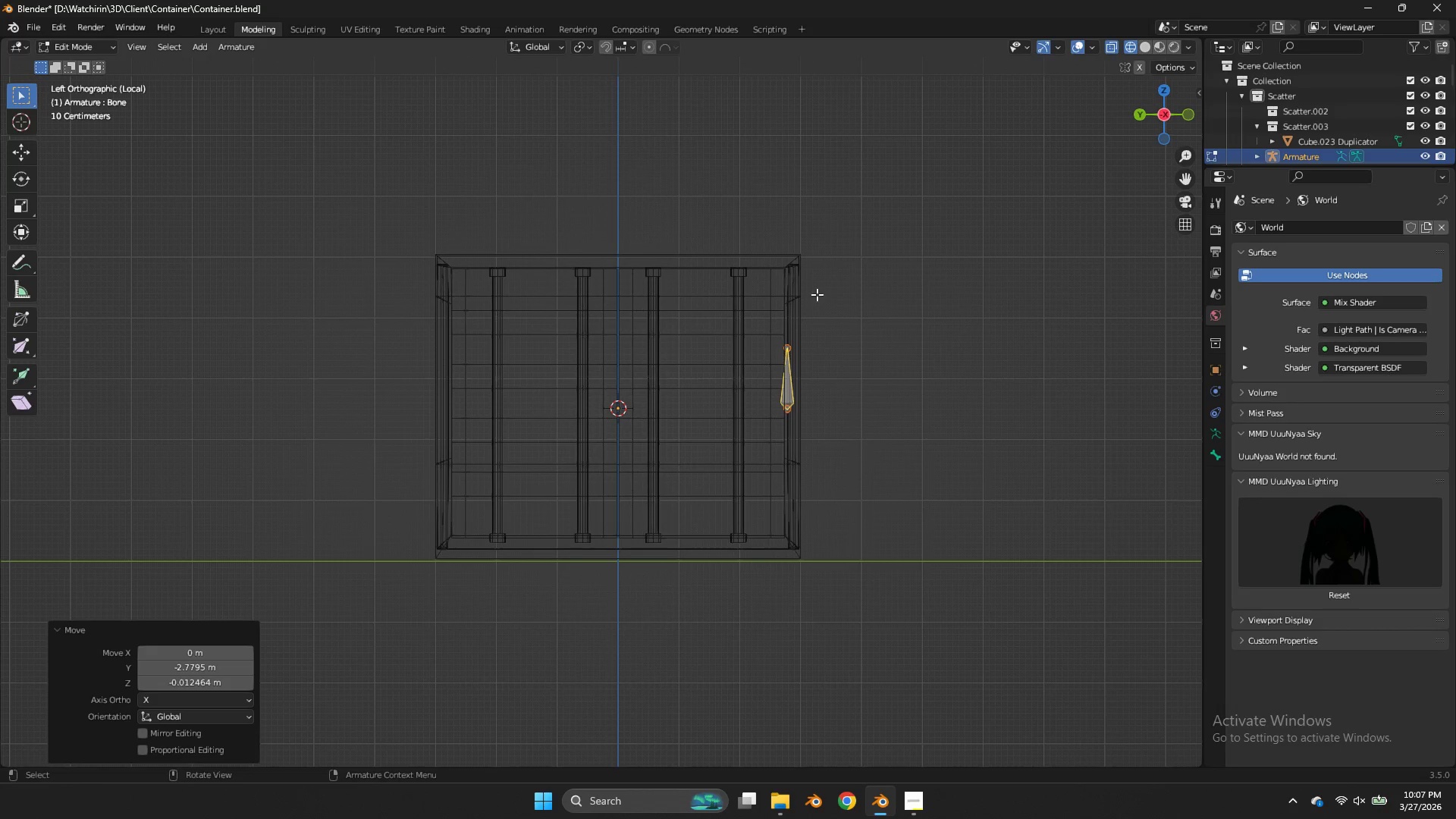 
key(Tab)
 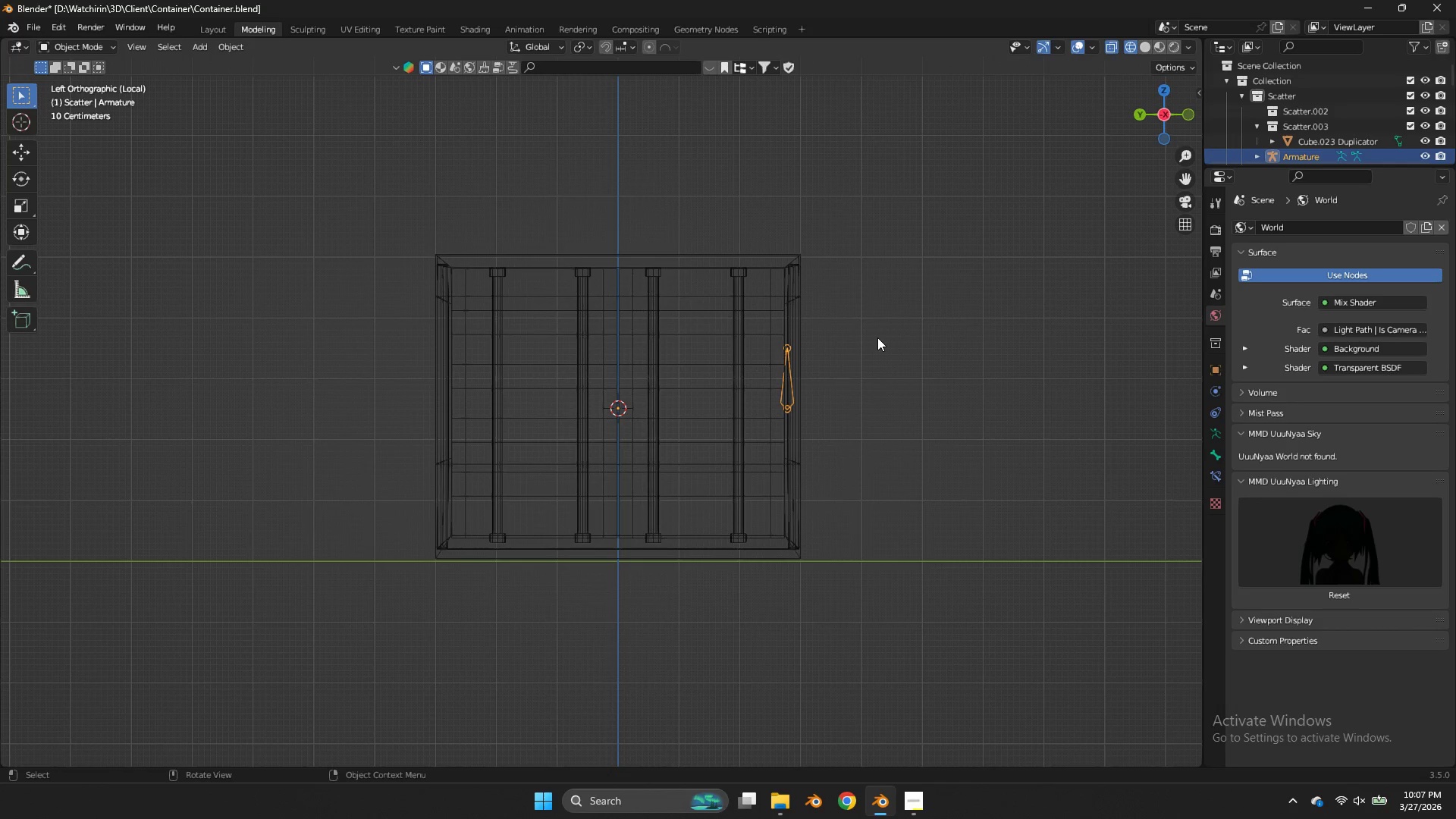 
key(Control+Z)
 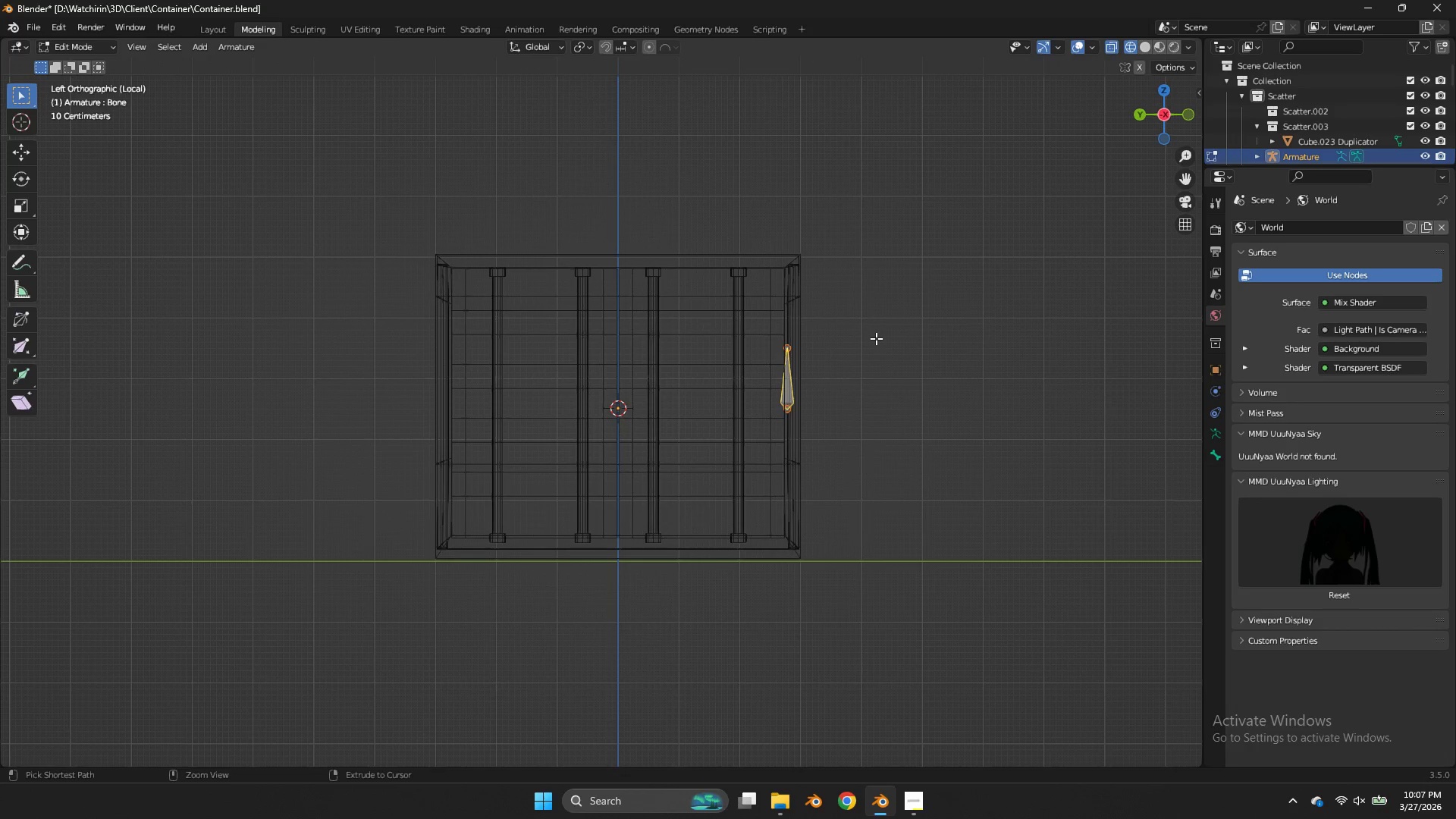 
key(Control+Z)
 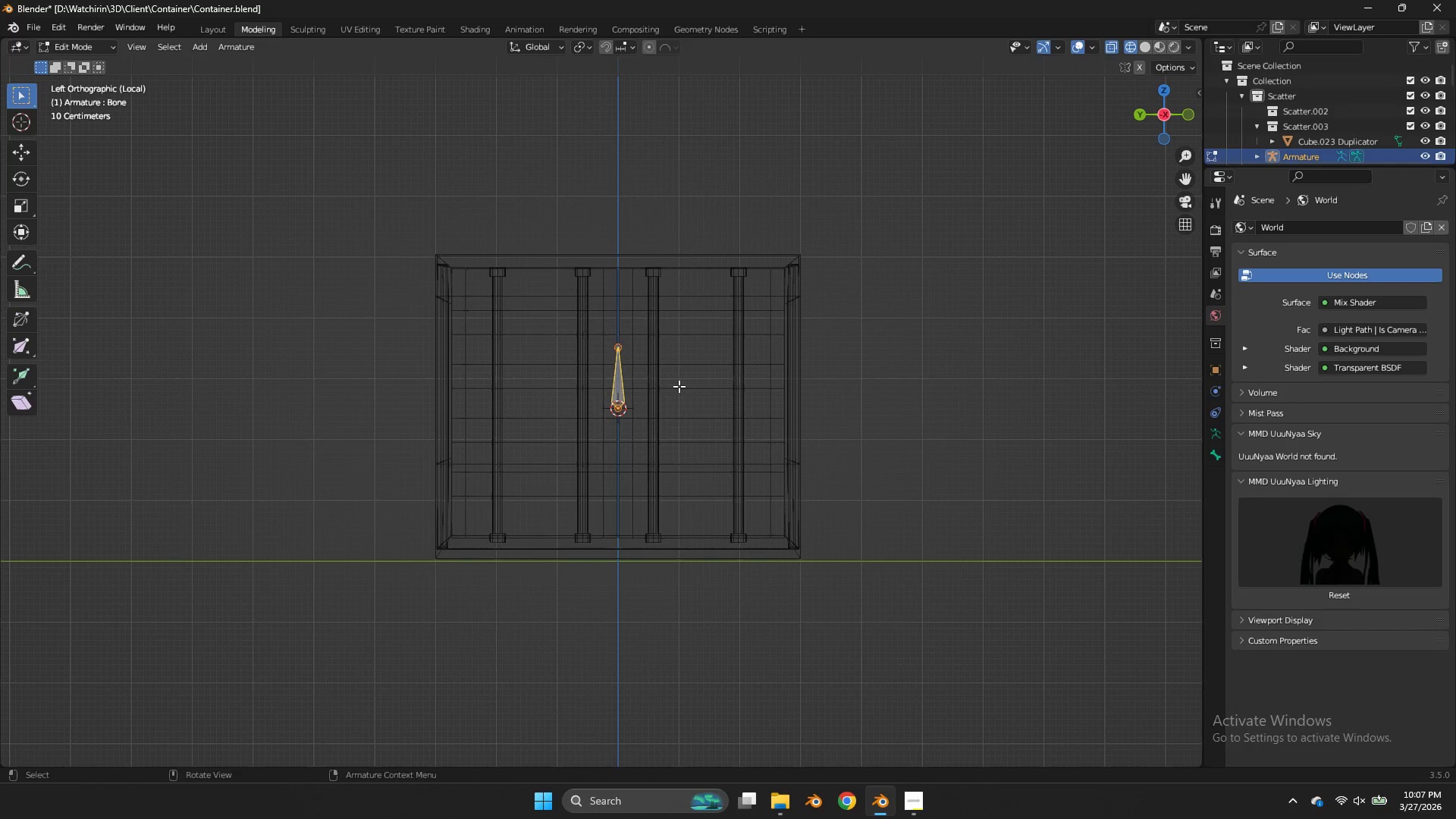 
key(Tab)
 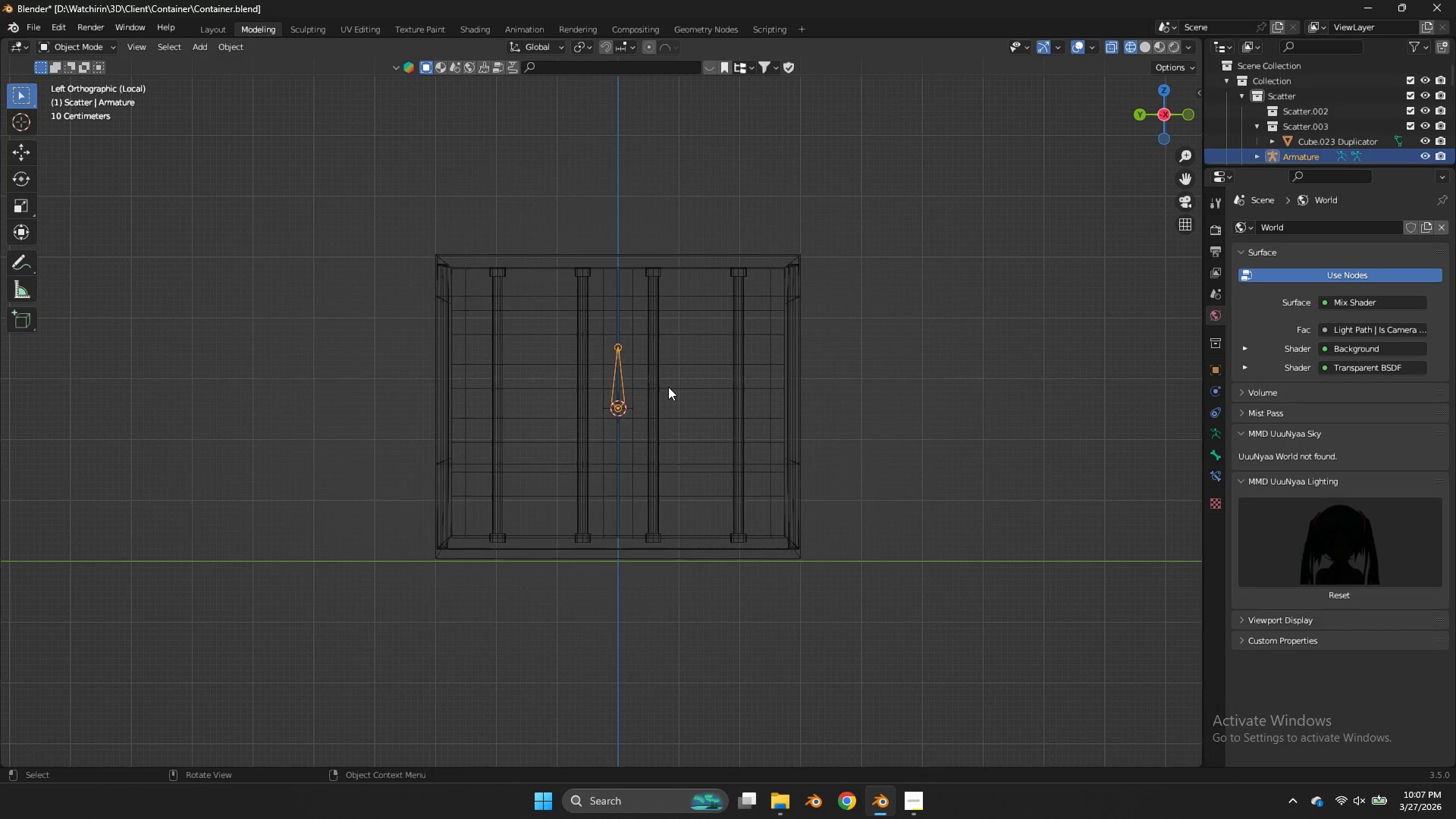 
key(Tab)
 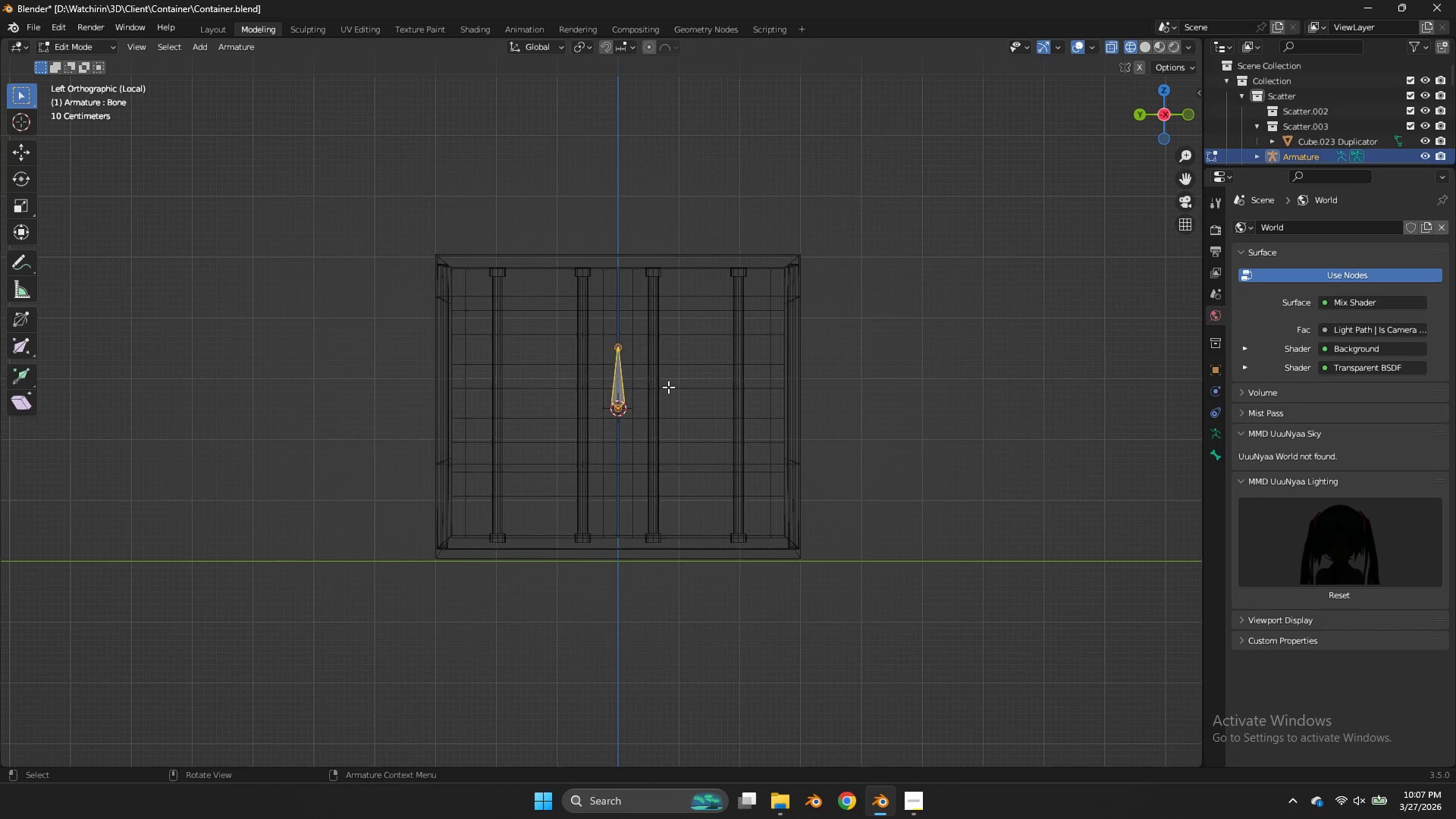 
key(G)
 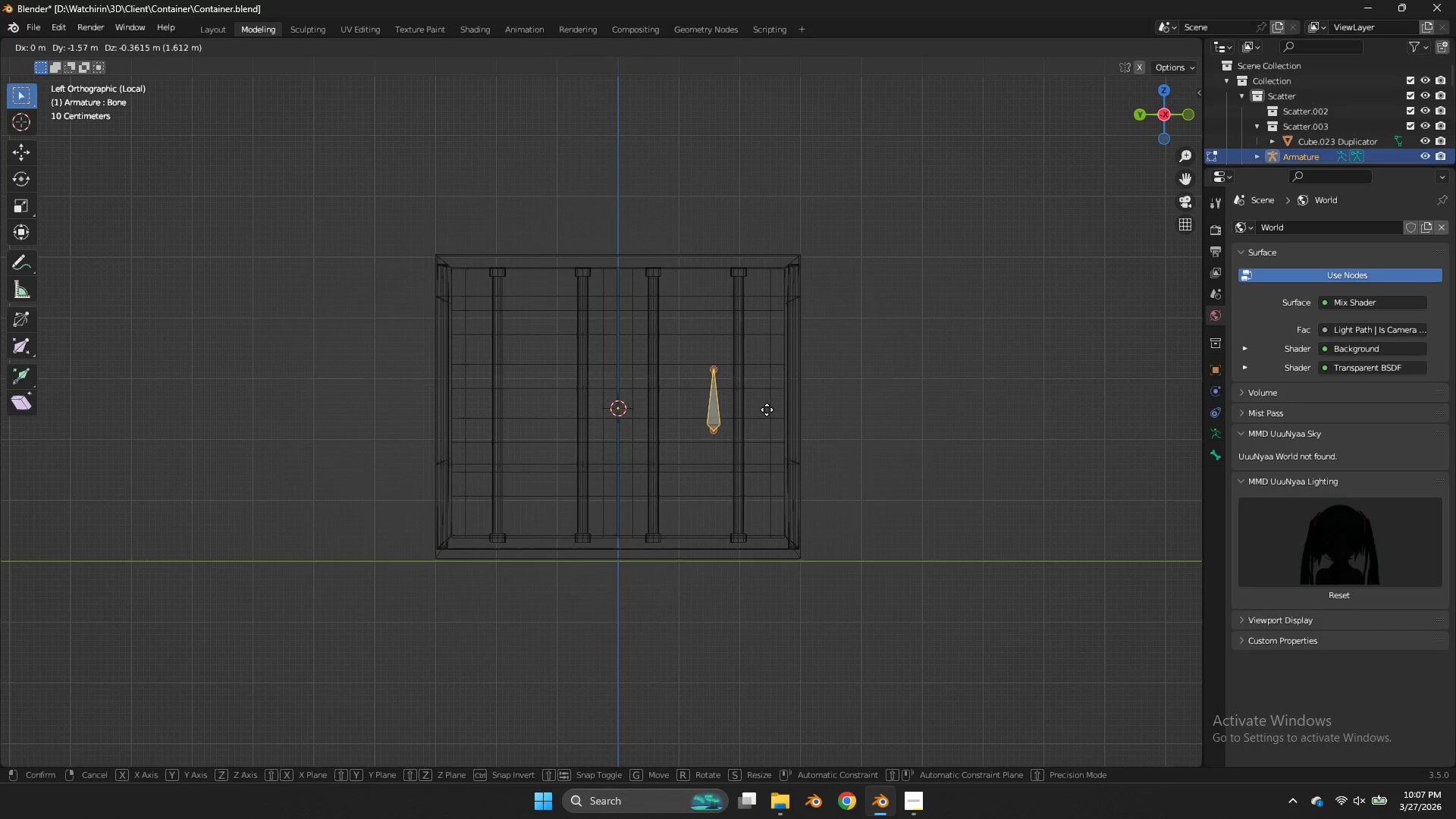 
left_click([768, 413])
 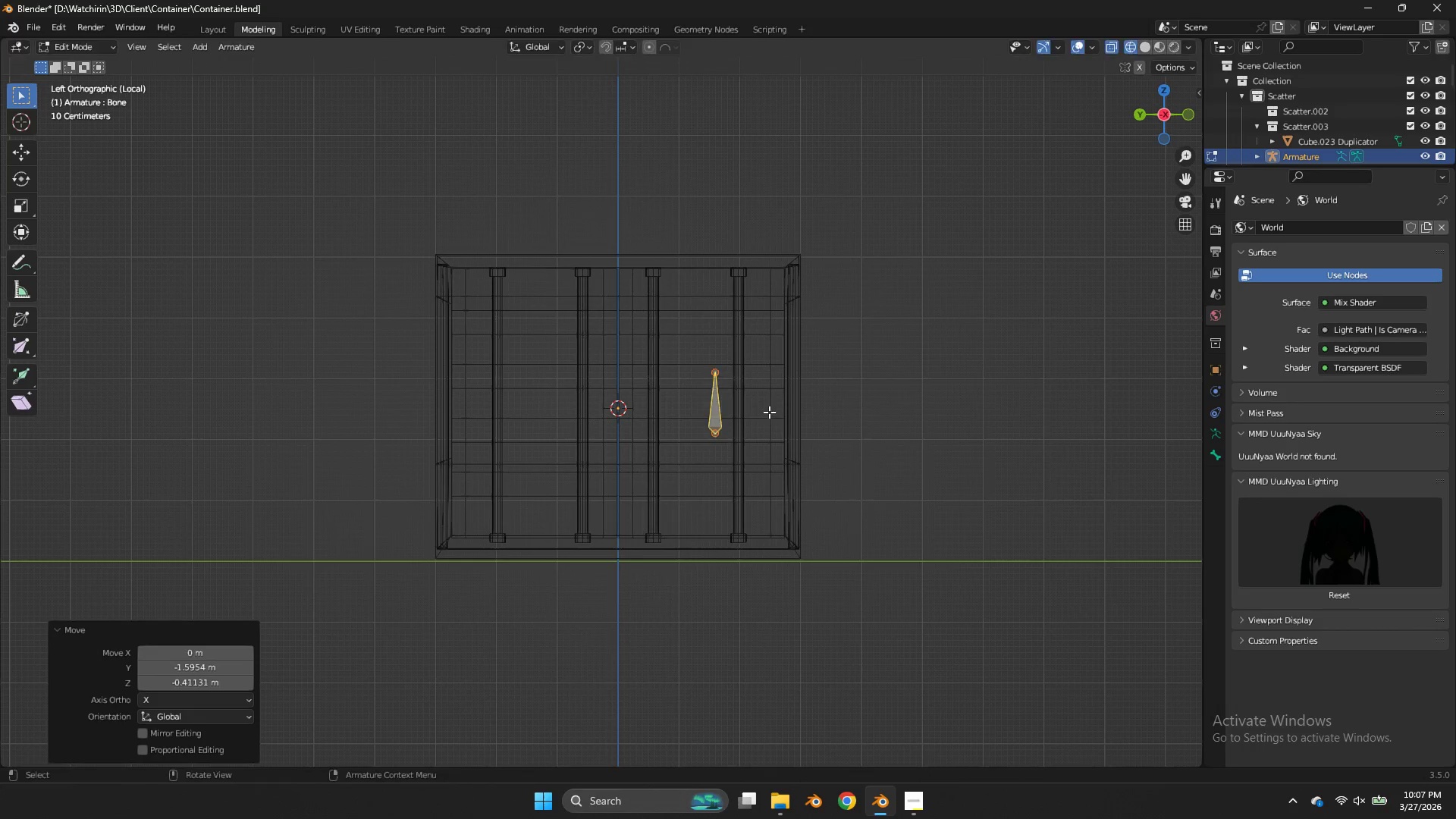 
key(R)
 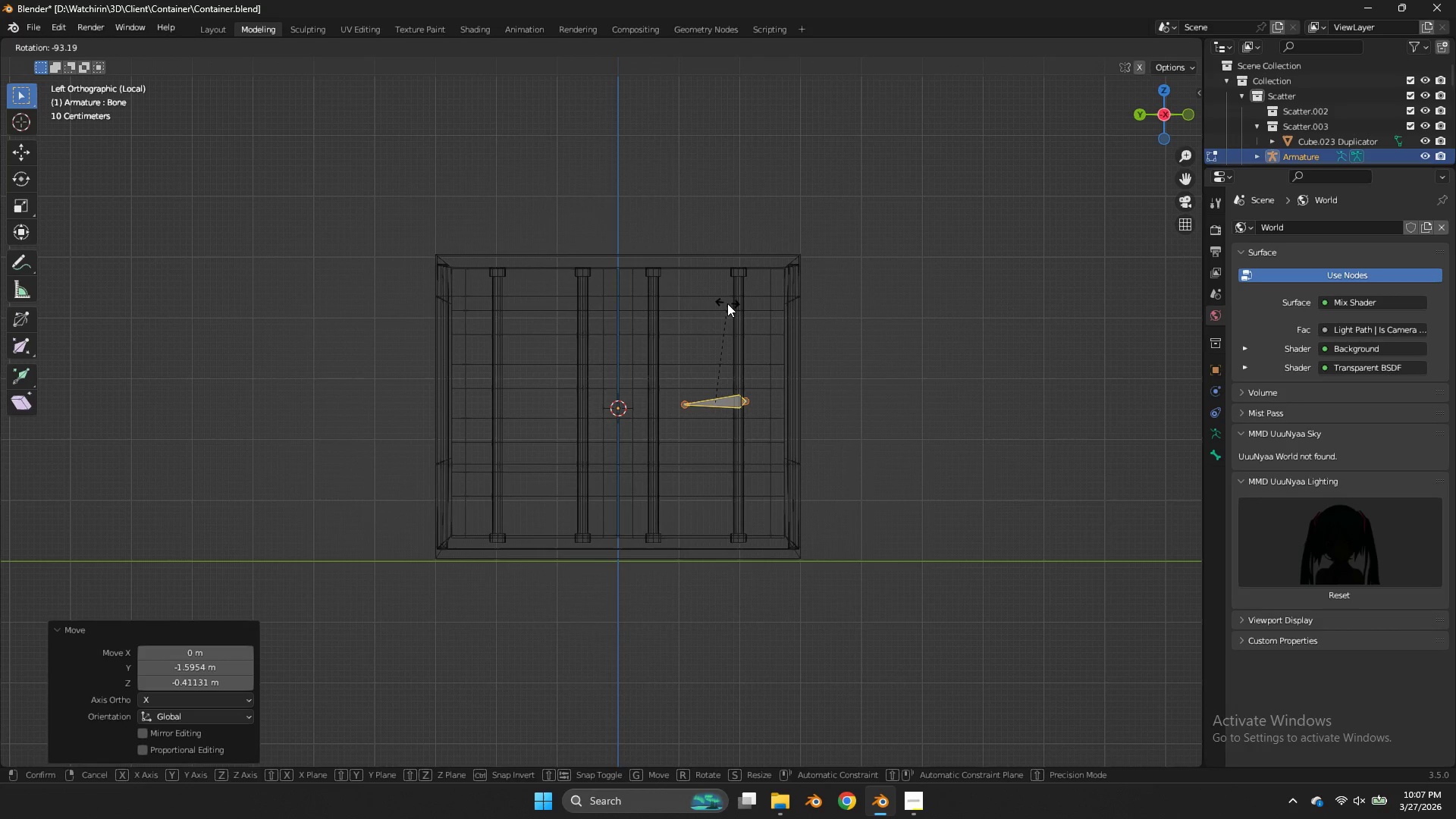 
hold_key(key=ControlLeft, duration=0.77)
left_click([734, 306])
 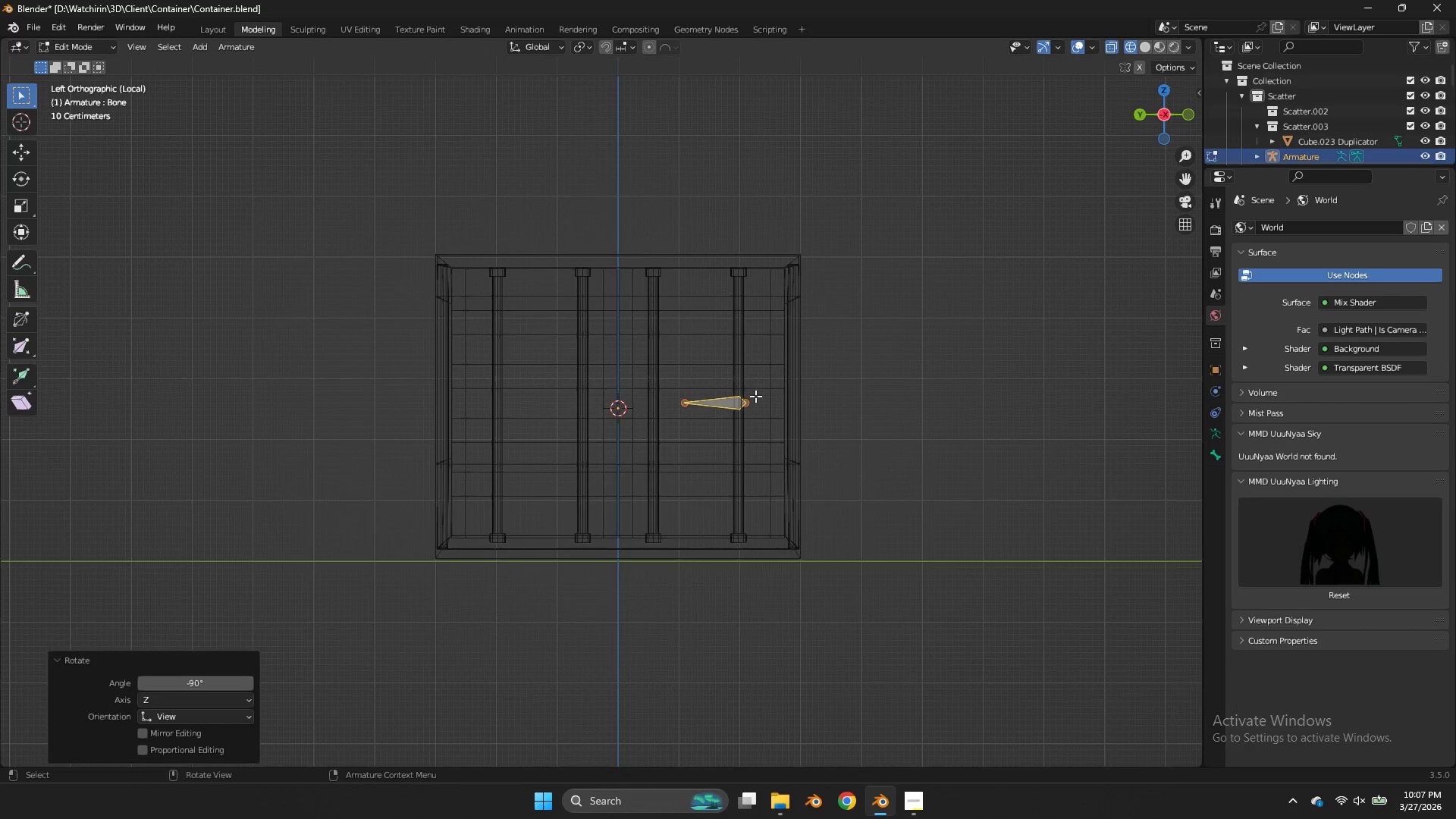 
left_click([755, 397])
 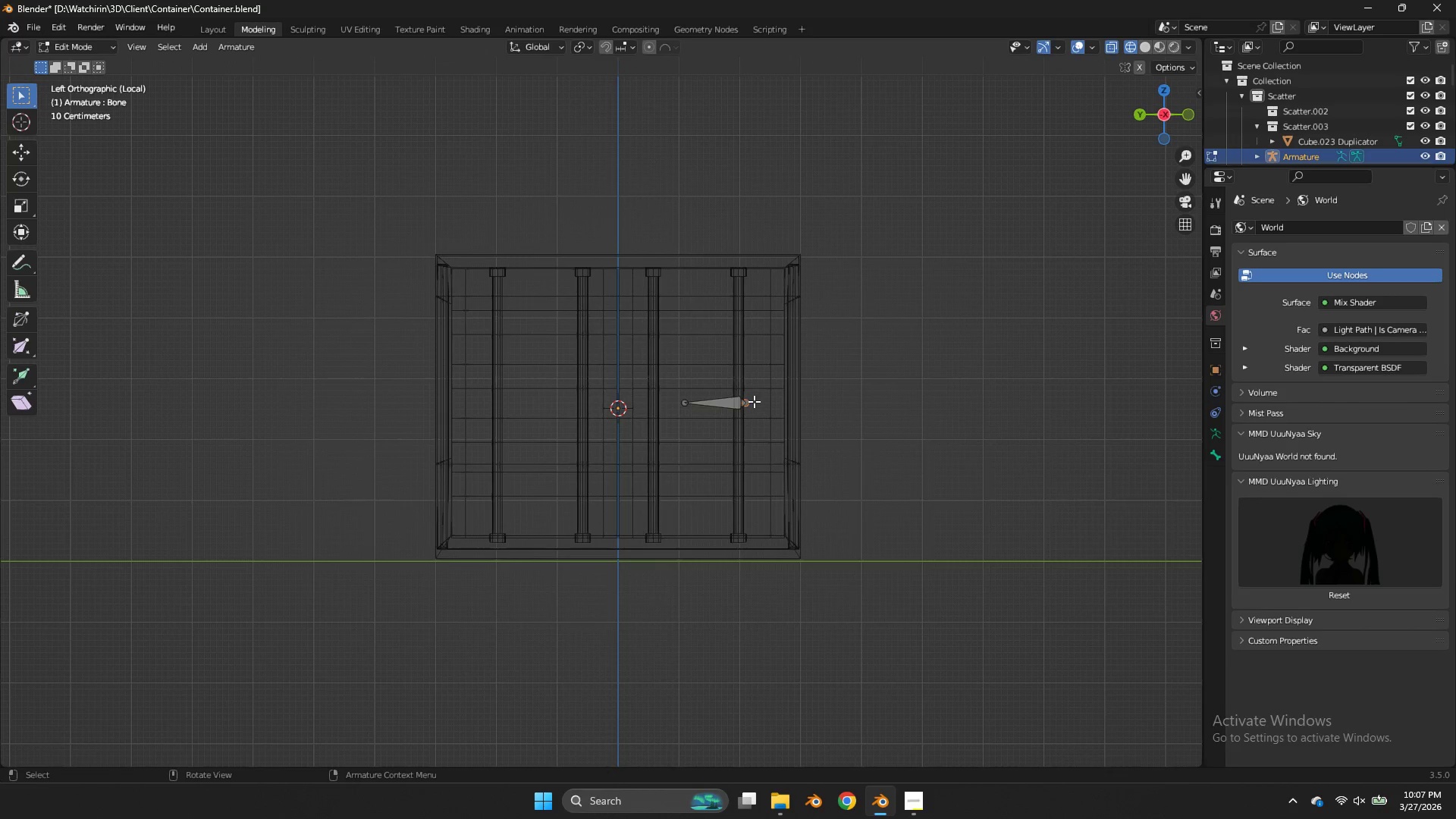 
left_click([754, 401])
 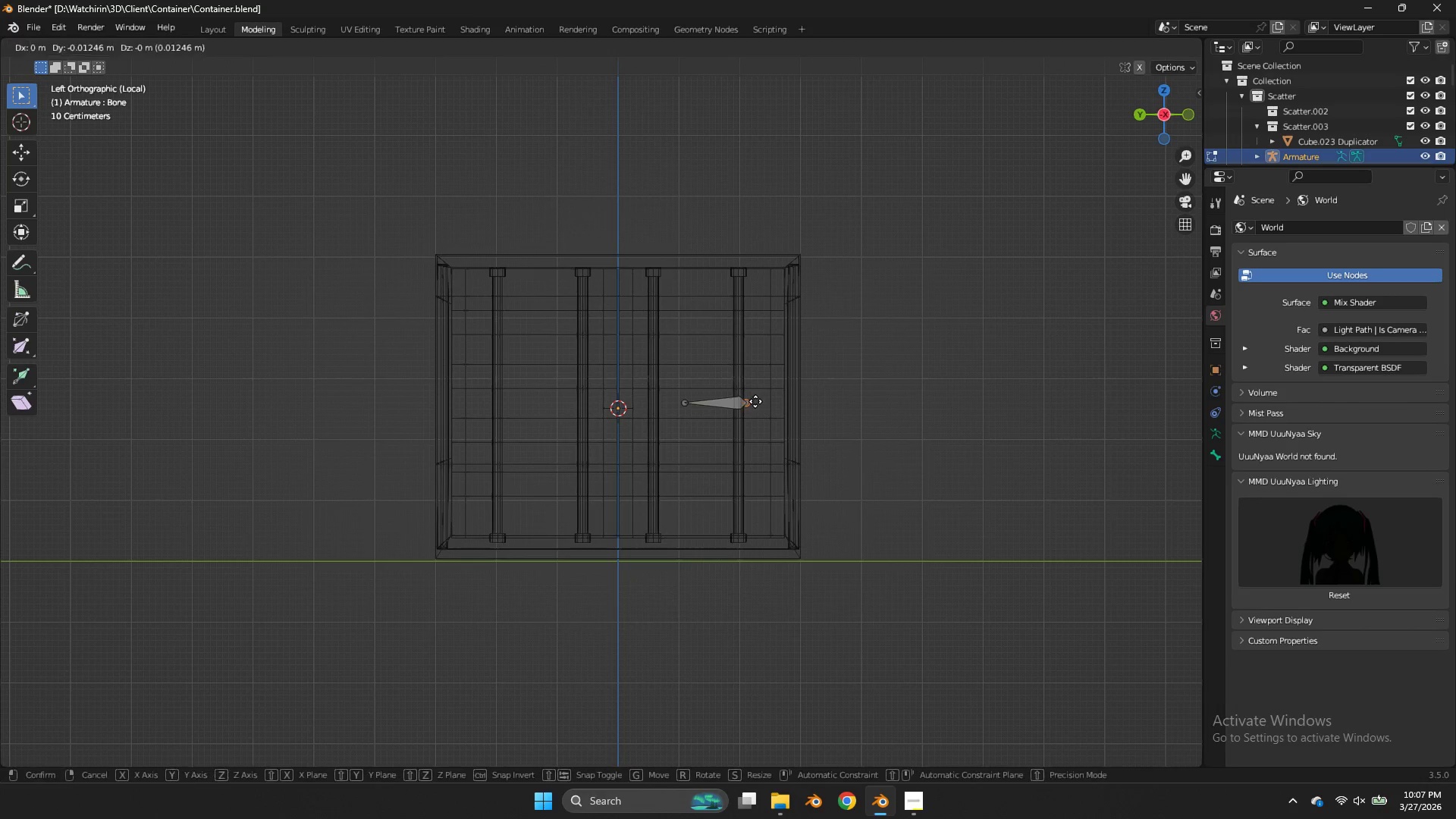 
key(G)
 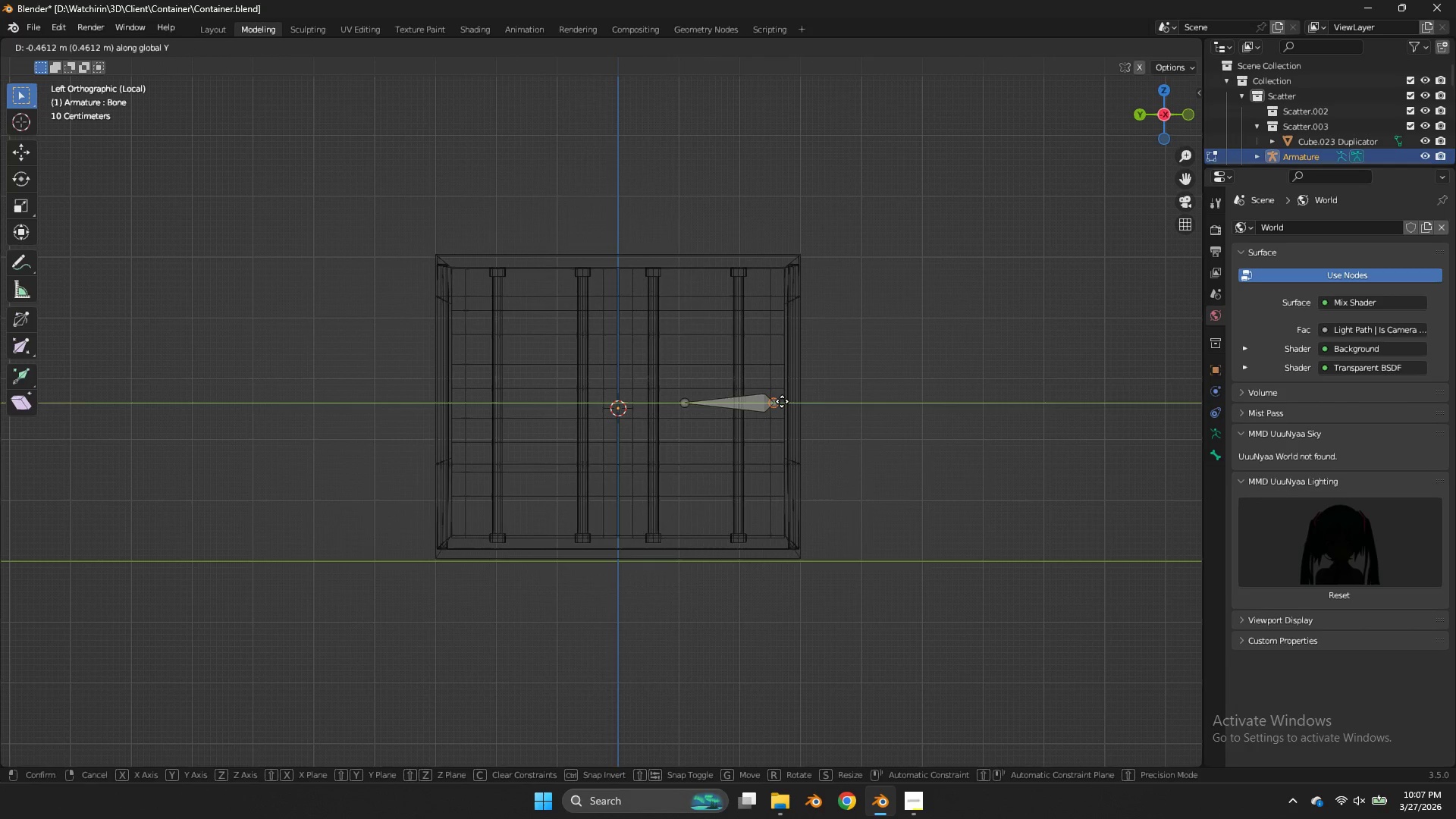 
key(Y)
 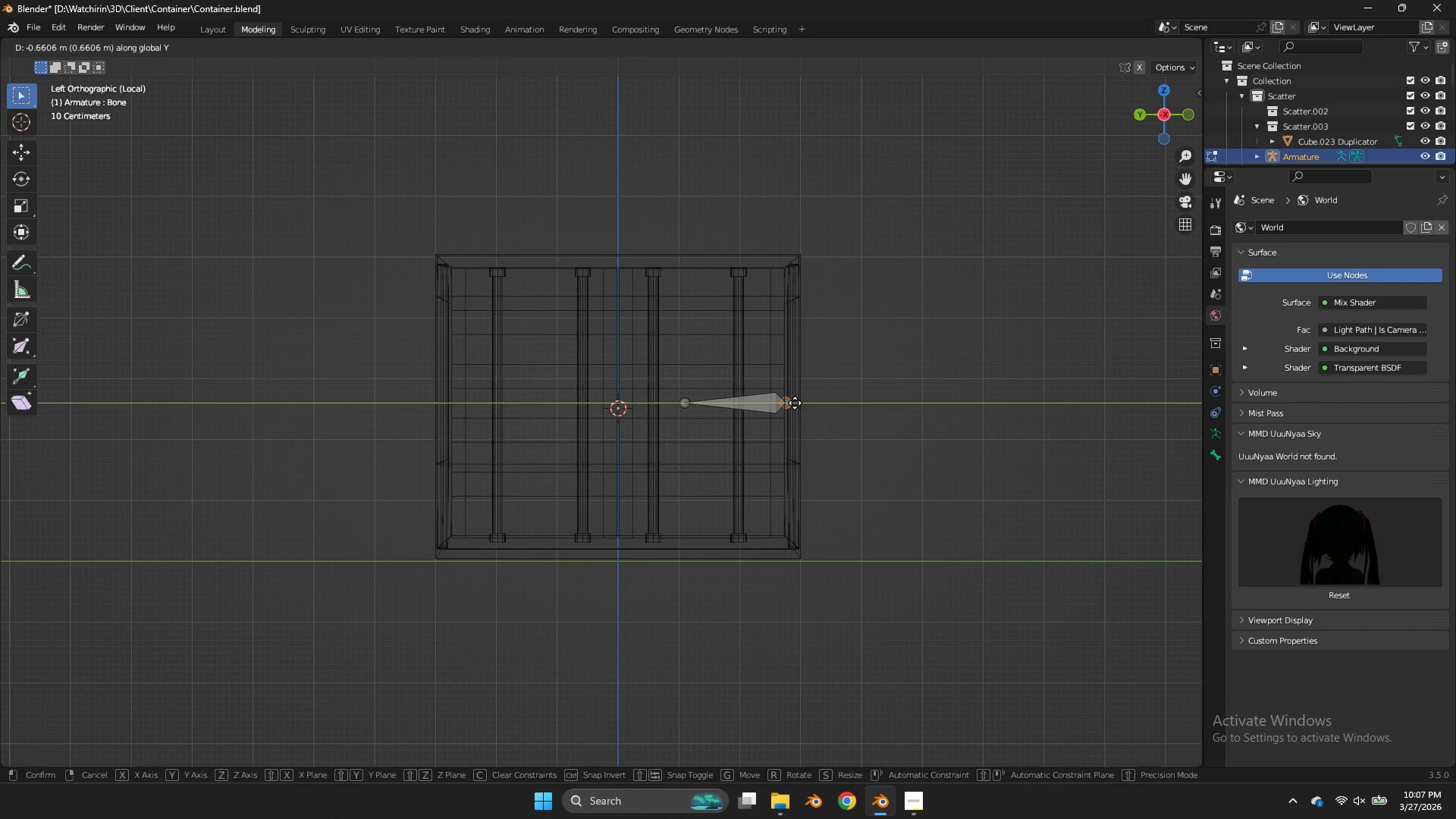 
left_click([795, 403])
 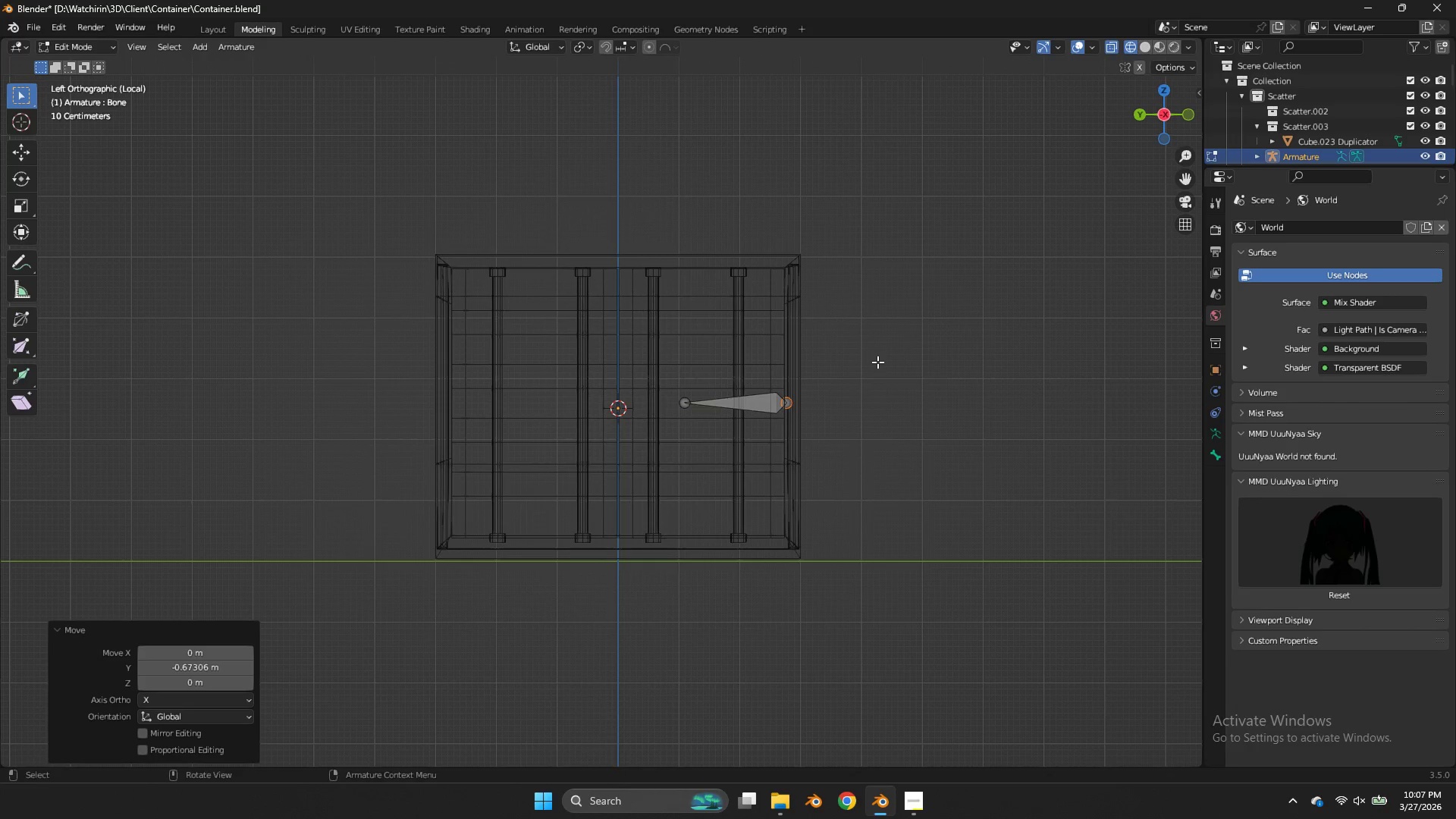 
key(Z)
 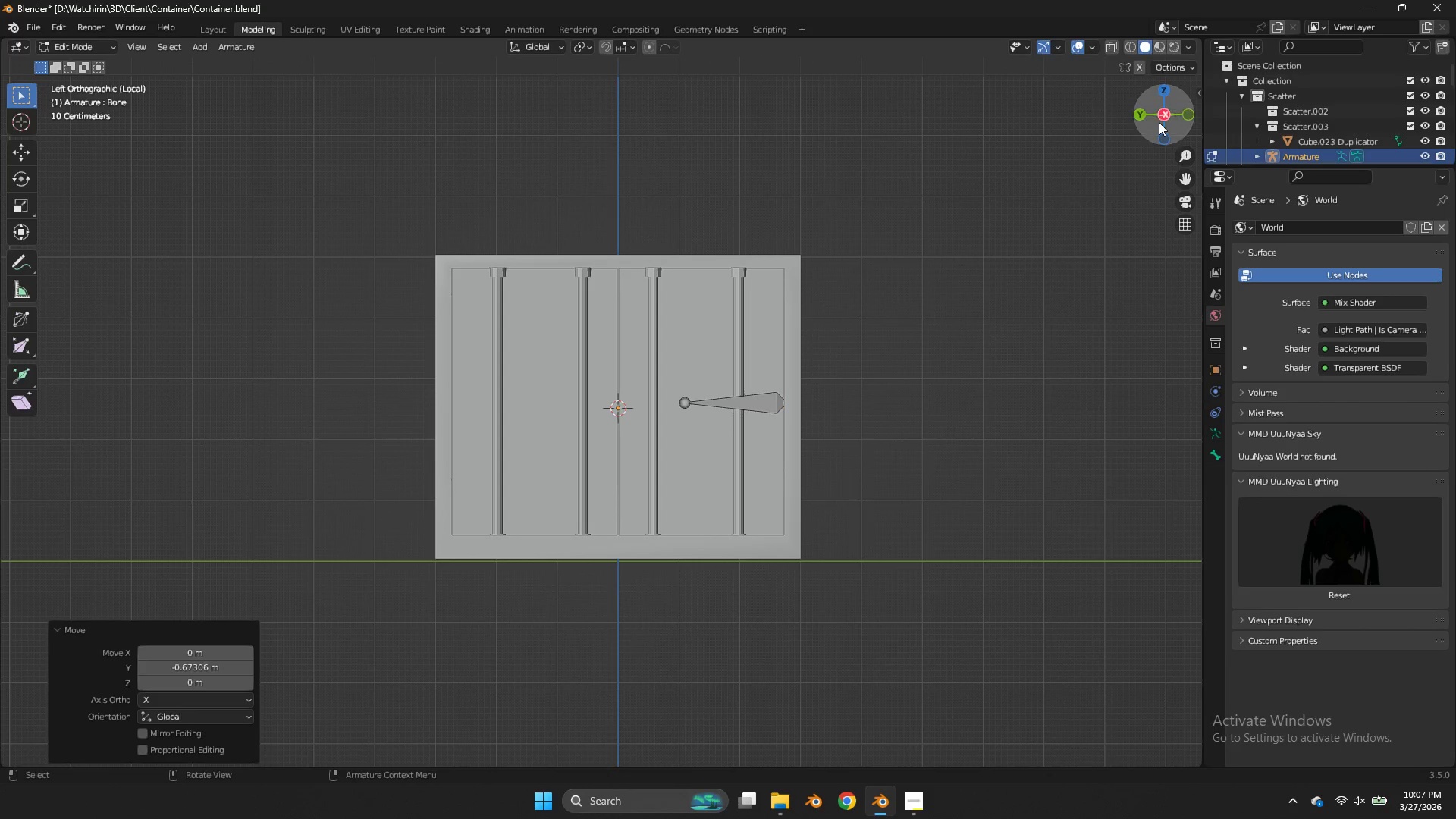 
left_click_drag(start_coordinate=[1159, 122], to_coordinate=[1188, 192])
 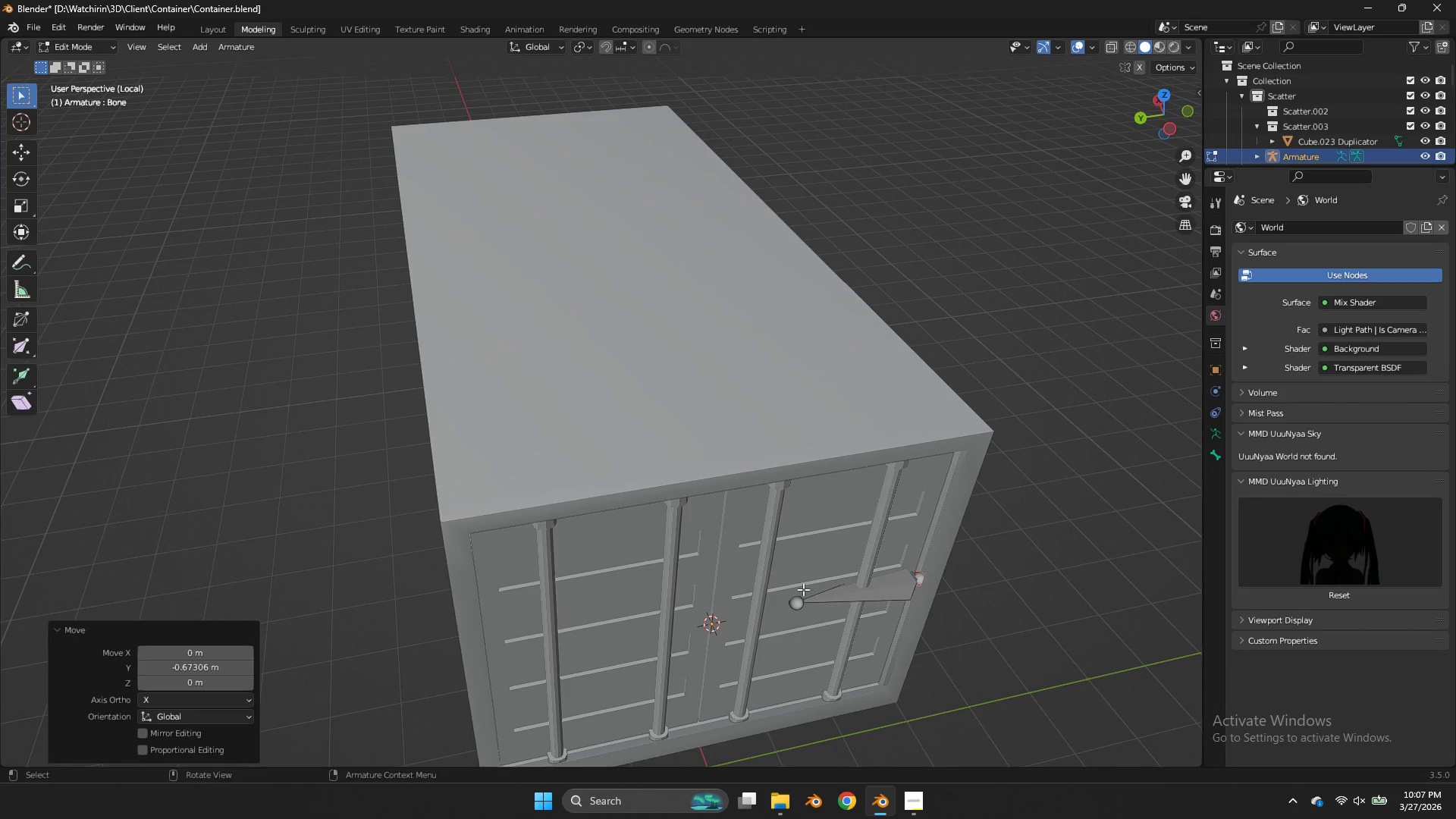 
key(Tab)
 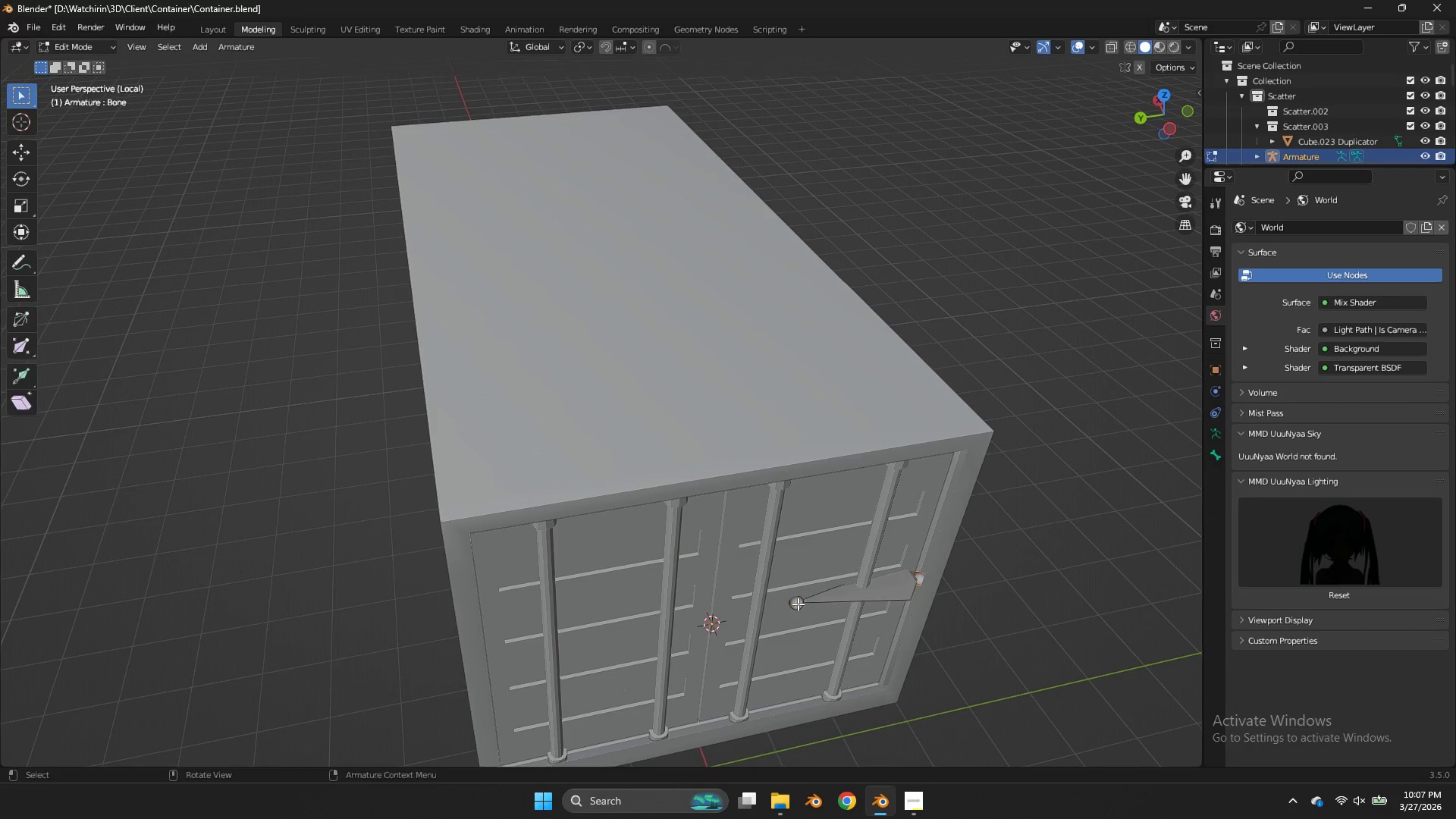 
key(Tab)
 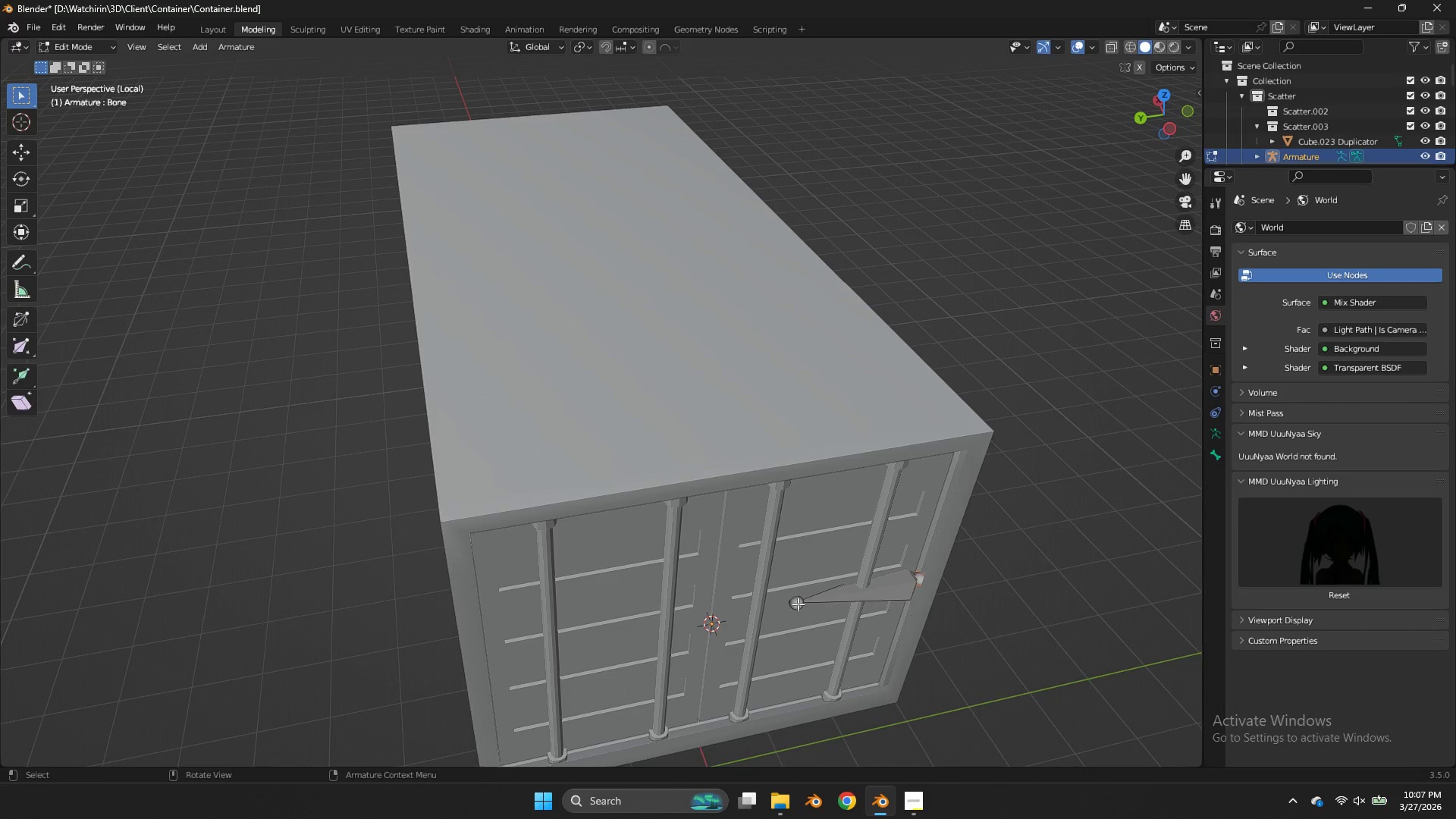 
left_click([798, 604])
 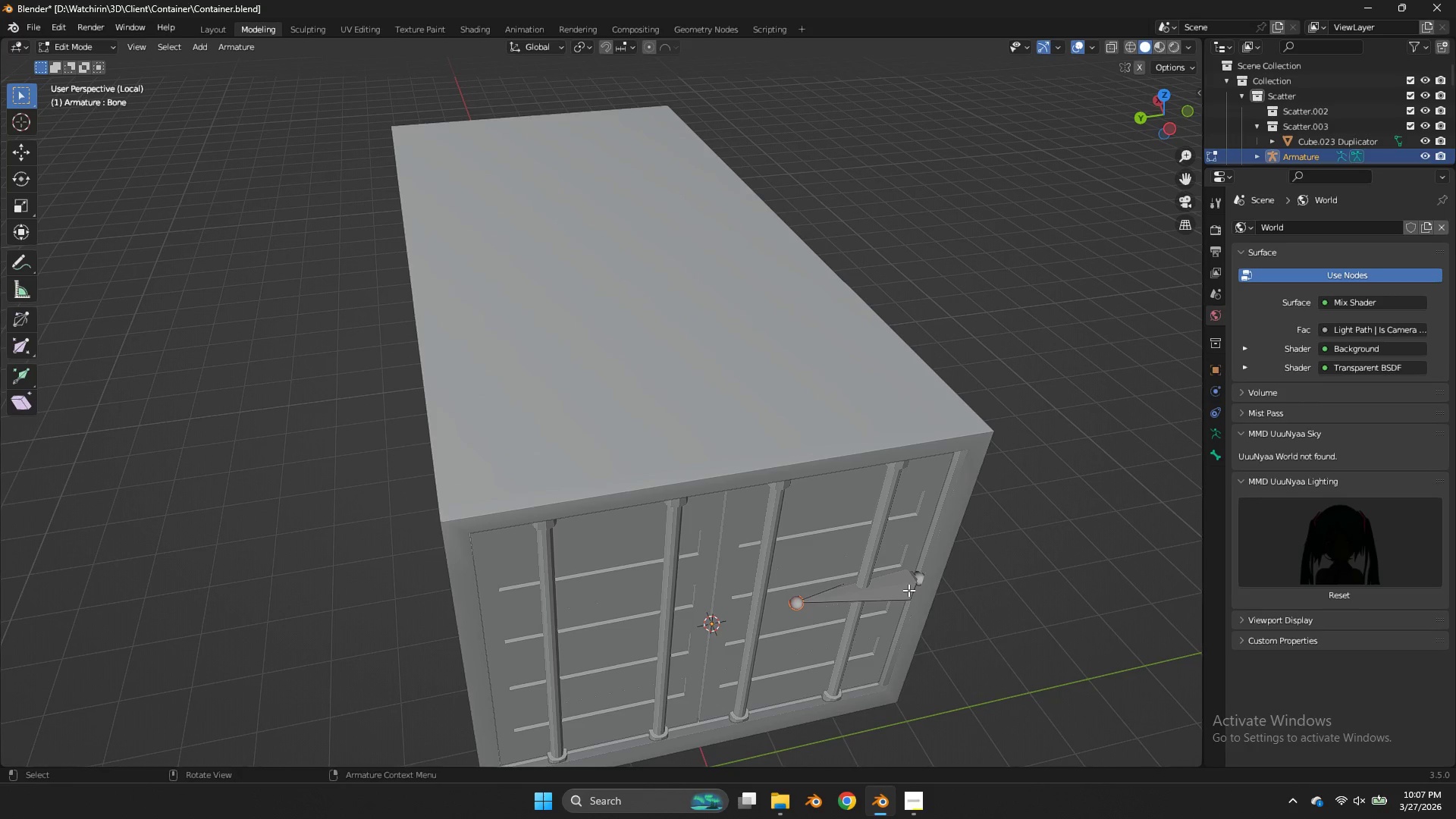 
type(gy)
 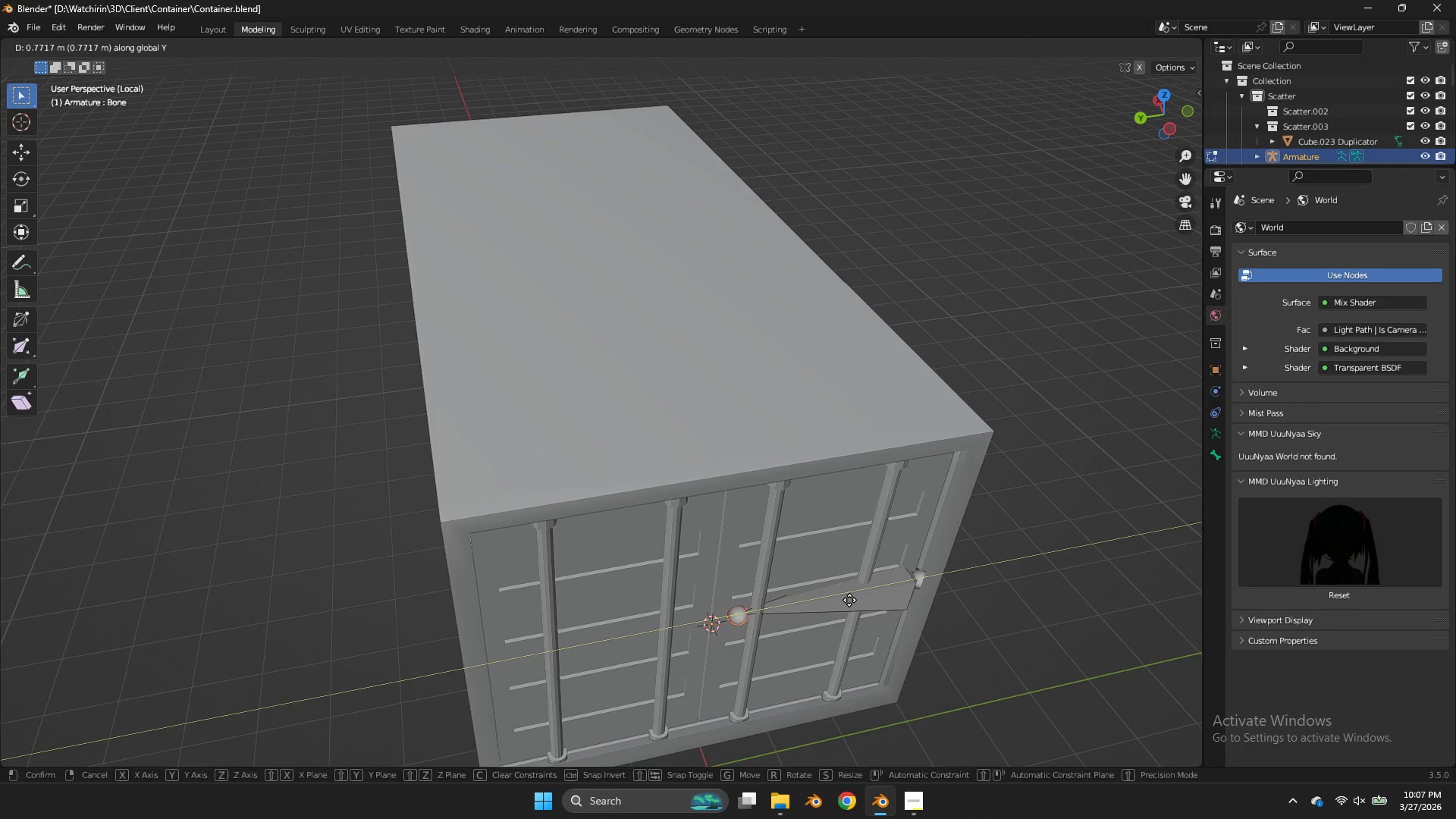 
left_click([849, 600])
 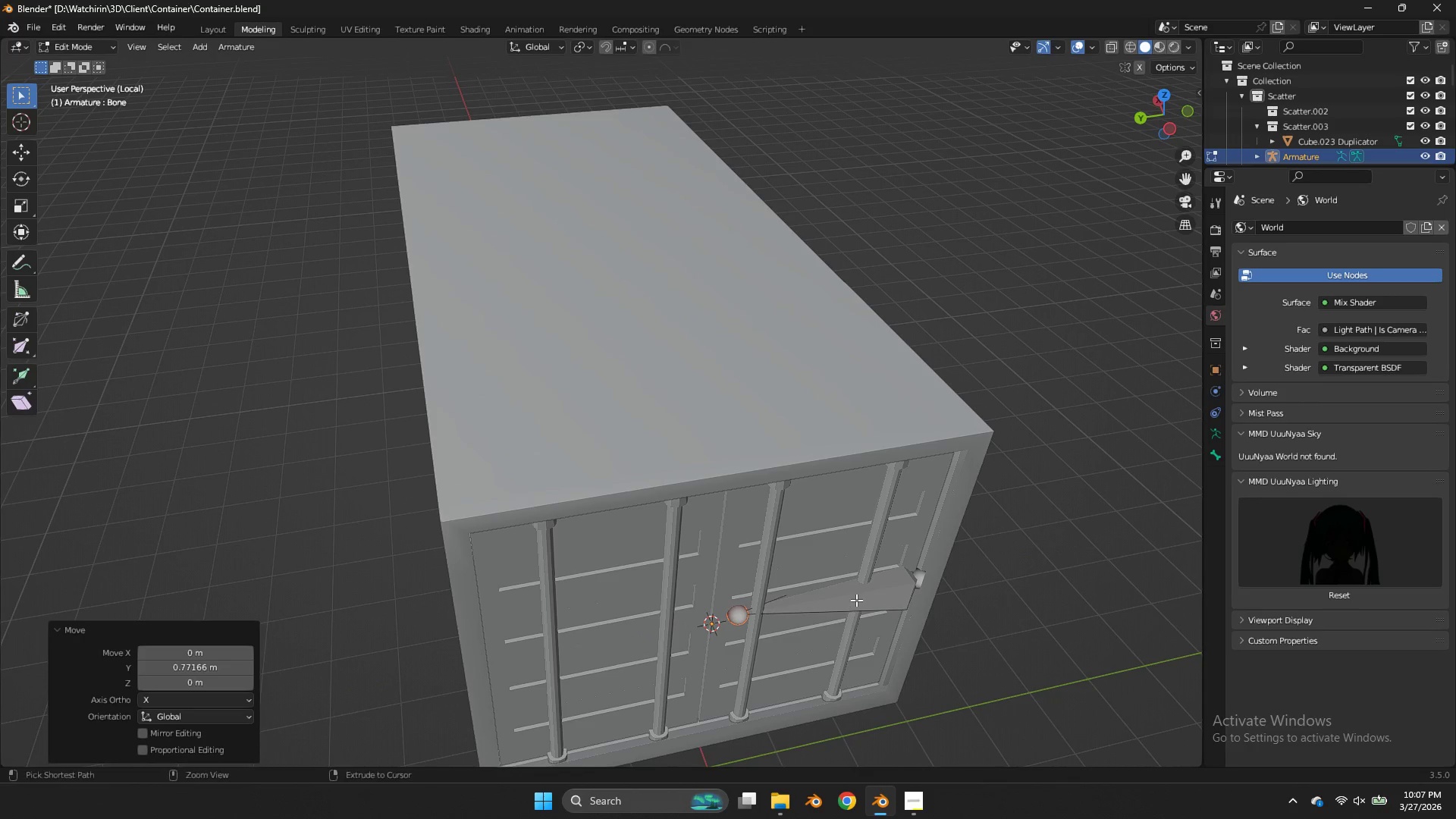 
key(Control+ControlLeft)
 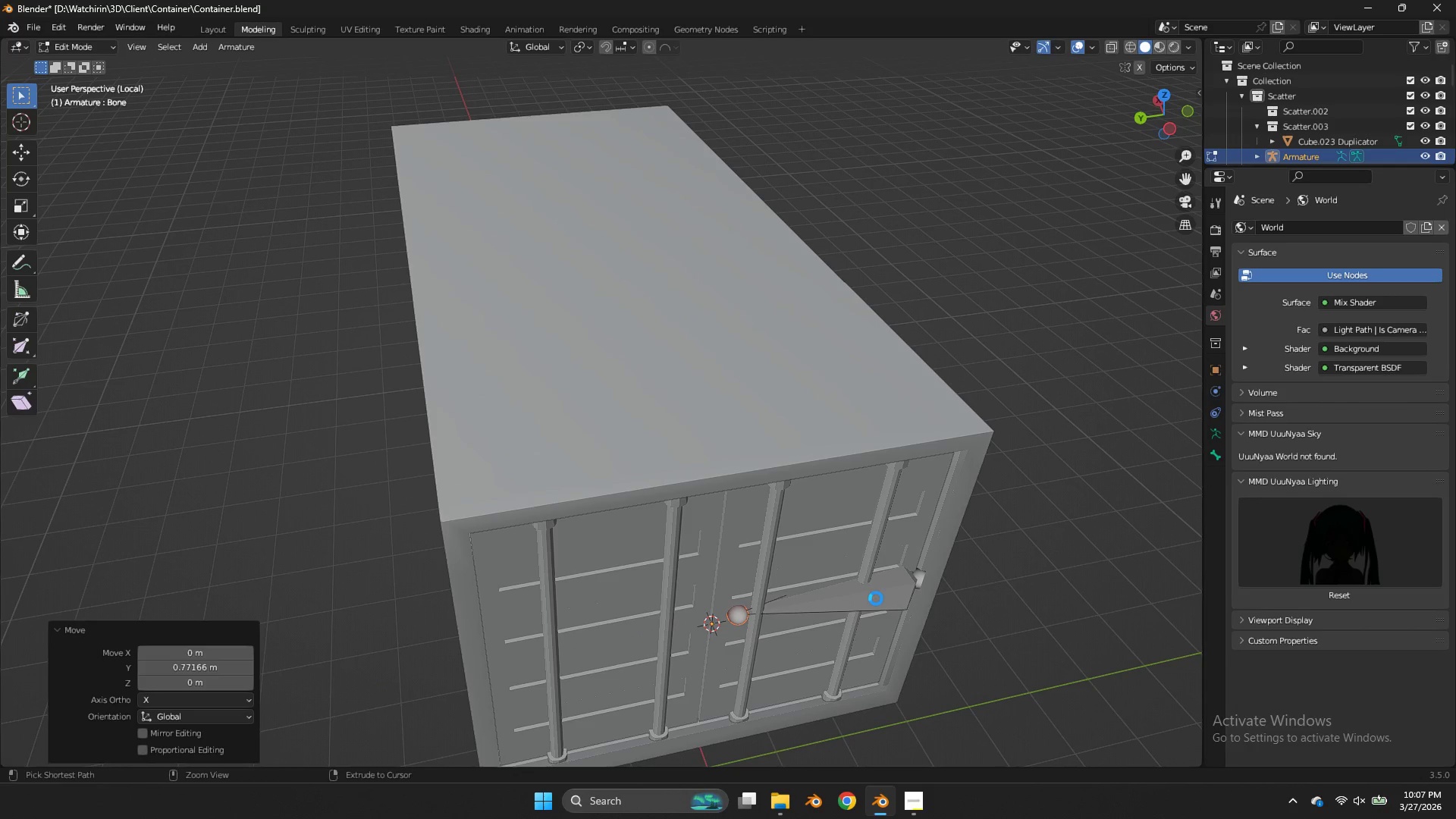 
key(Control+S)
 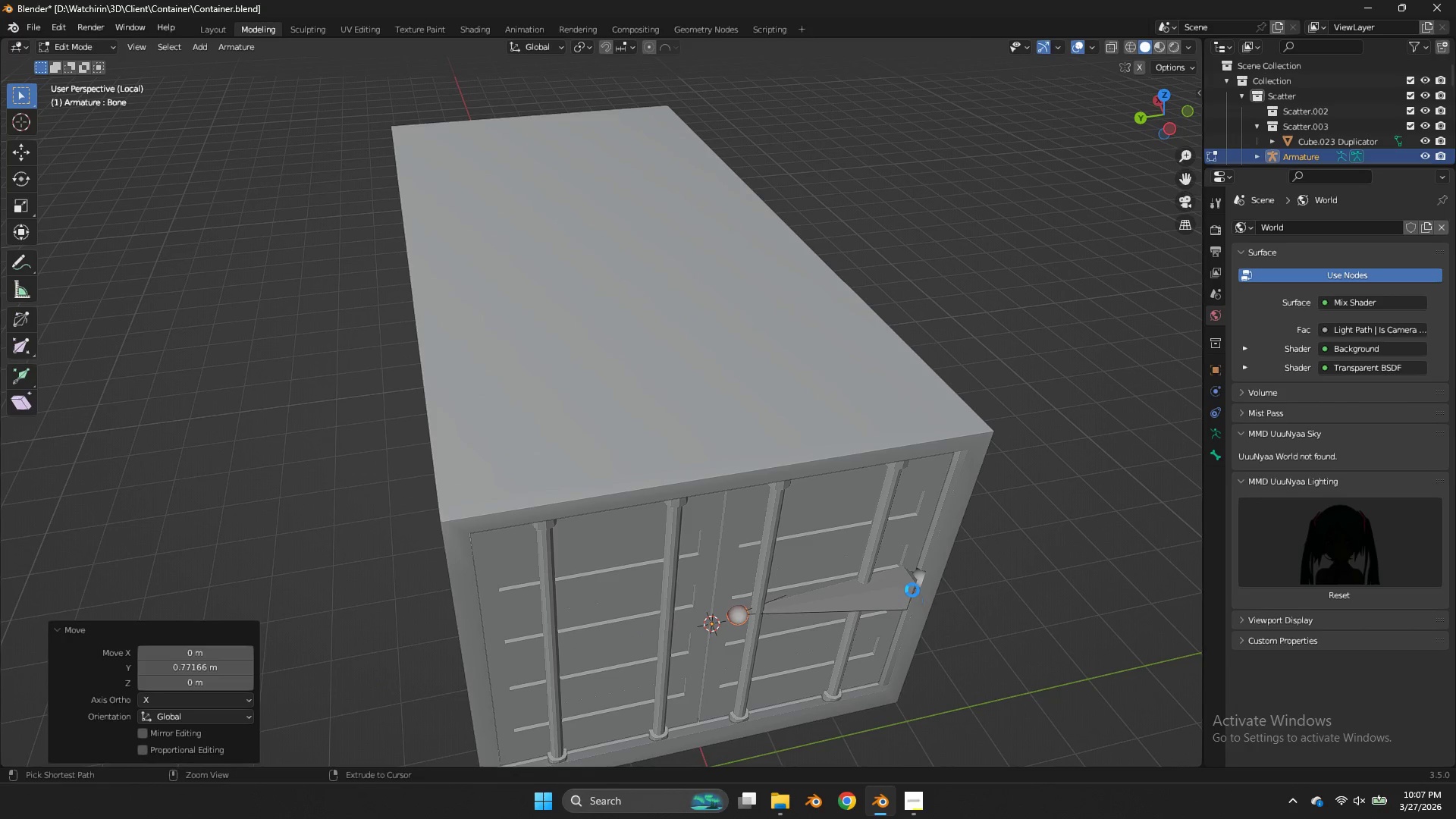 
key(Tab)
 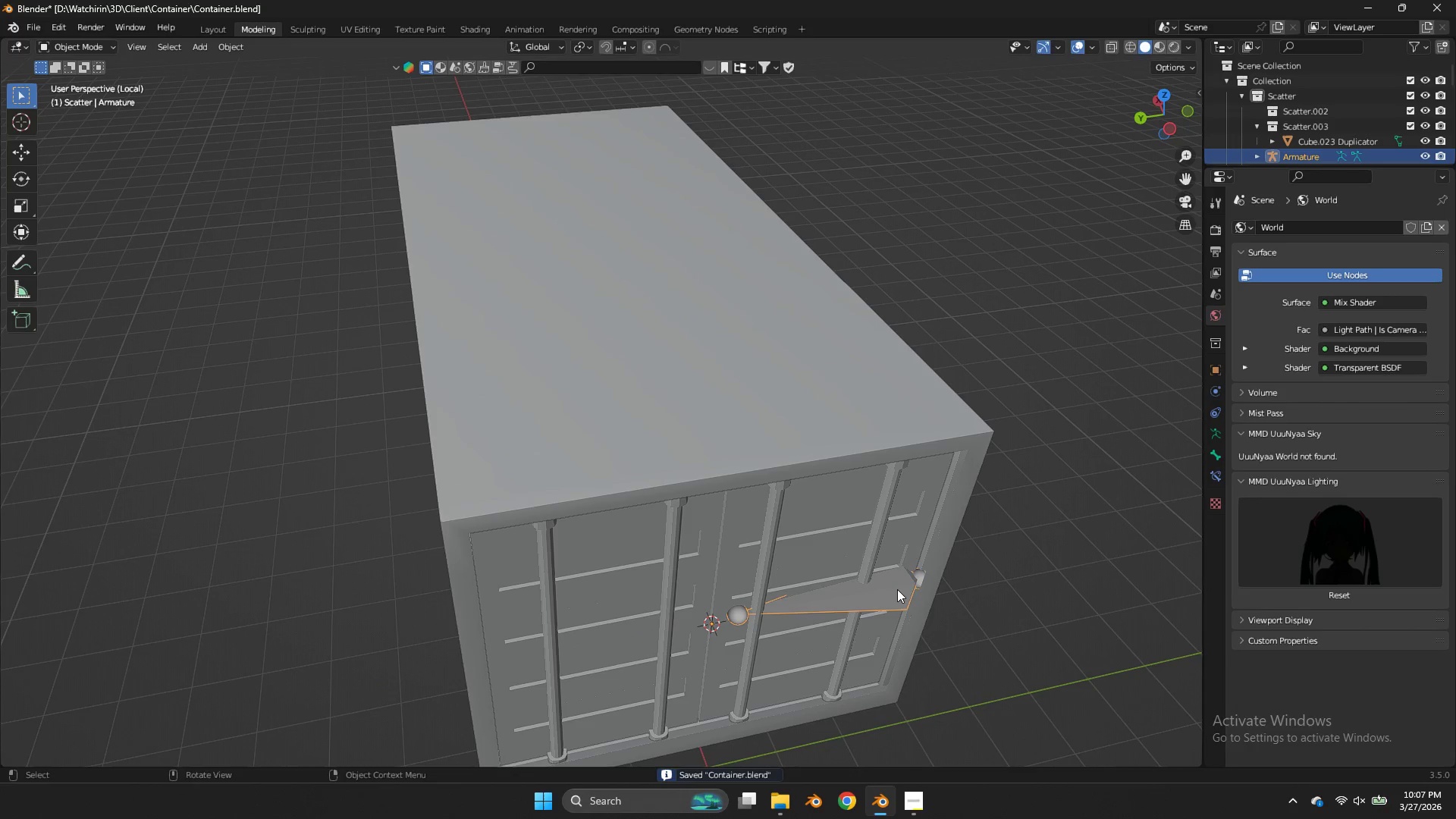 
left_click([897, 589])
 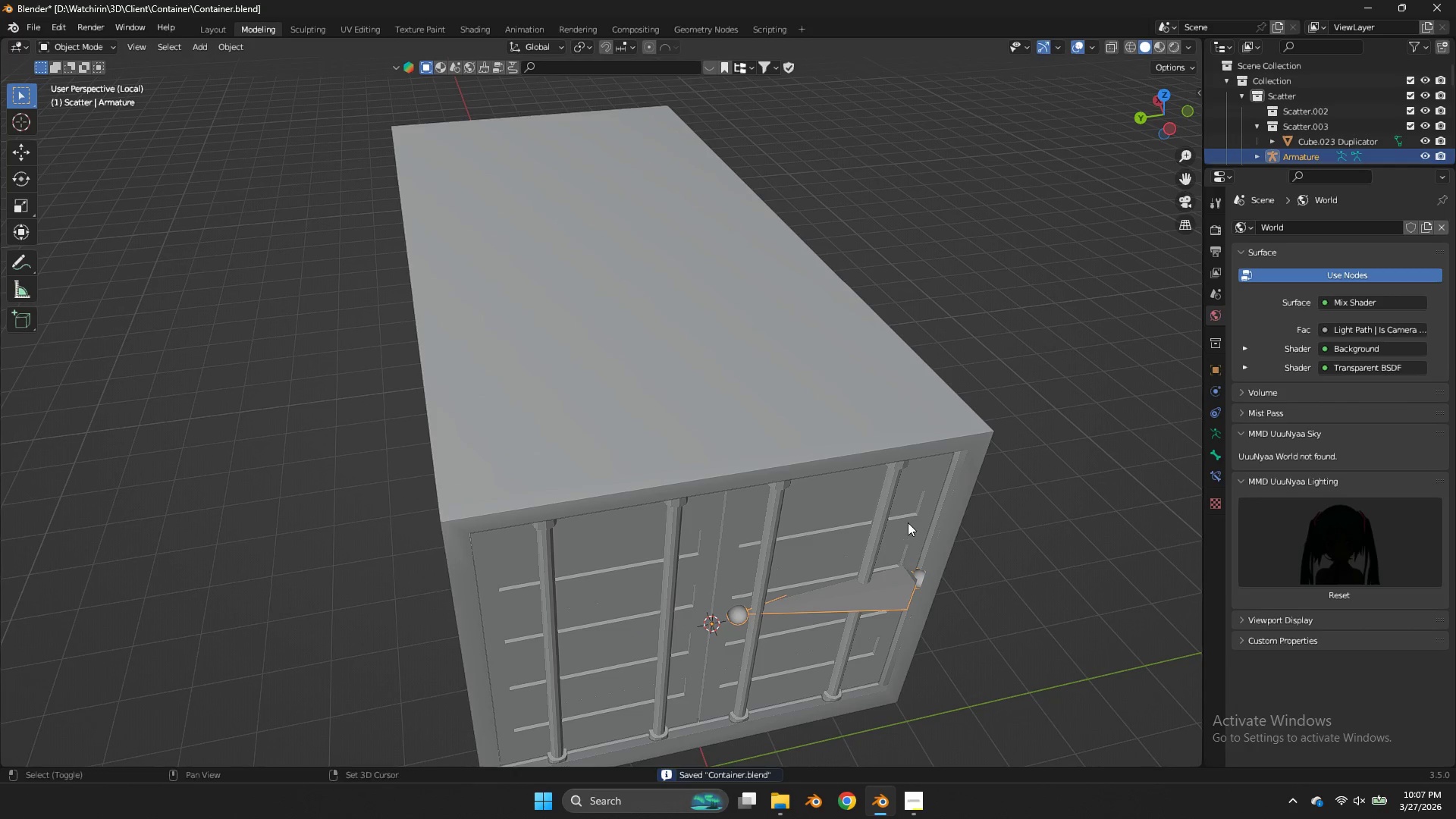 
hold_key(key=ShiftLeft, duration=1.05)
double_click([894, 592])
 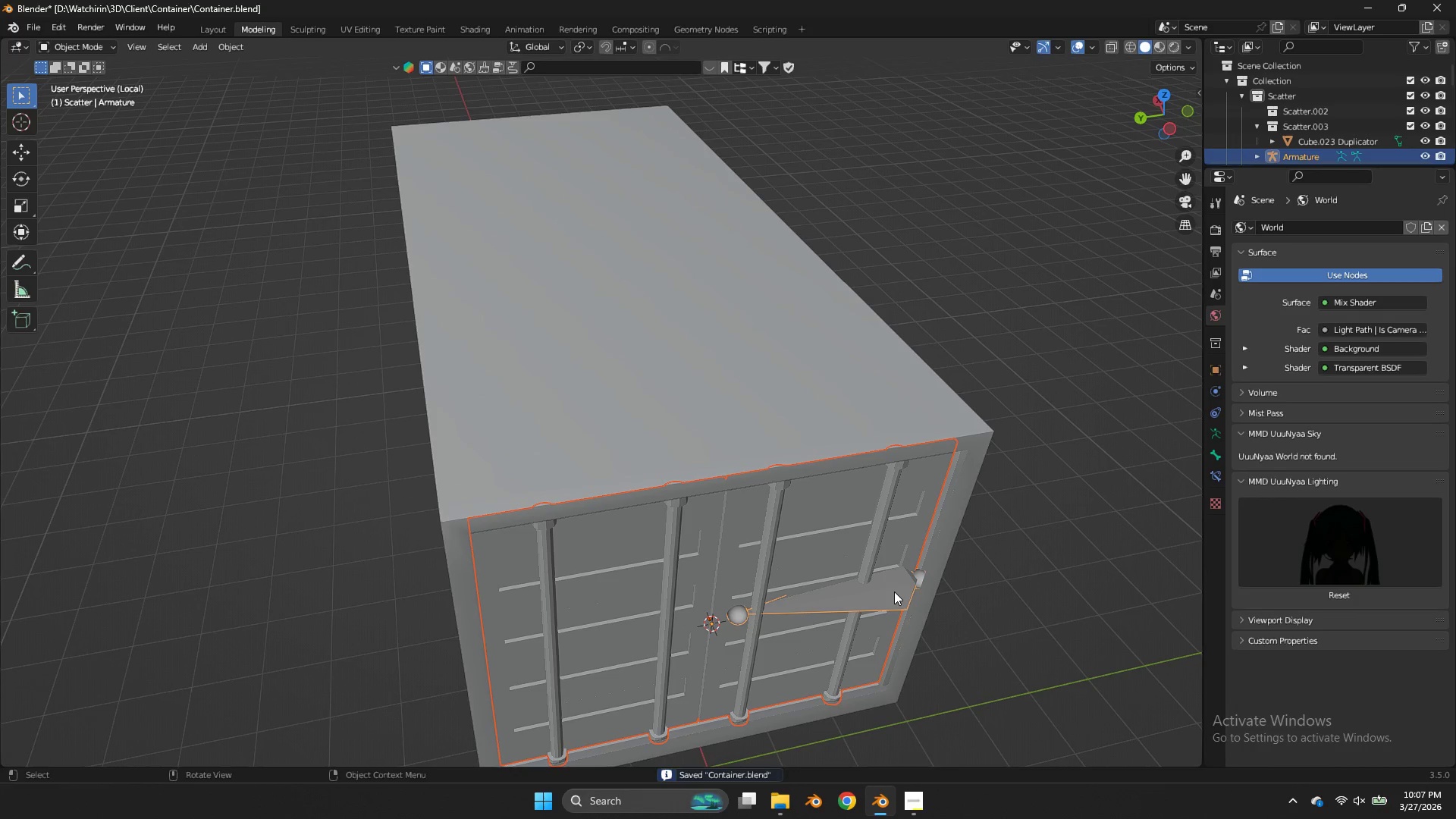 
key(Control+P)
 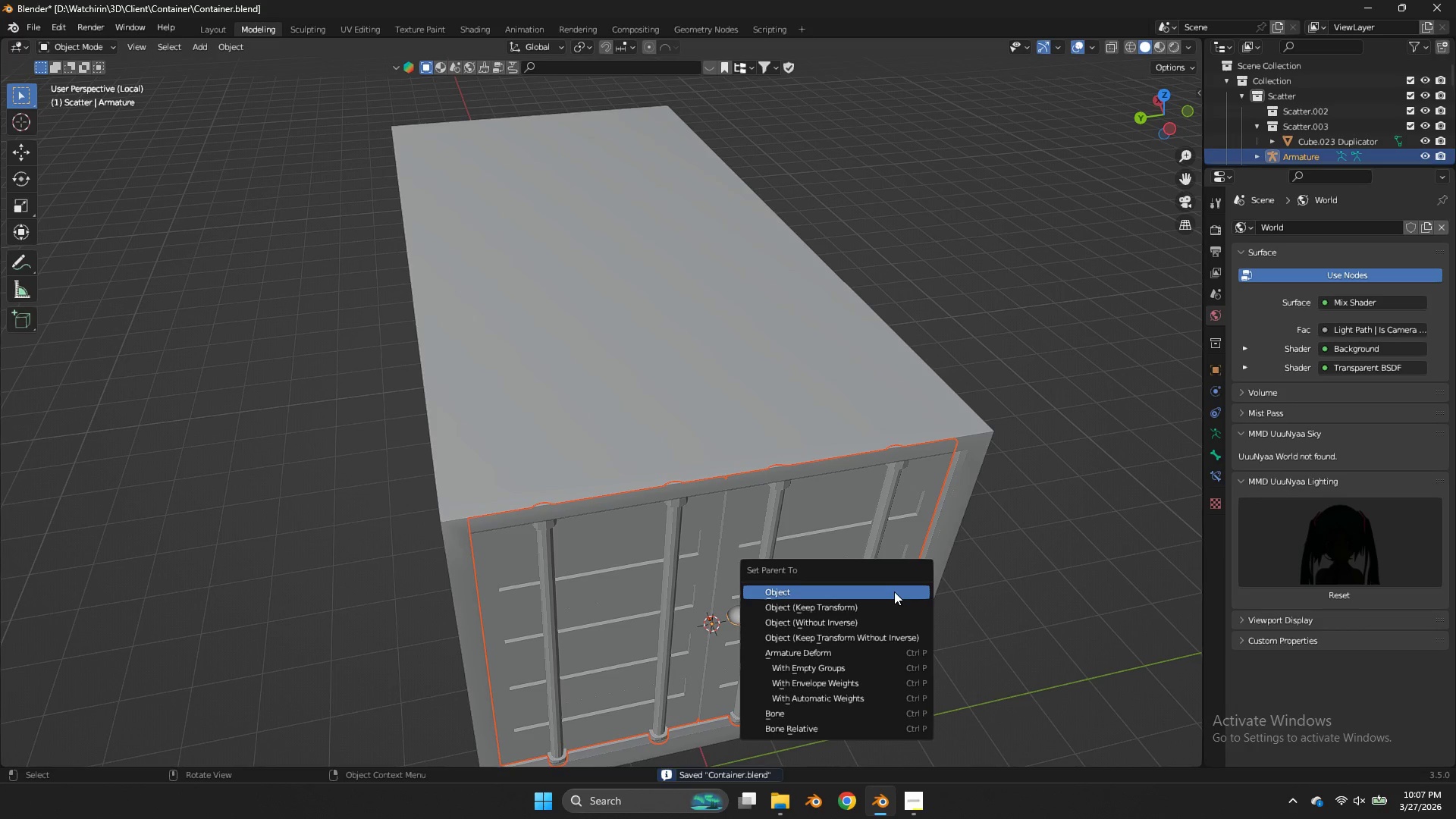 
left_click_drag(start_coordinate=[894, 592], to_coordinate=[867, 668])
 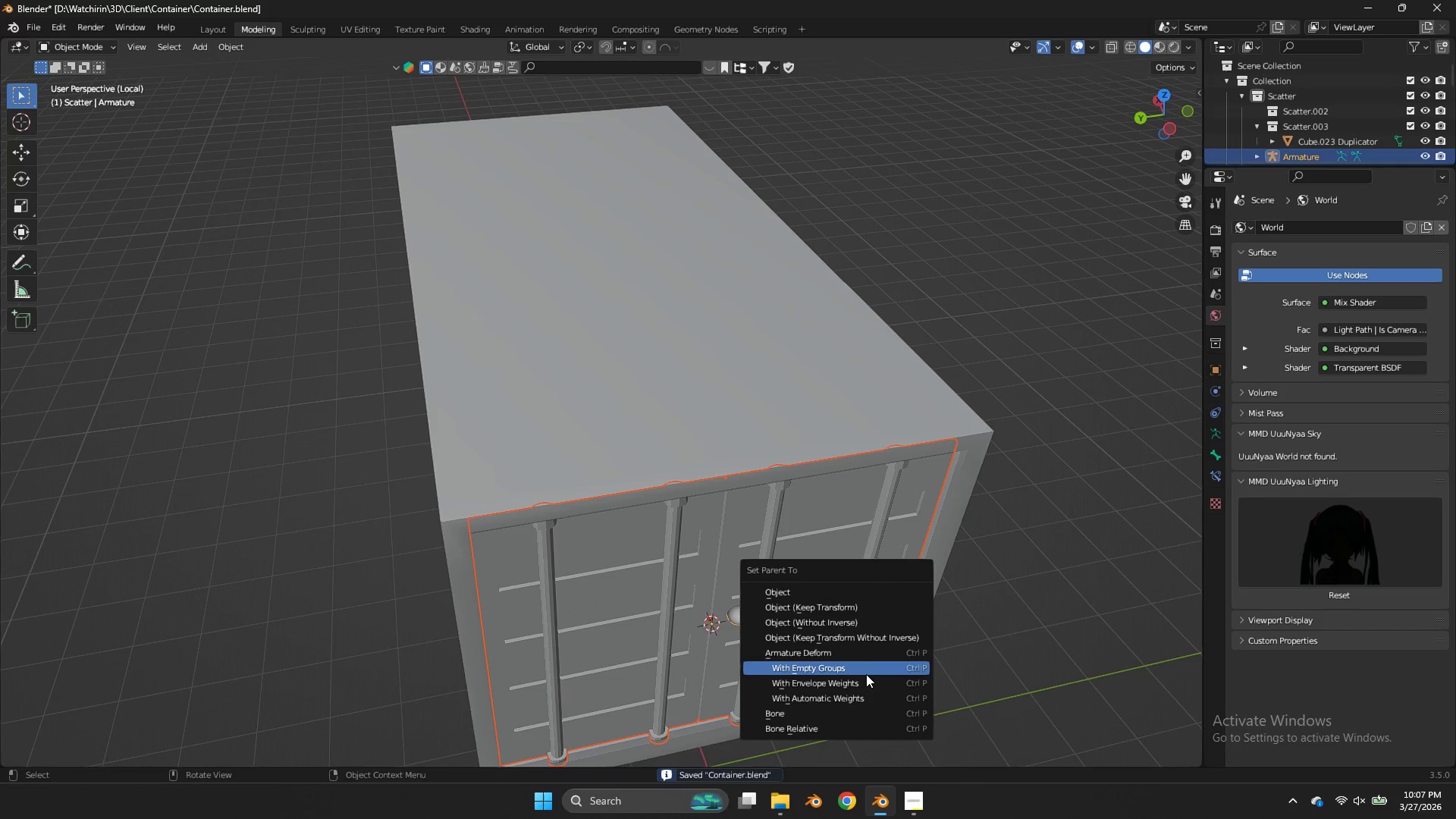 
left_click([866, 674])
 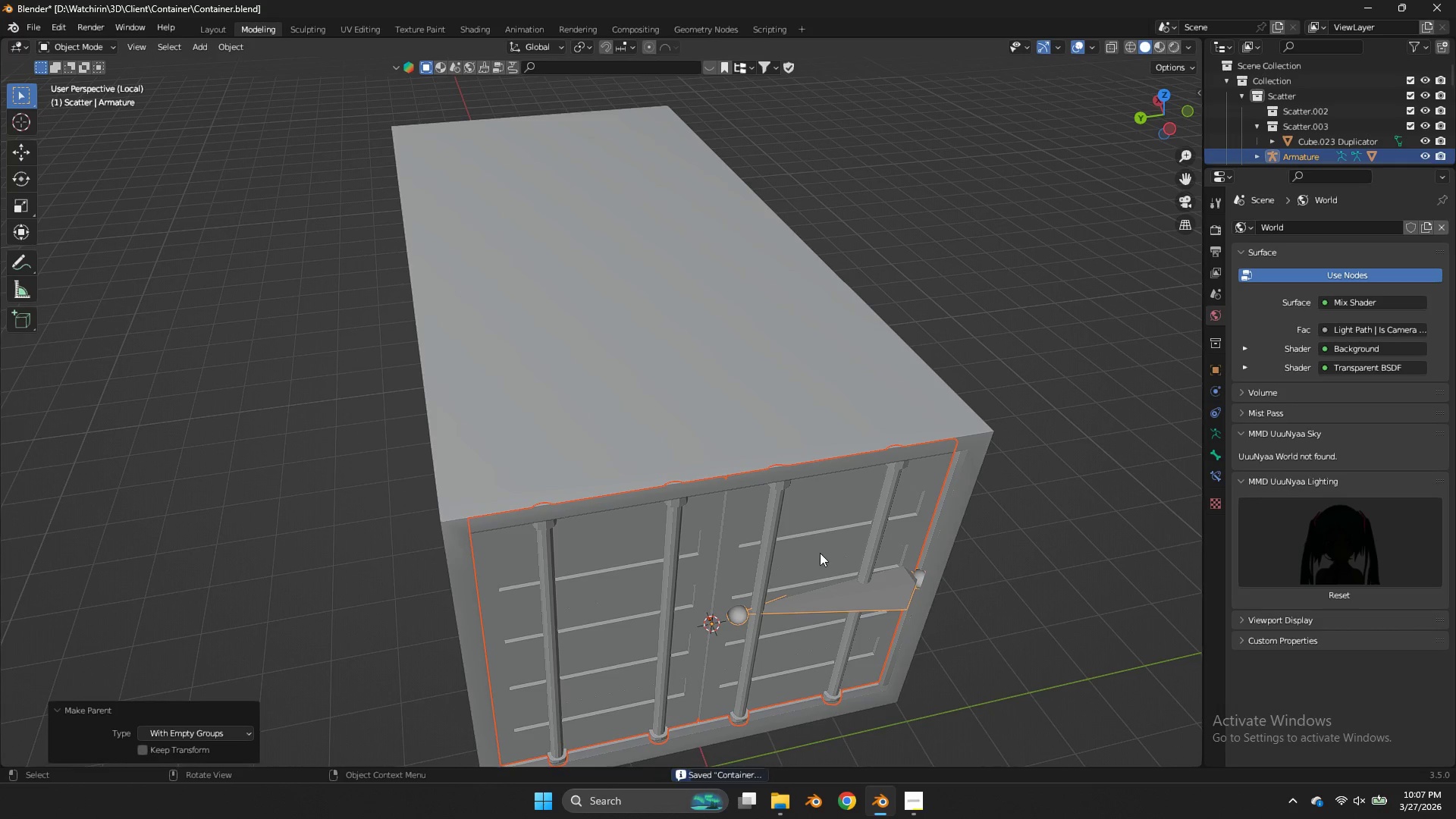 
left_click([820, 553])
 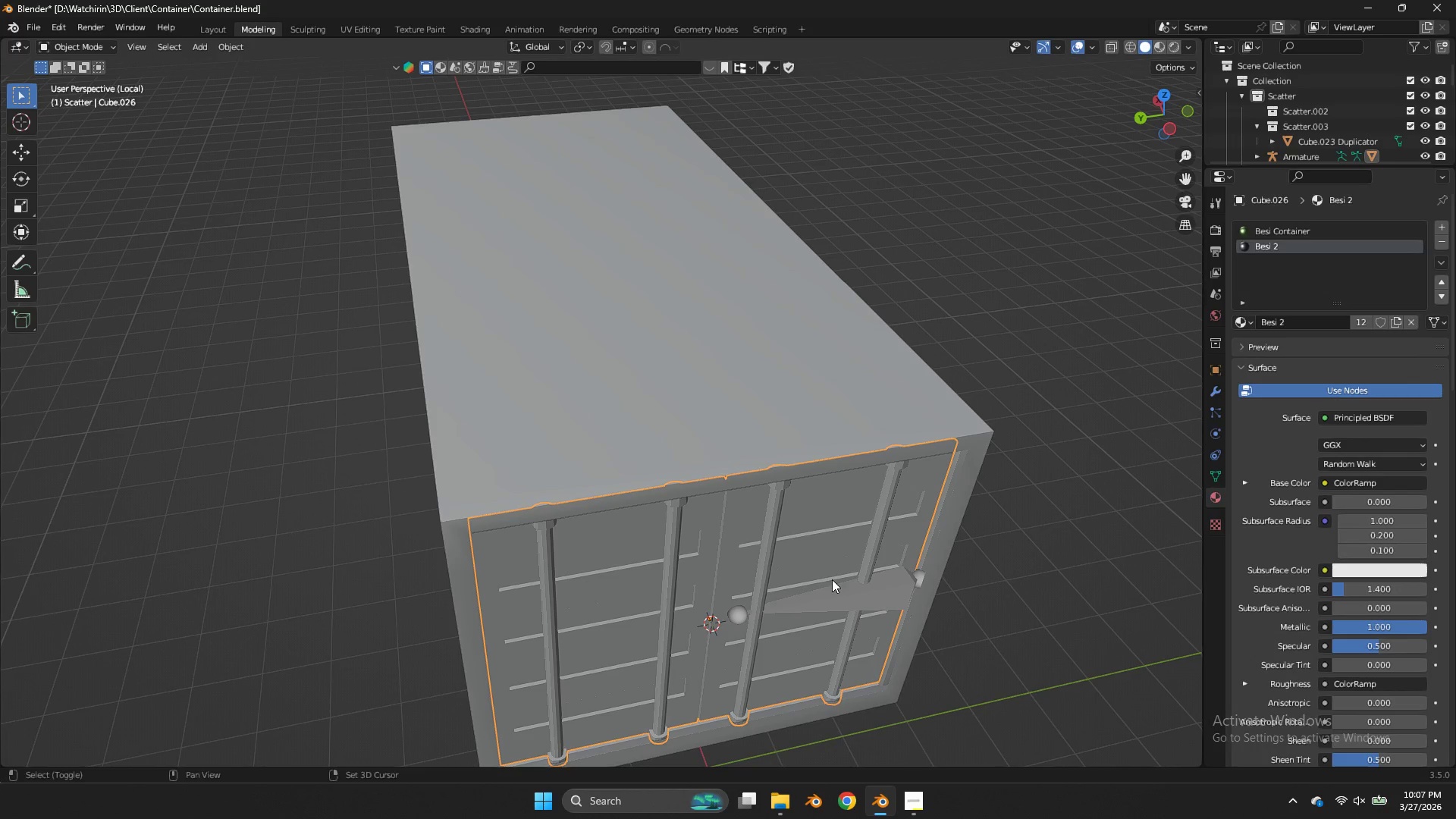 
hold_key(key=ShiftLeft, duration=0.95)
double_click([836, 592])
 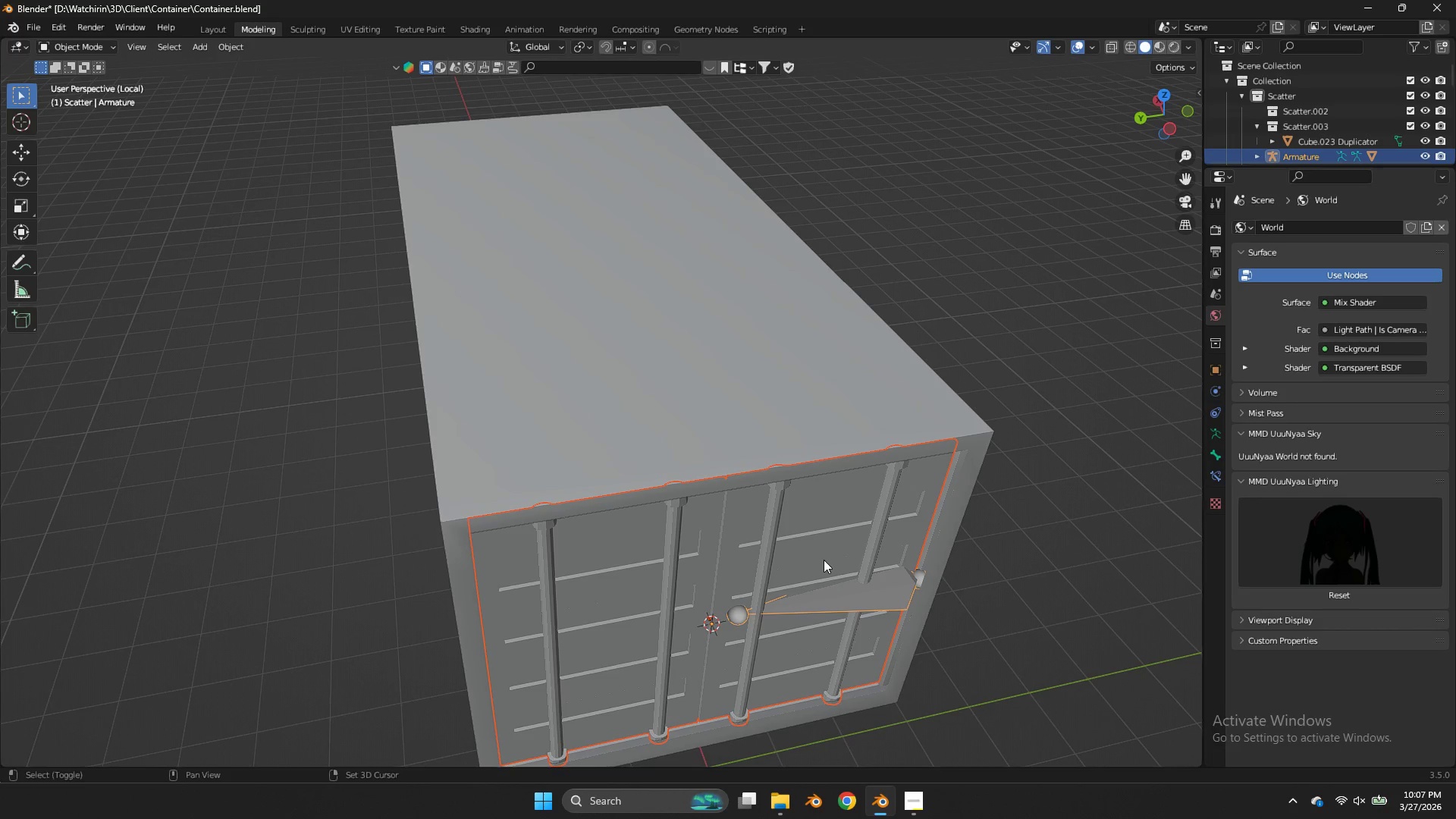 
triple_click([824, 560])
 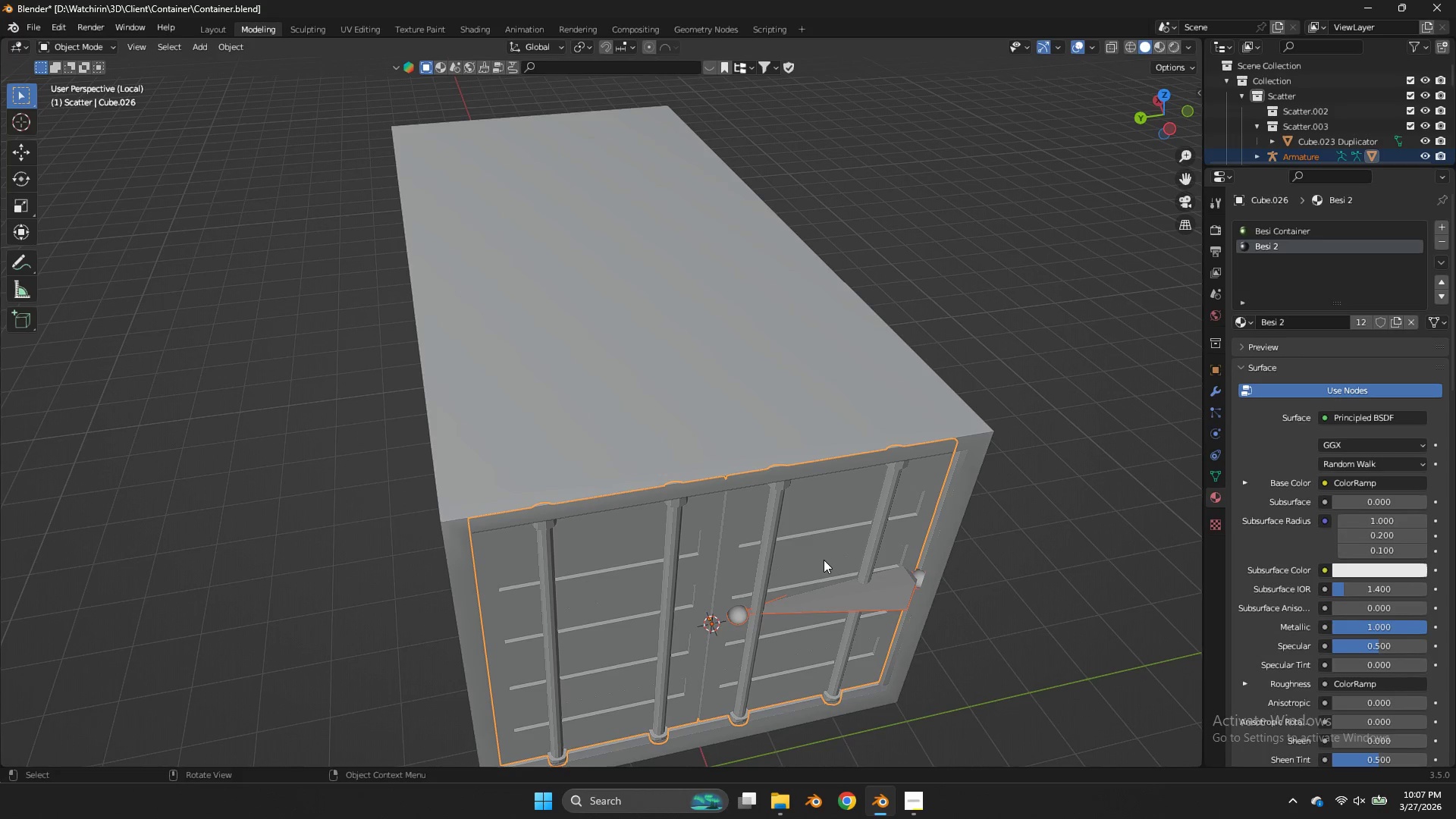 
key(Control+Tab)
 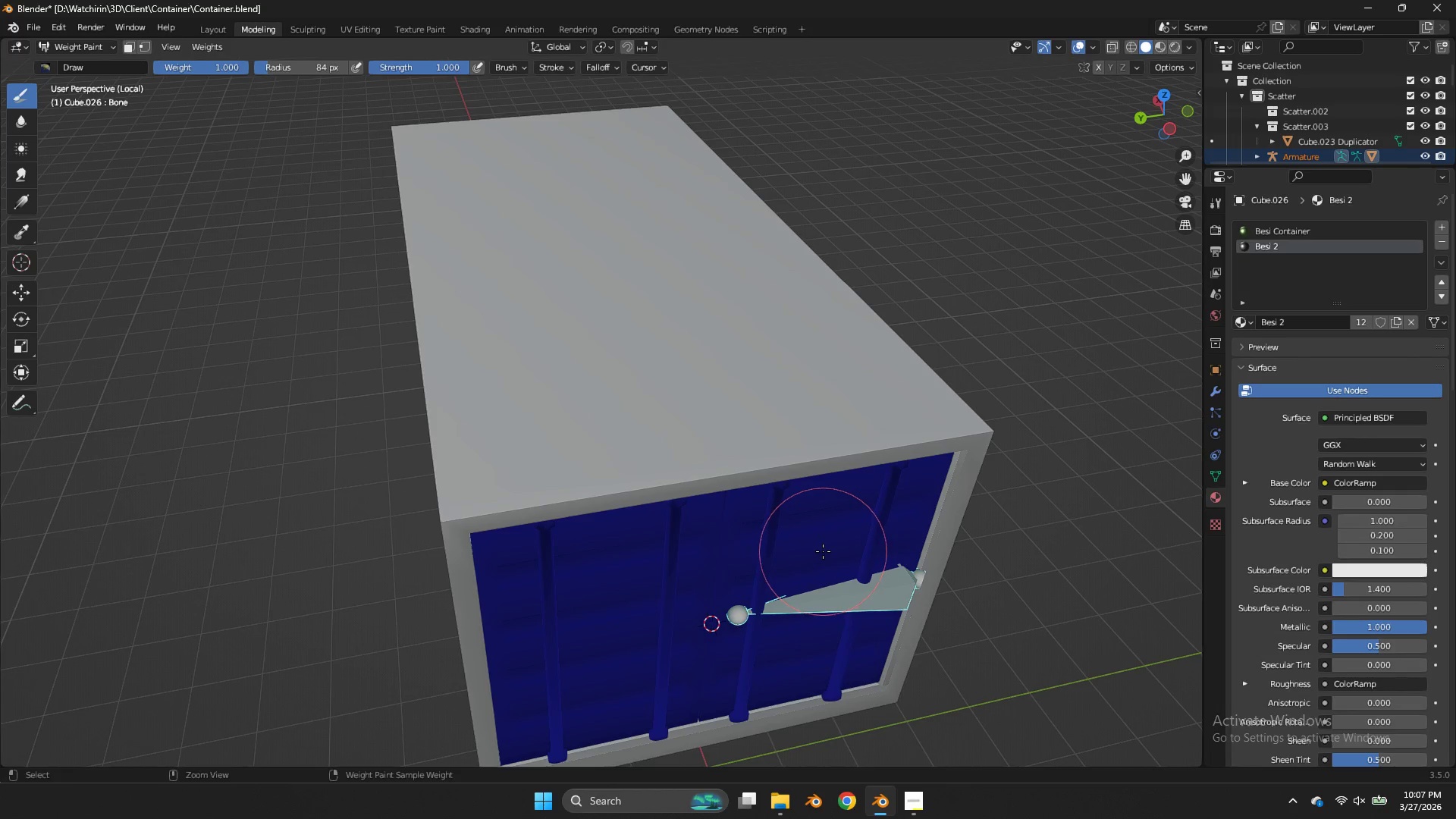 
key(Tab)
 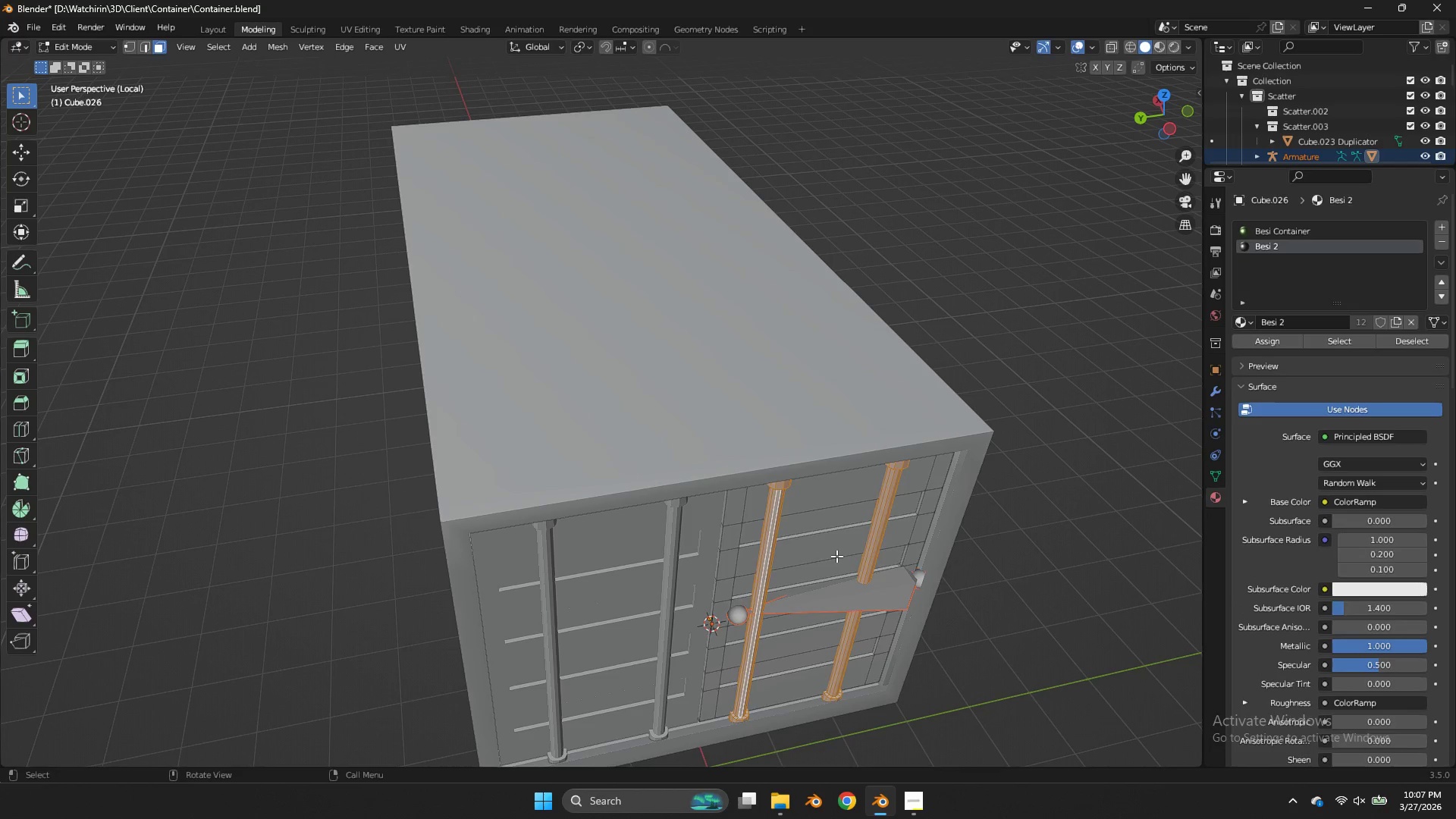 
key(A)
 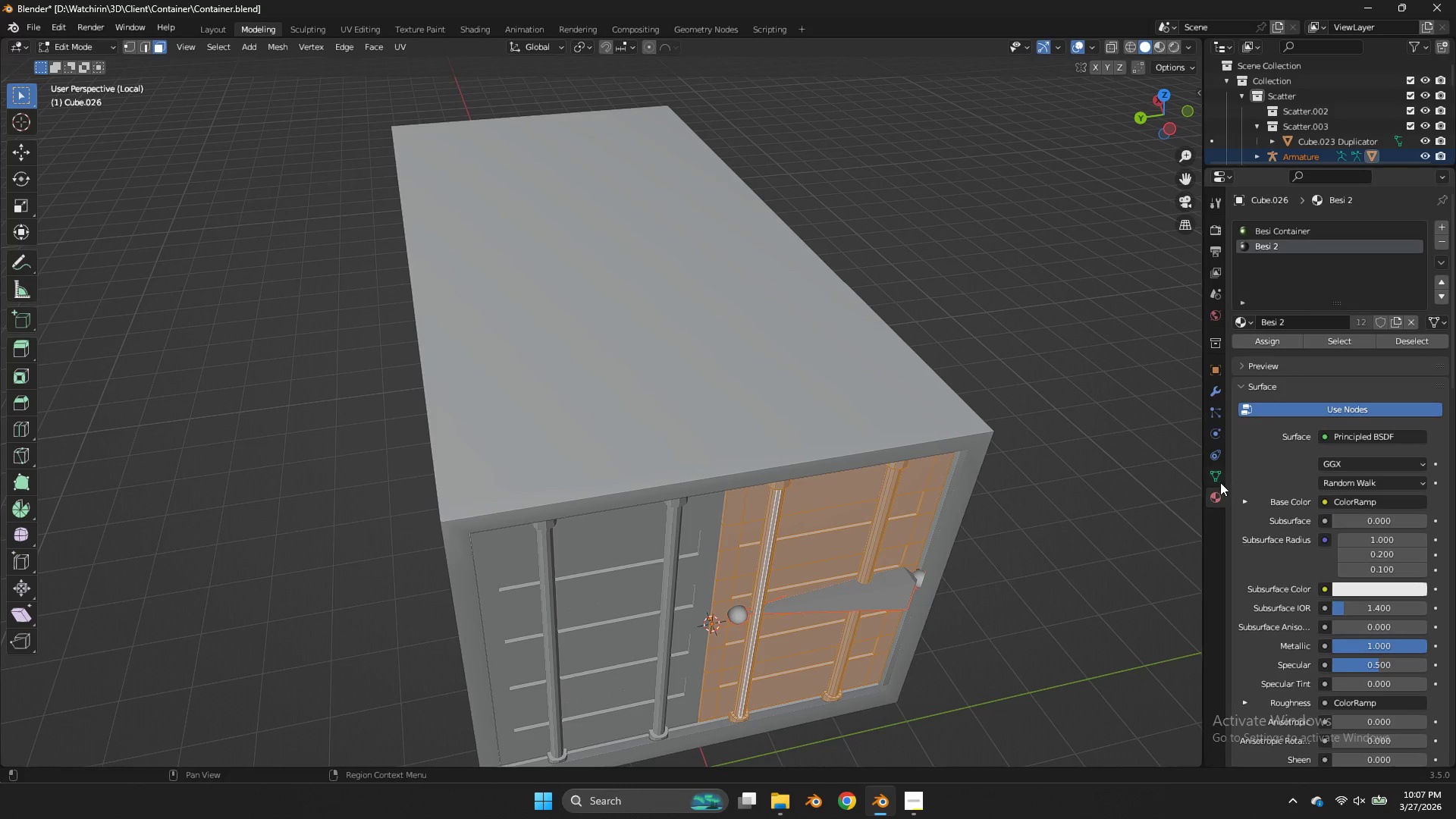 
left_click([1213, 475])
 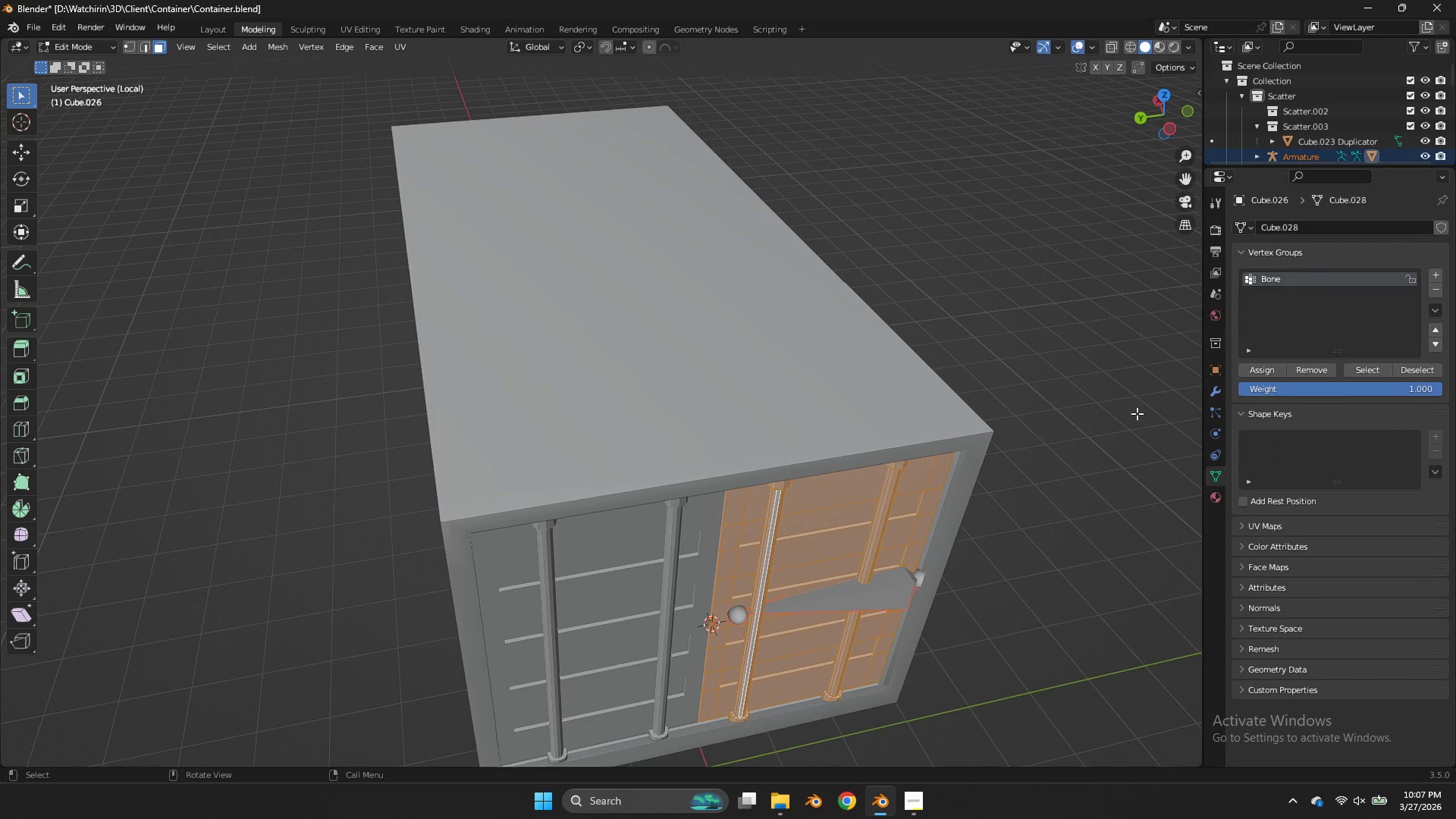 
key(Tab)
 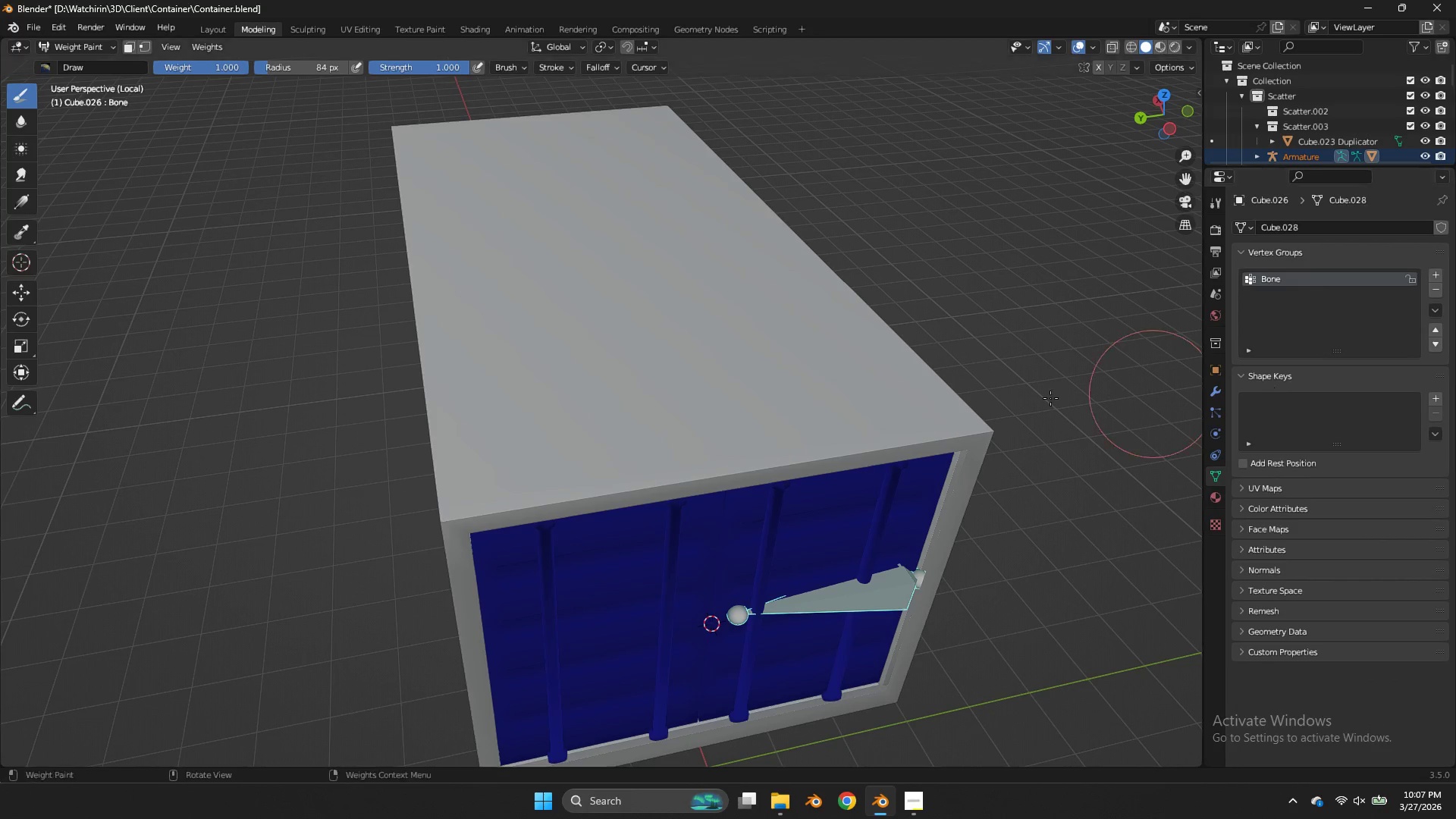 
key(Tab)
 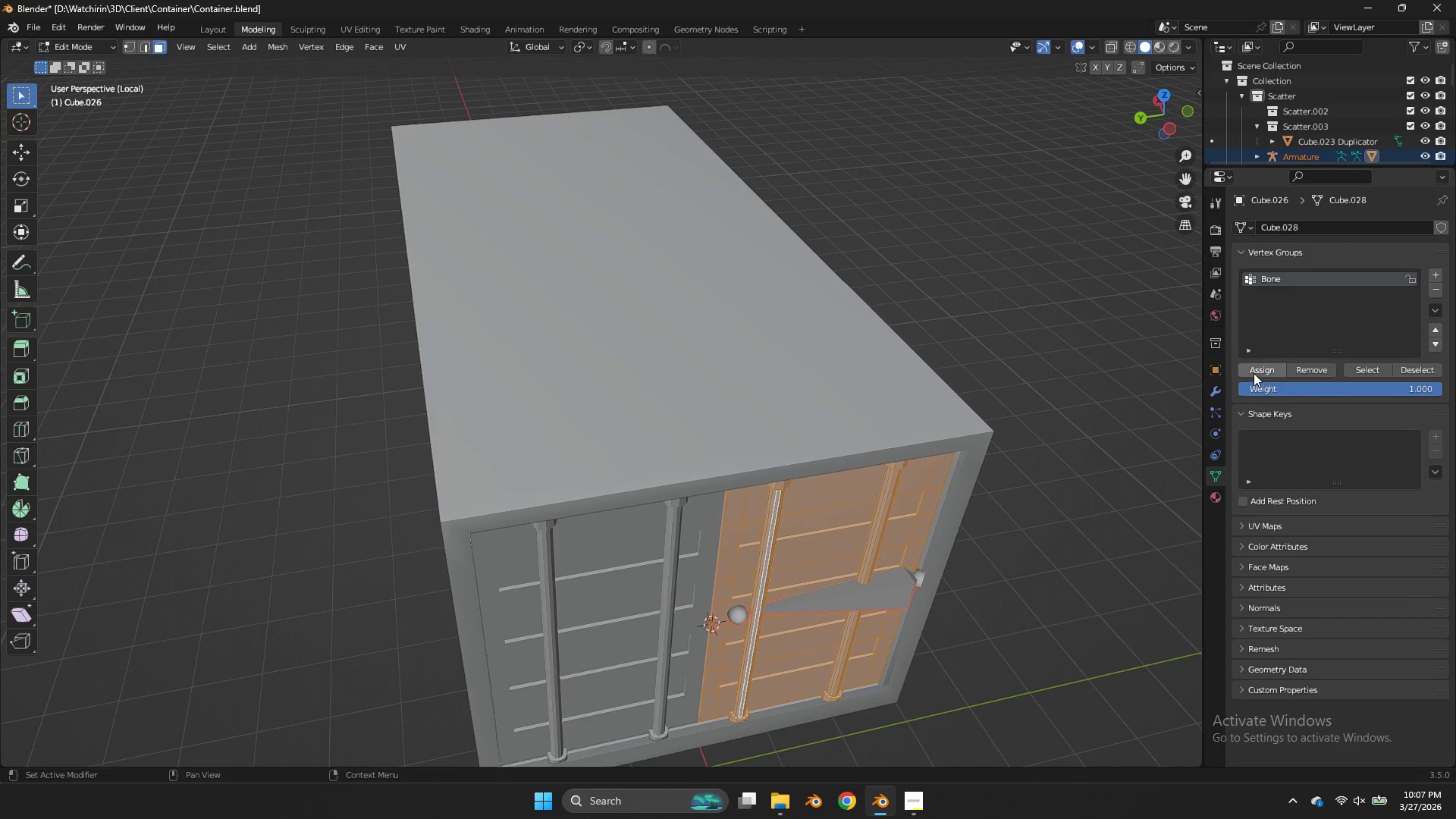 
double_click([1254, 372])
 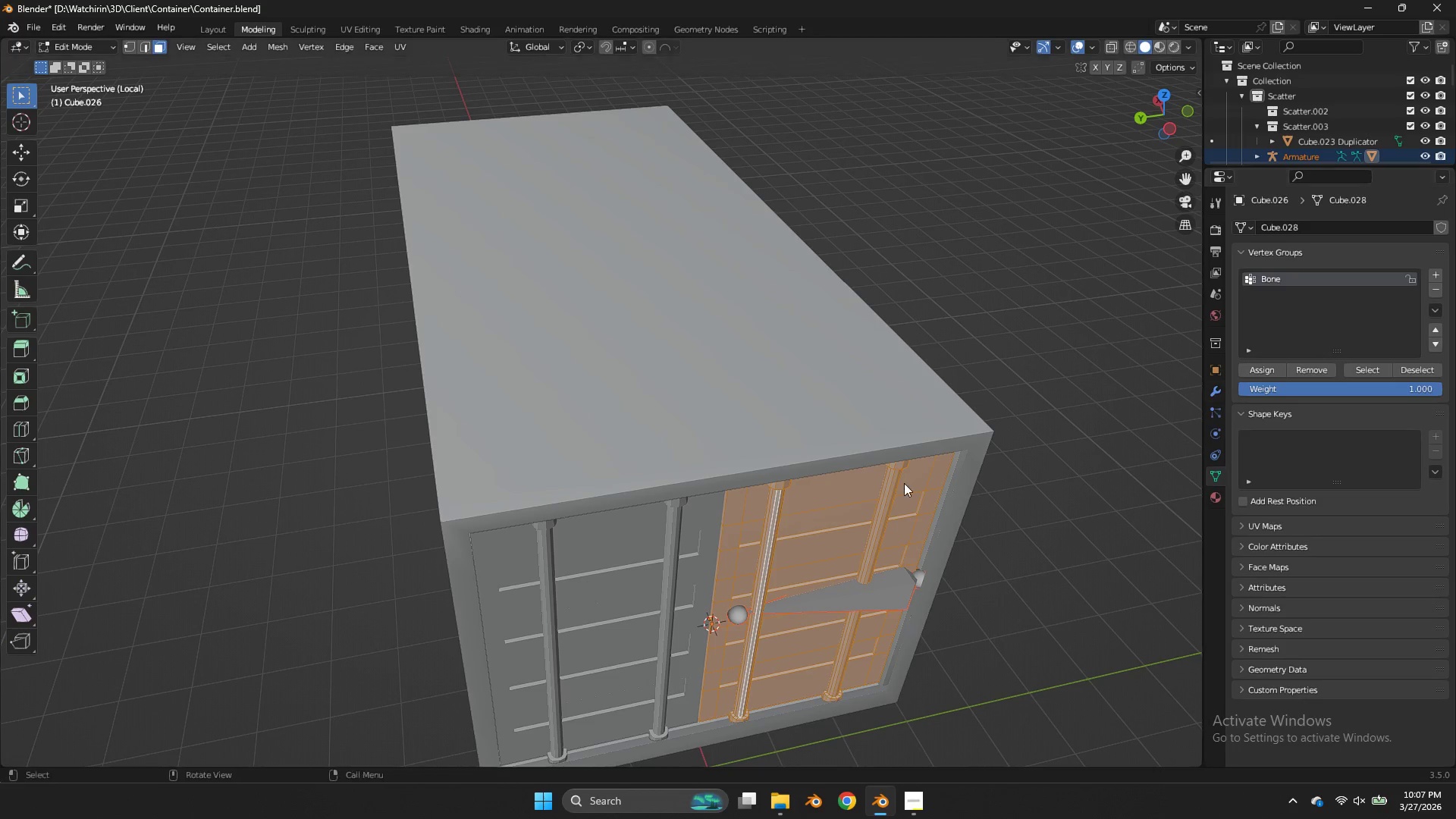 
key(Tab)
type(rz)
 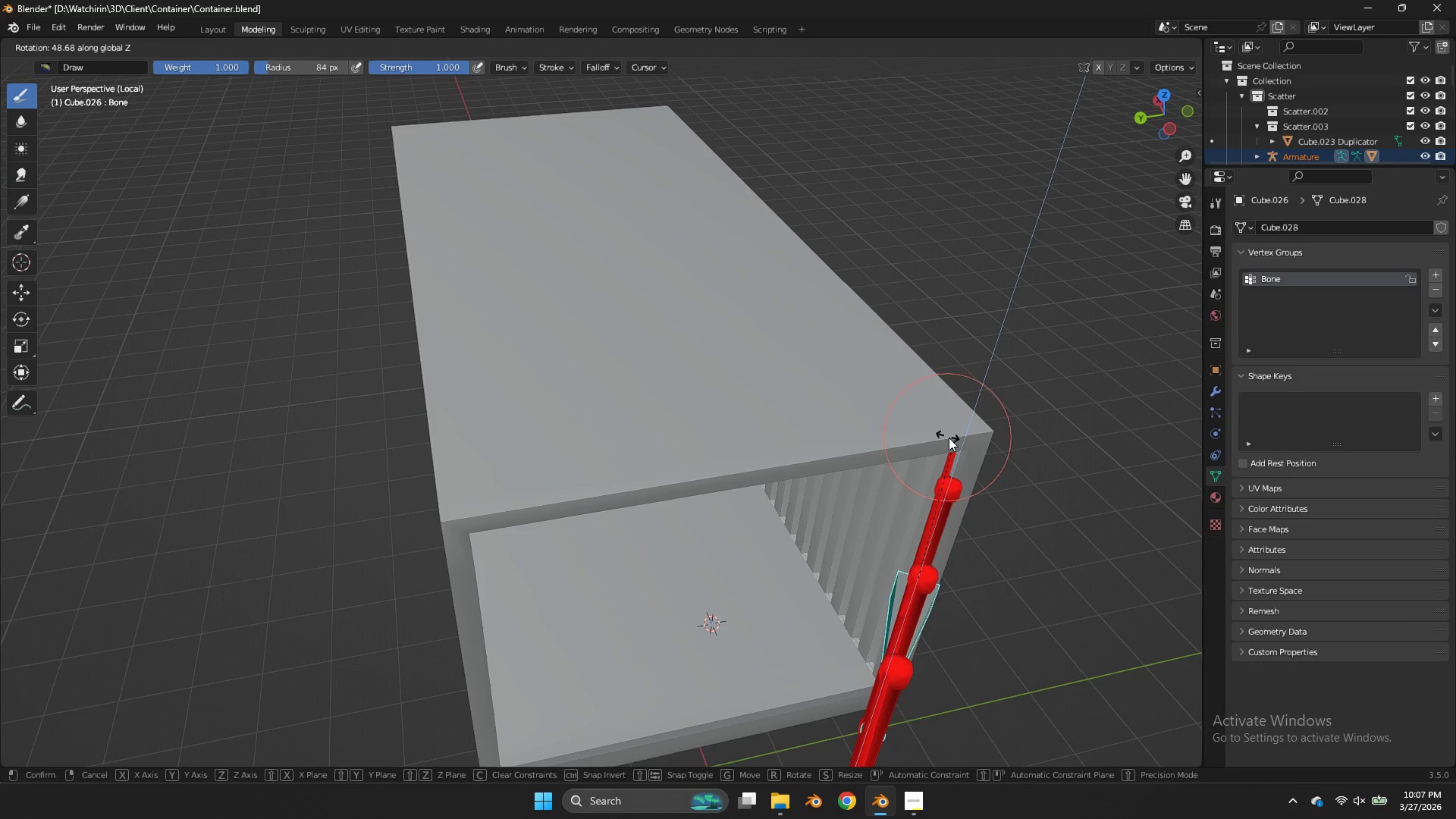 
right_click([929, 431])
 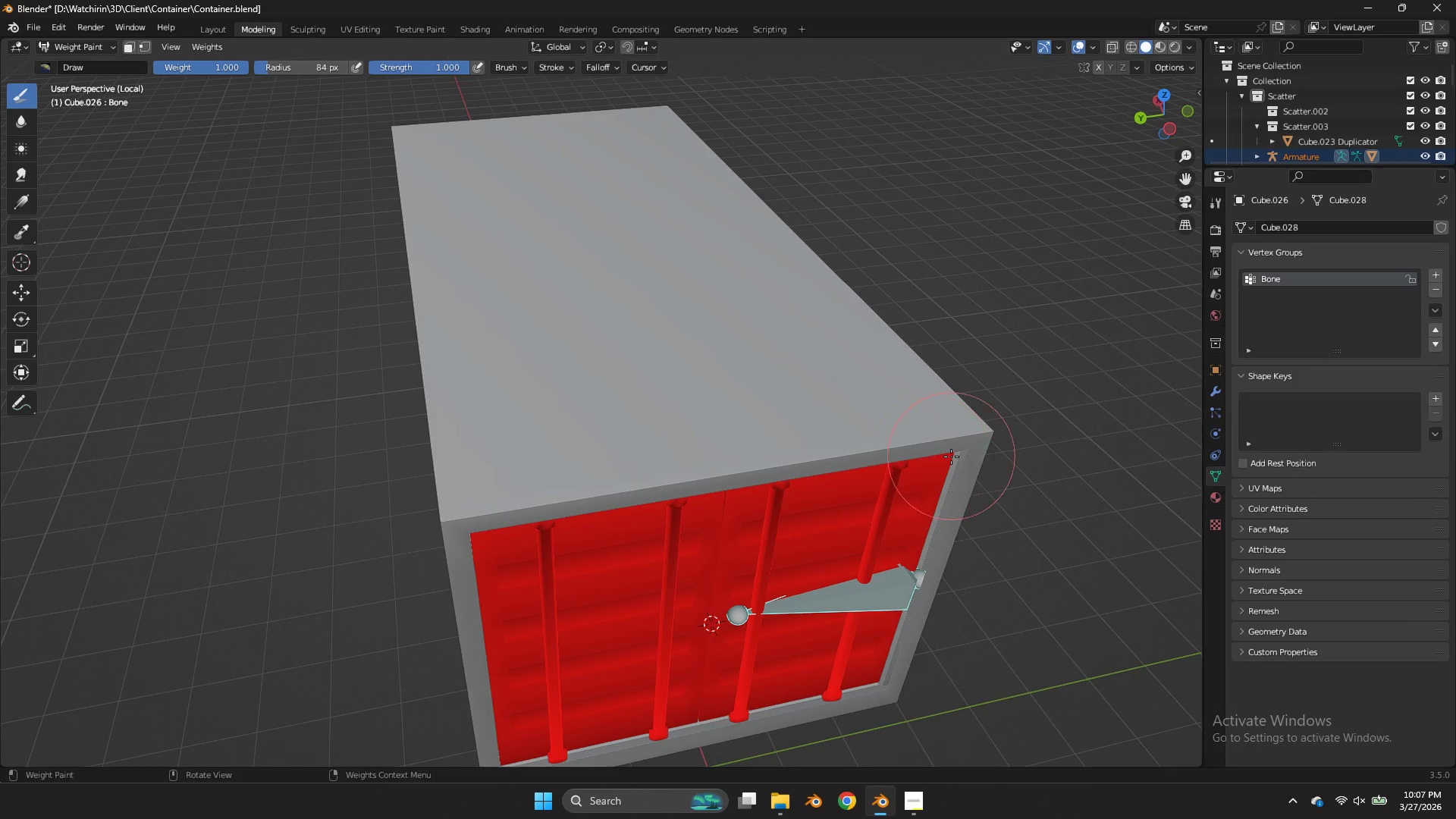 
key(Control+S)
 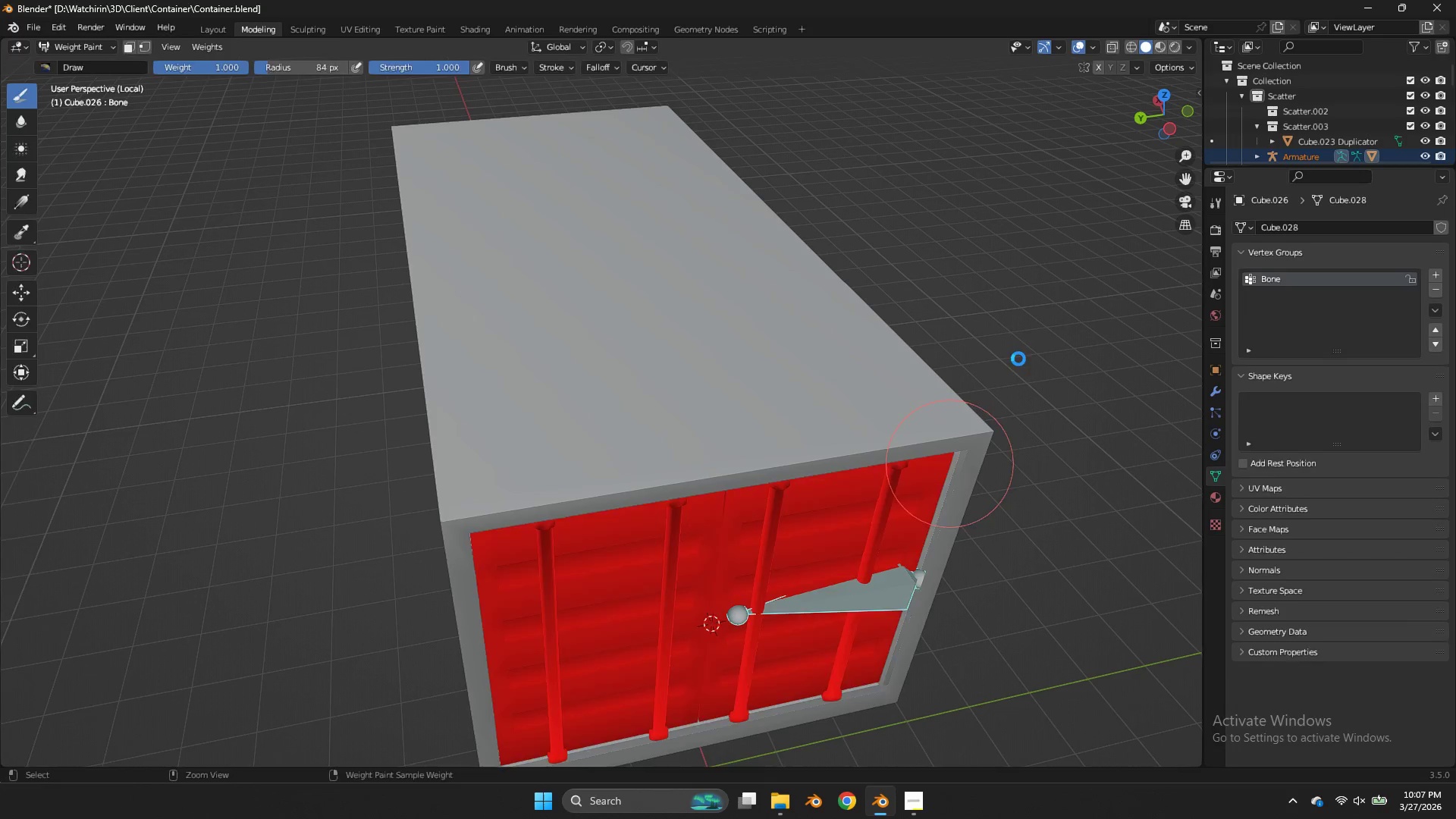 
key(Tab)
 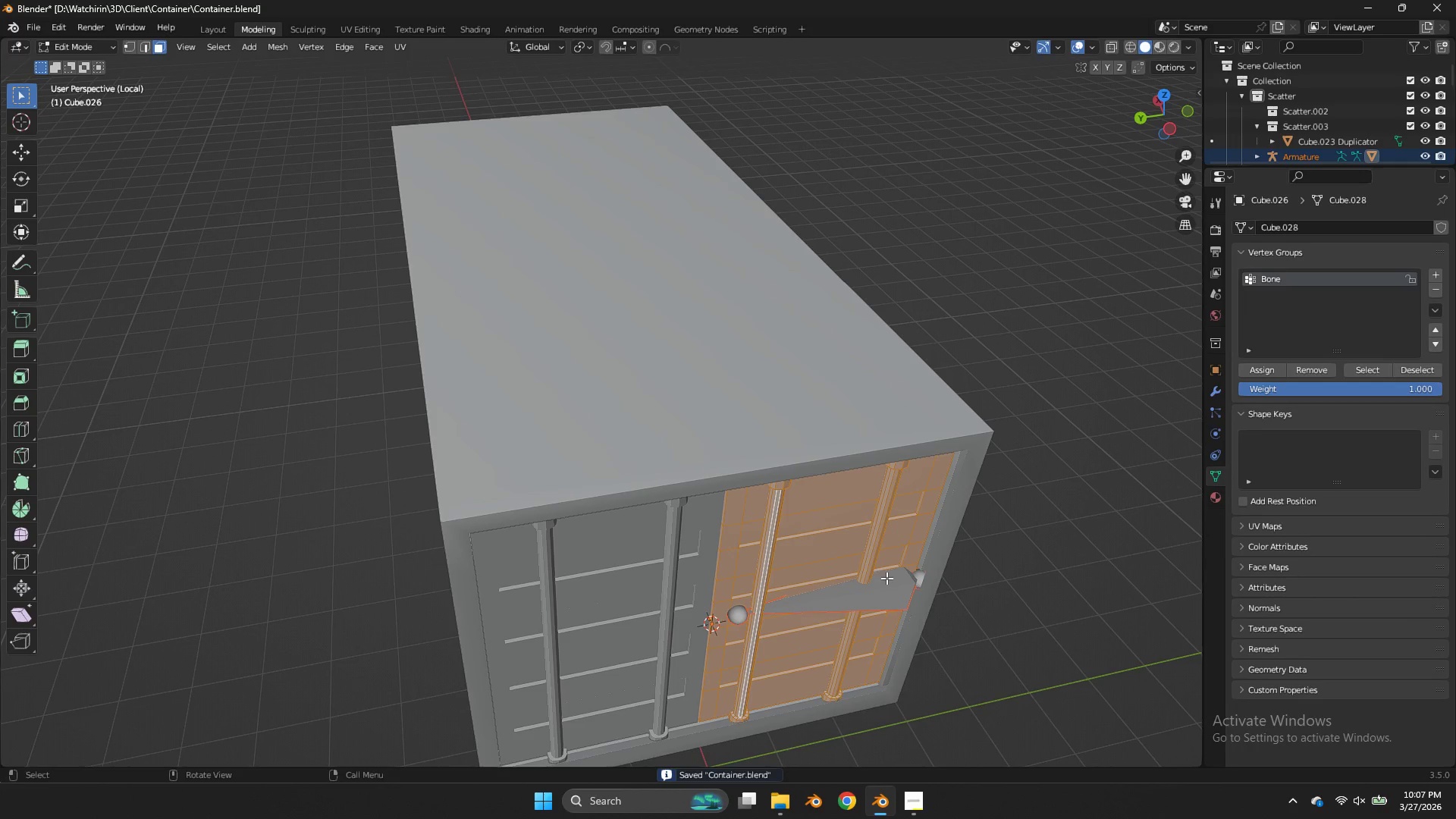 
left_click([895, 579])
 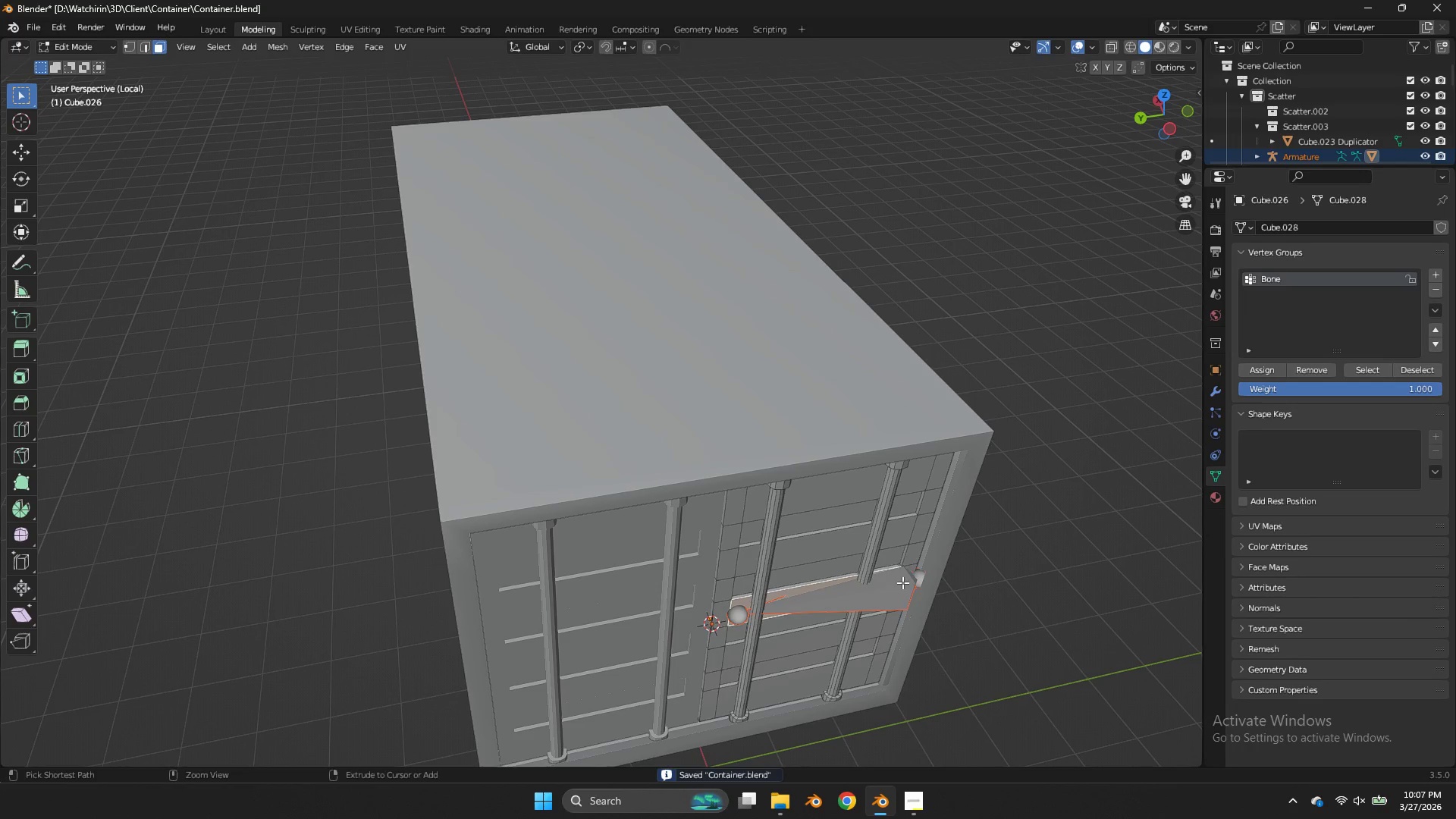 
key(Control+ControlLeft)
 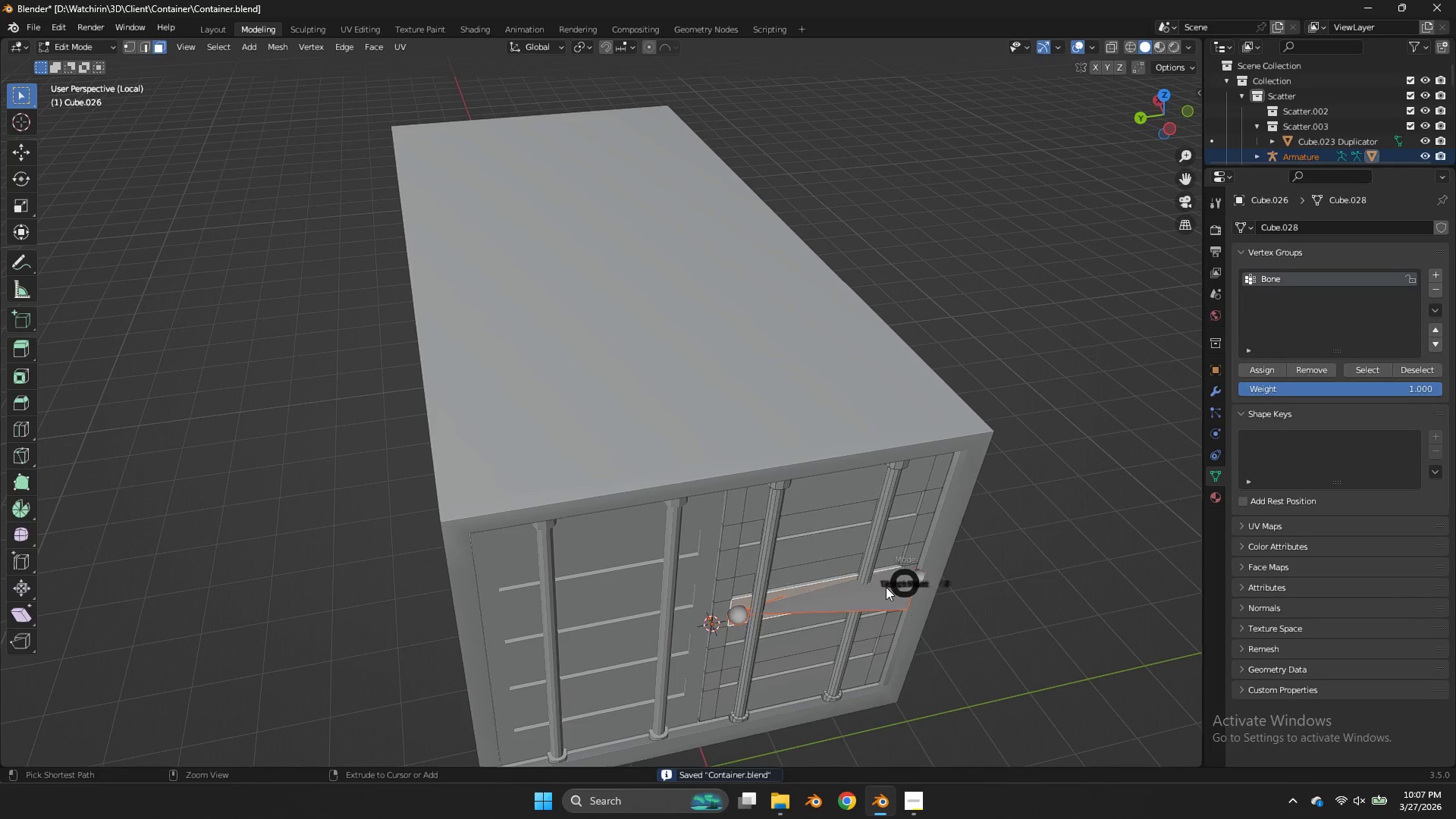 
key(Control+Tab)
 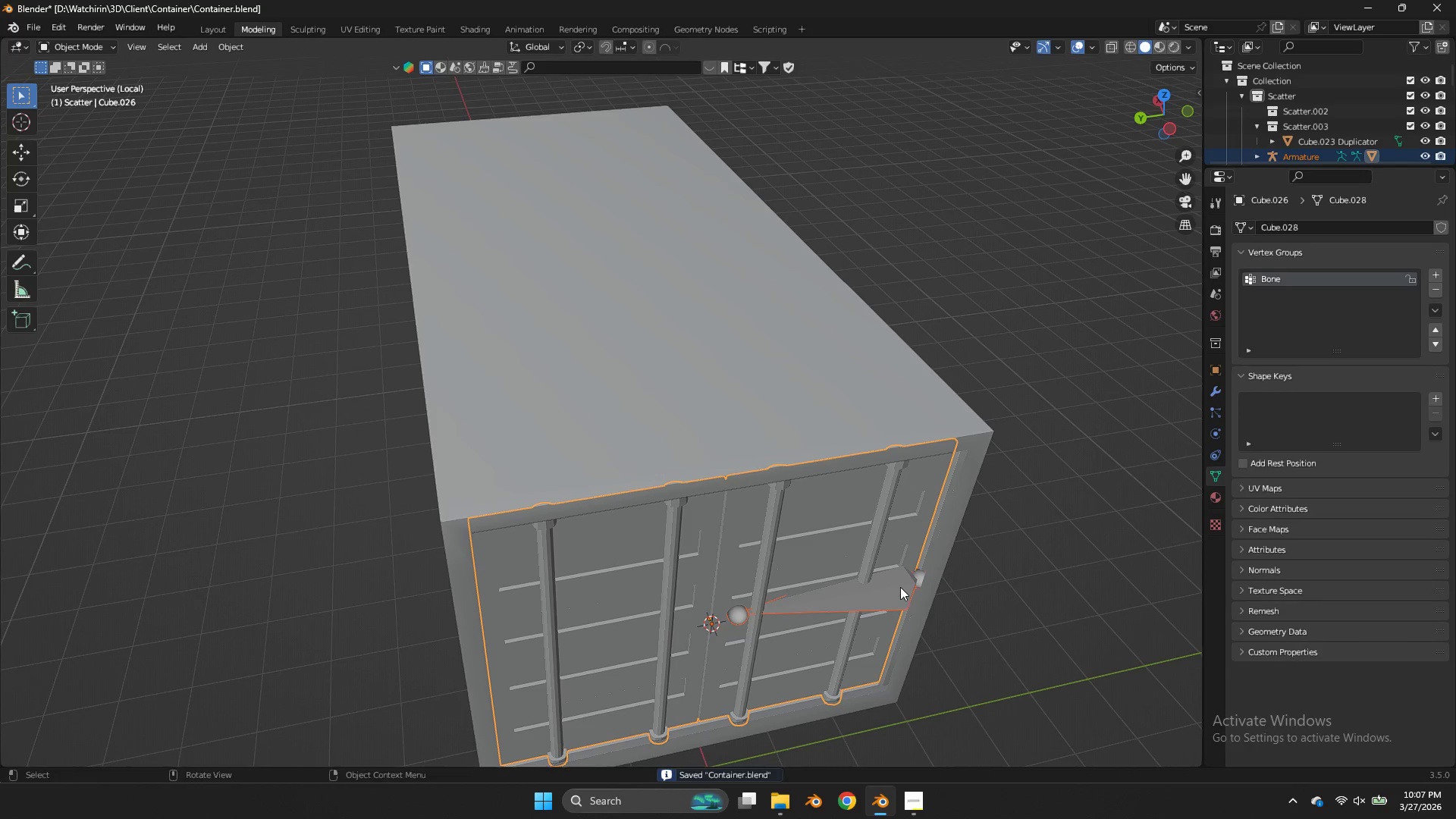 
left_click([900, 587])
 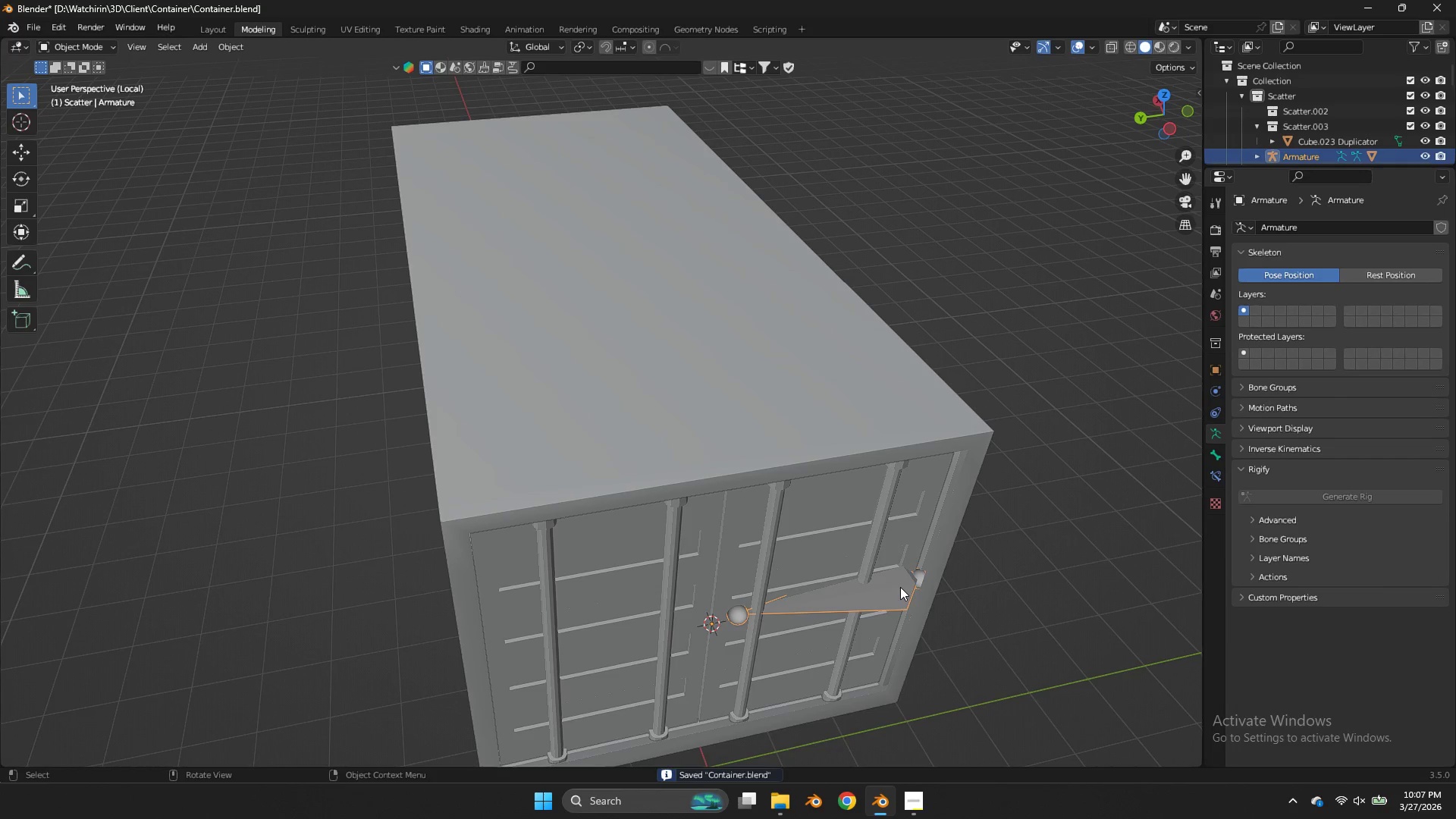 
right_click([900, 587])
 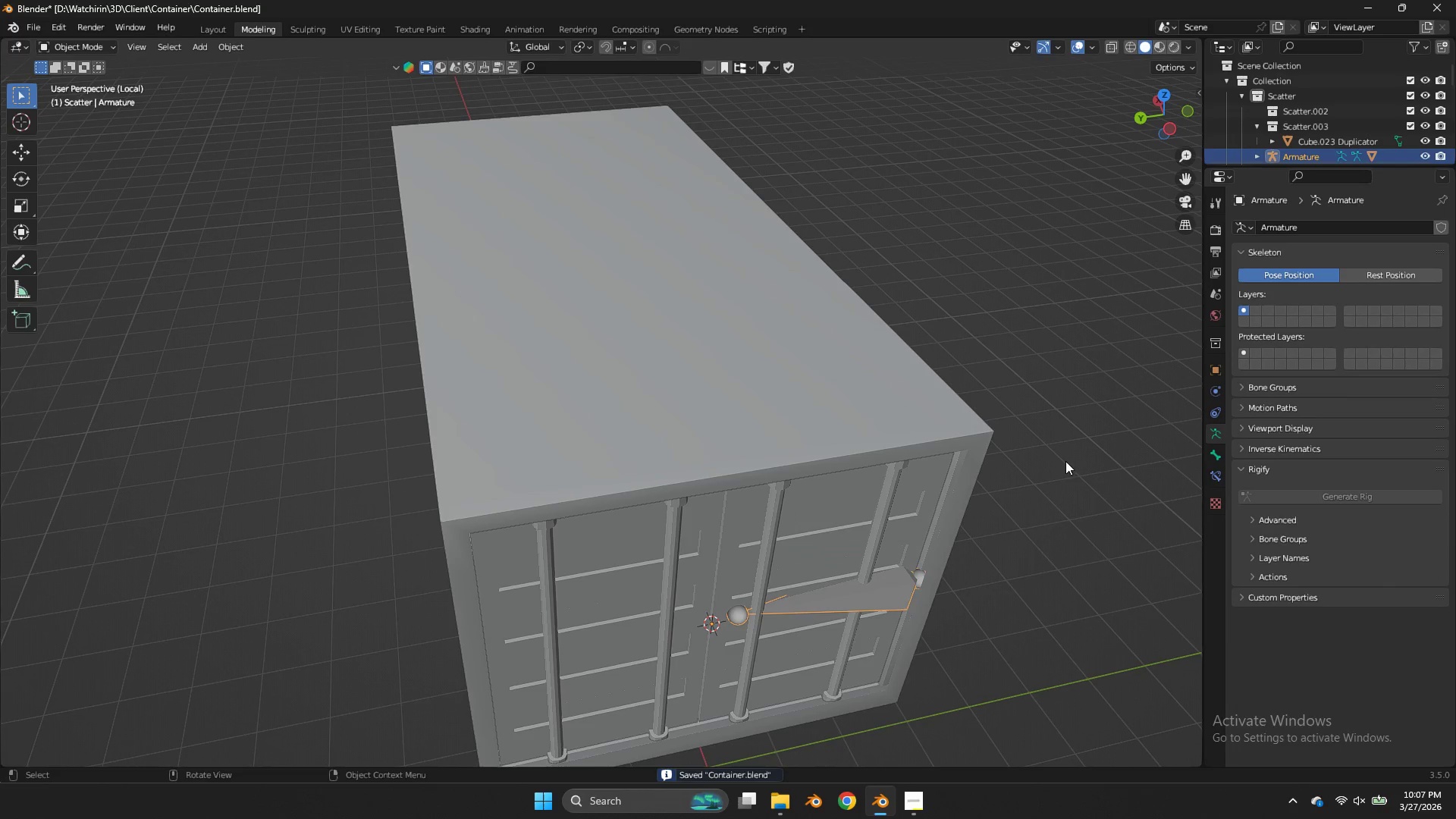 
key(Tab)
 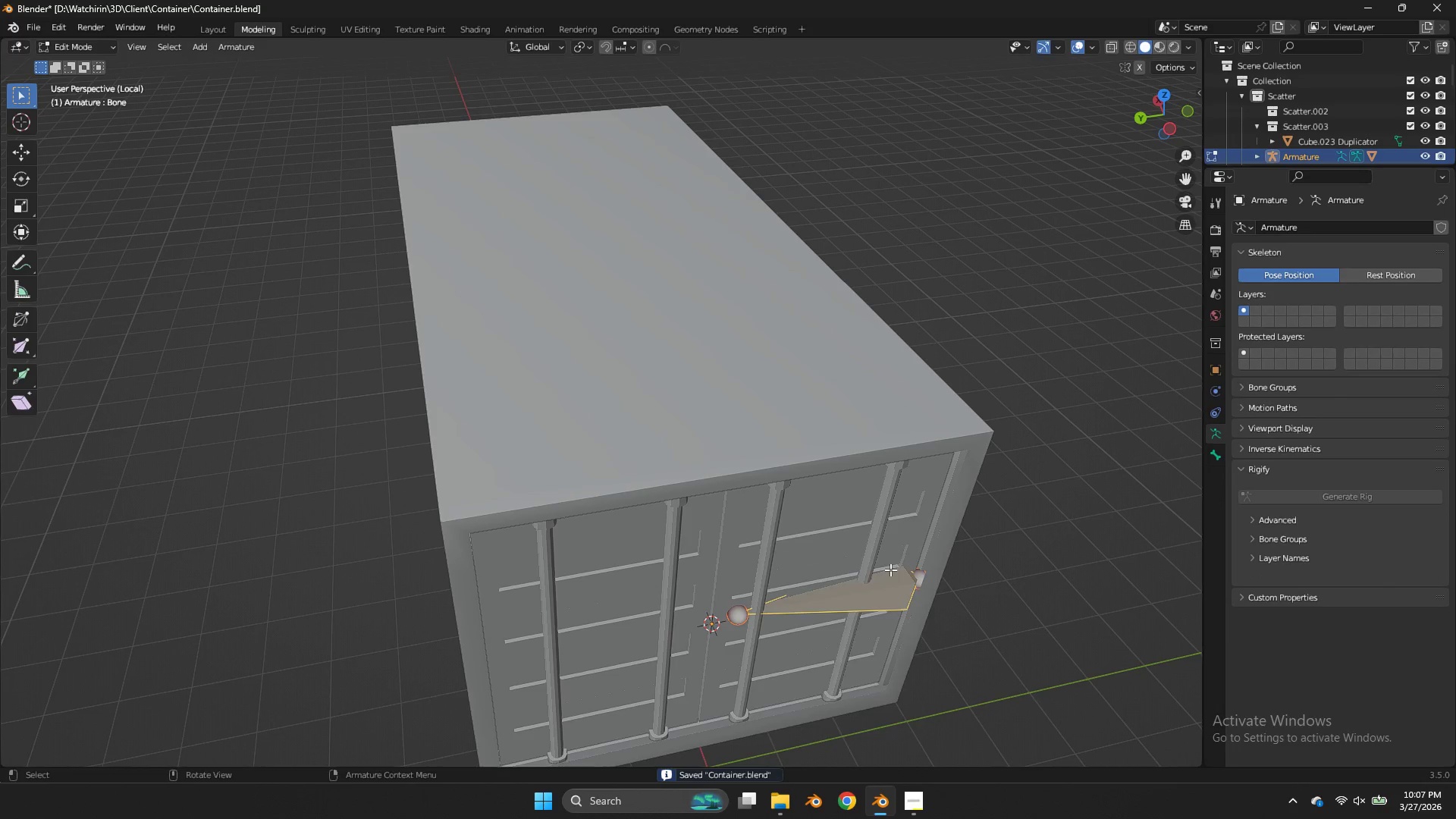 
right_click([890, 571])
 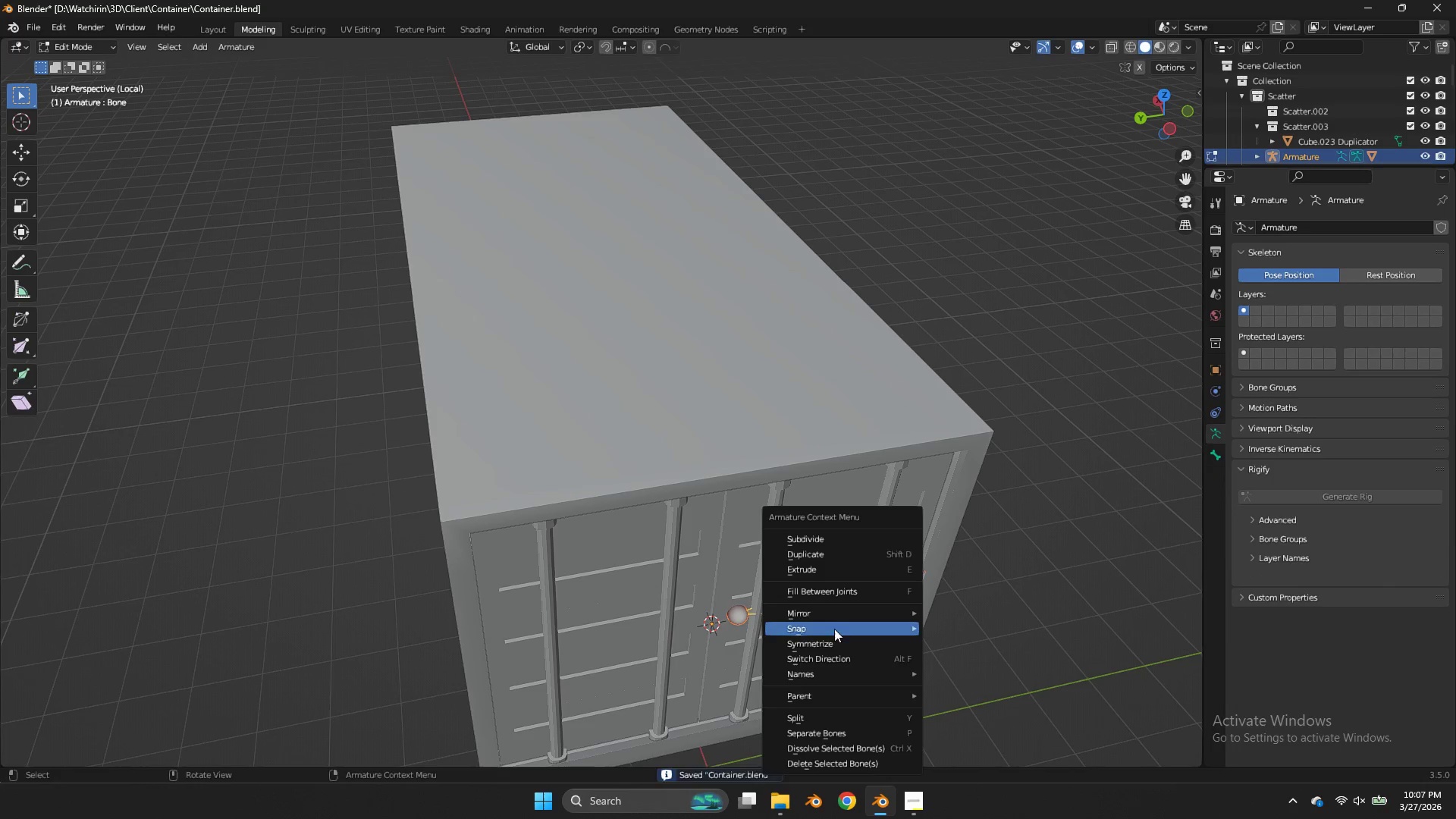 
left_click([833, 639])
 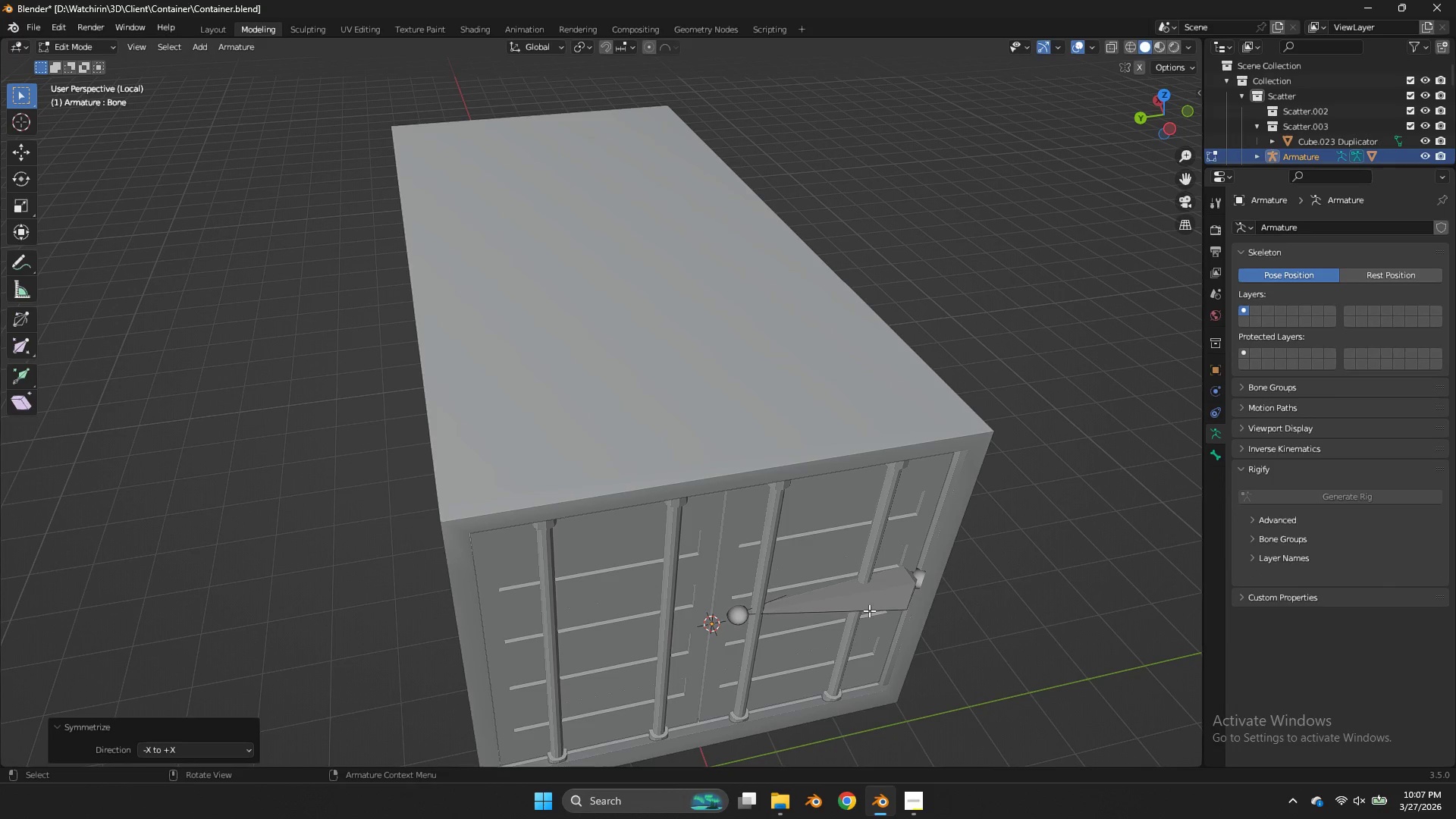 
left_click([871, 604])
 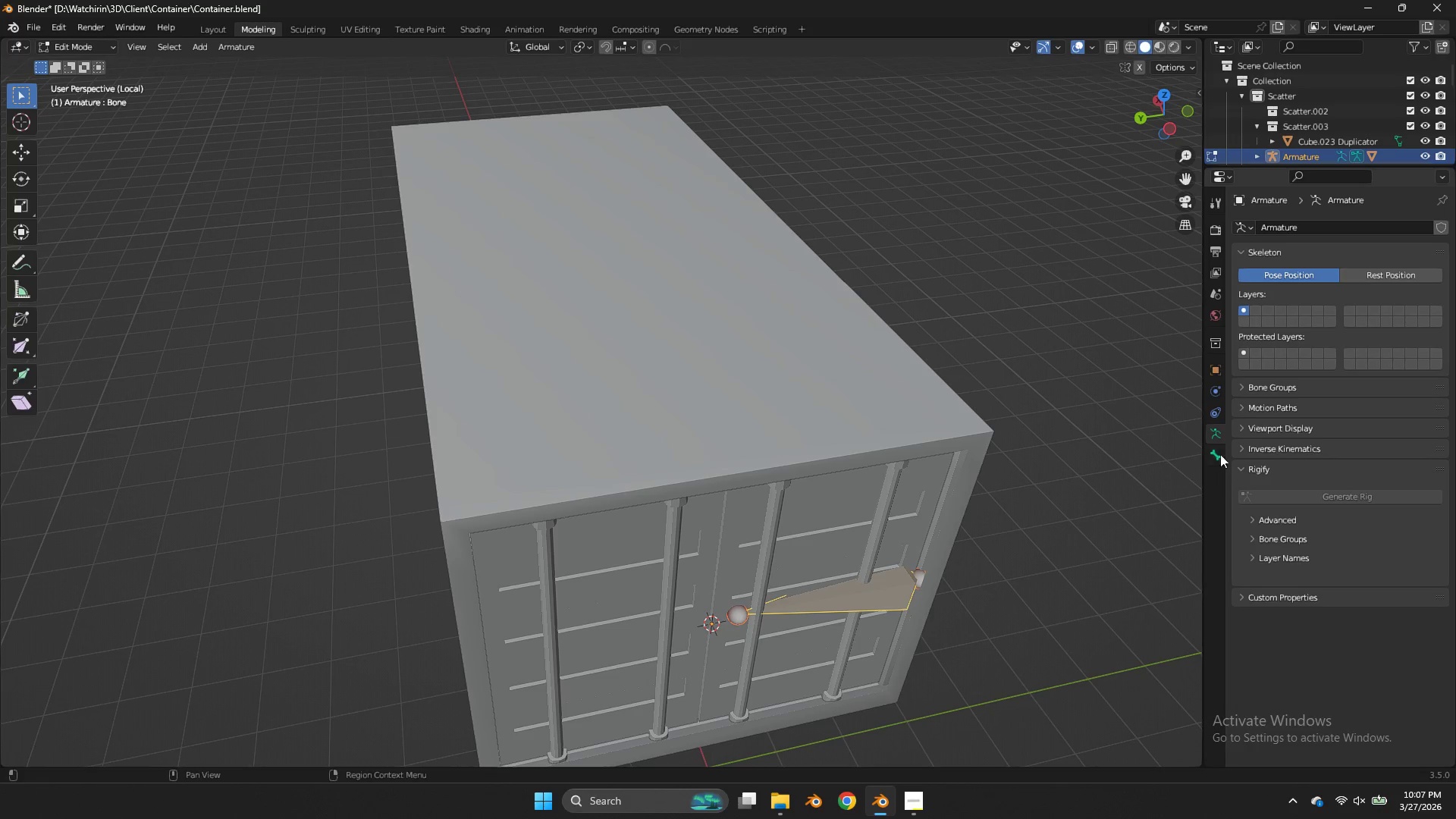 
left_click([1219, 447])
 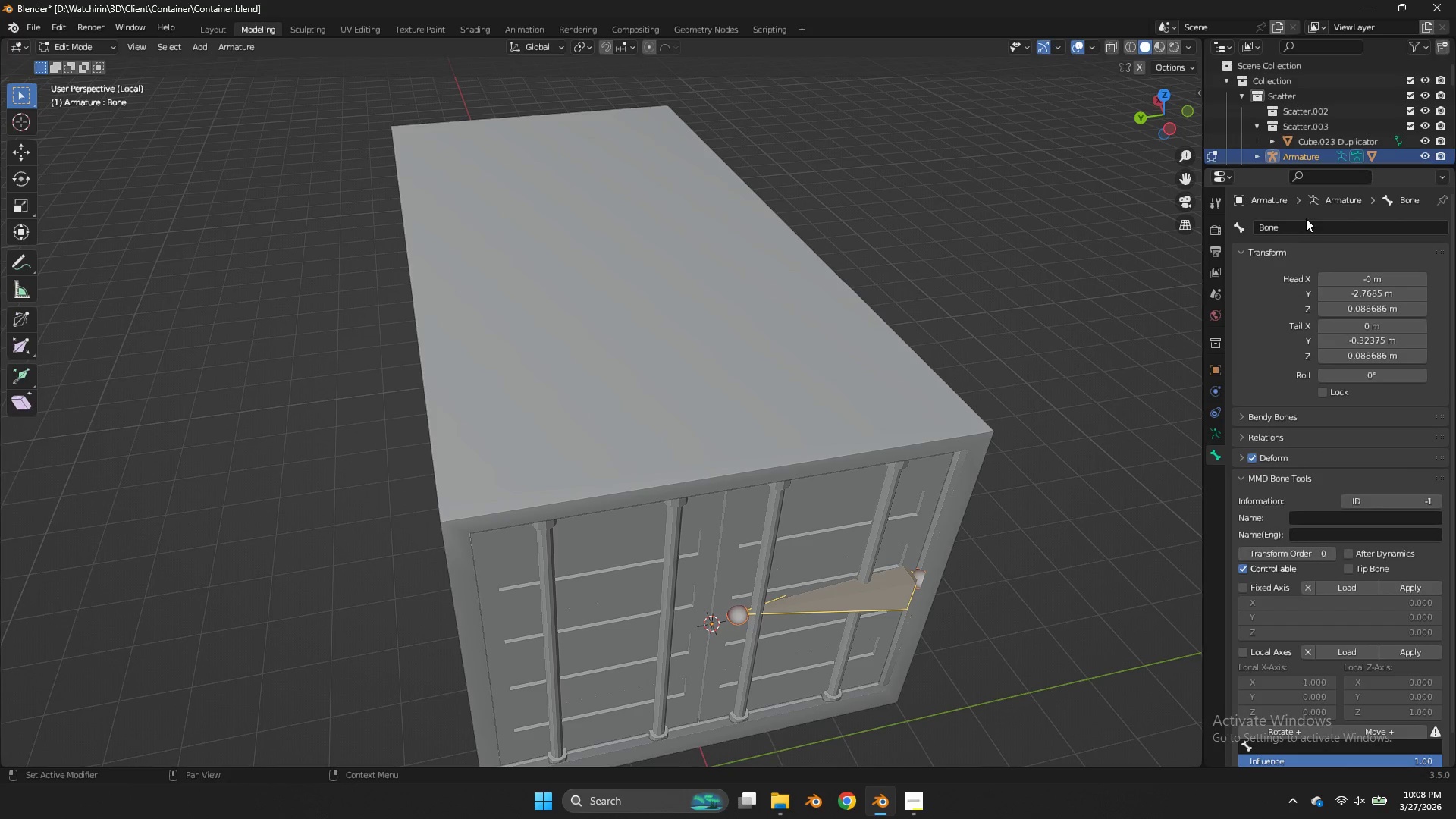 
double_click([1304, 222])
 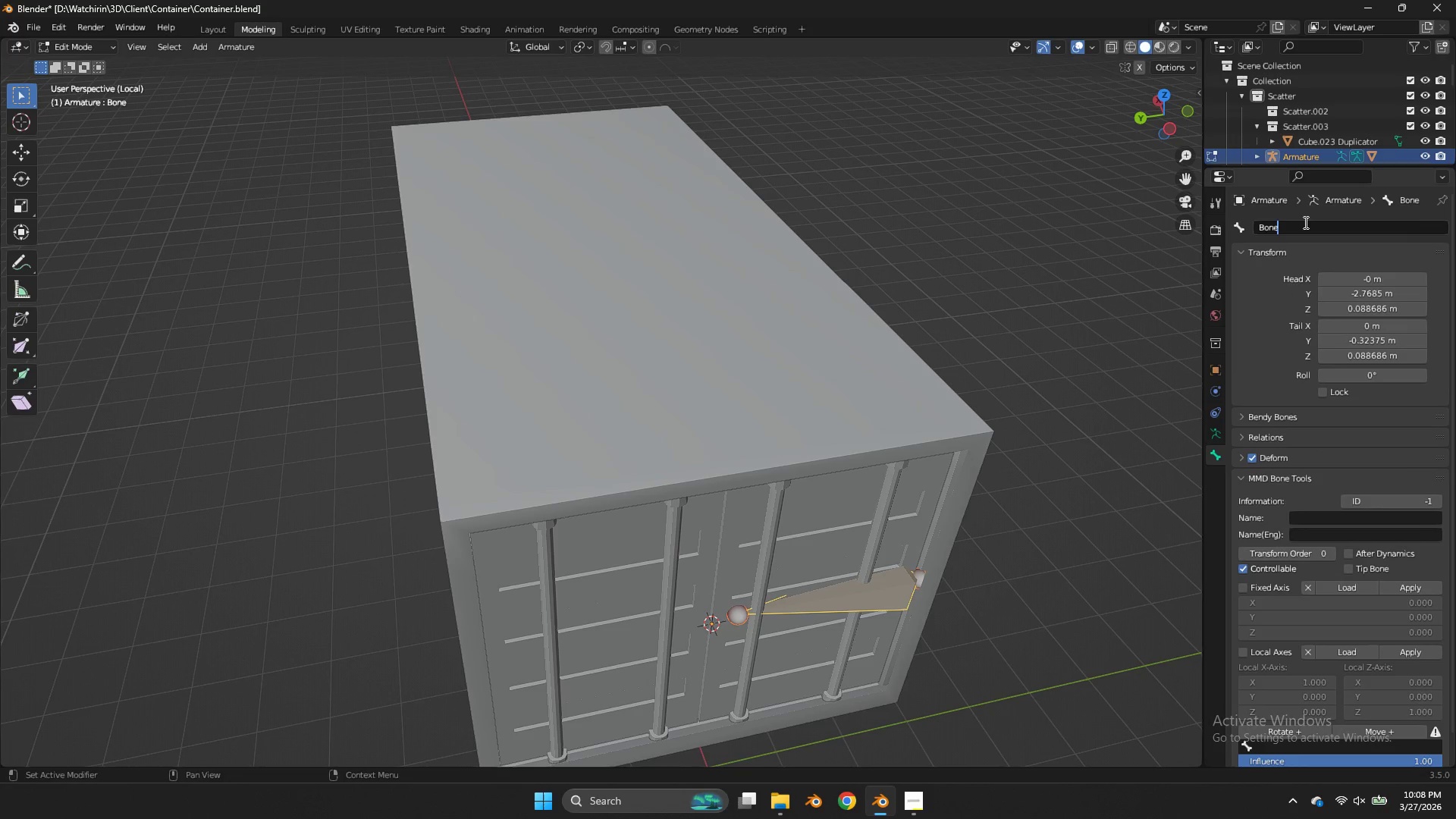 
triple_click([1304, 222])
 